 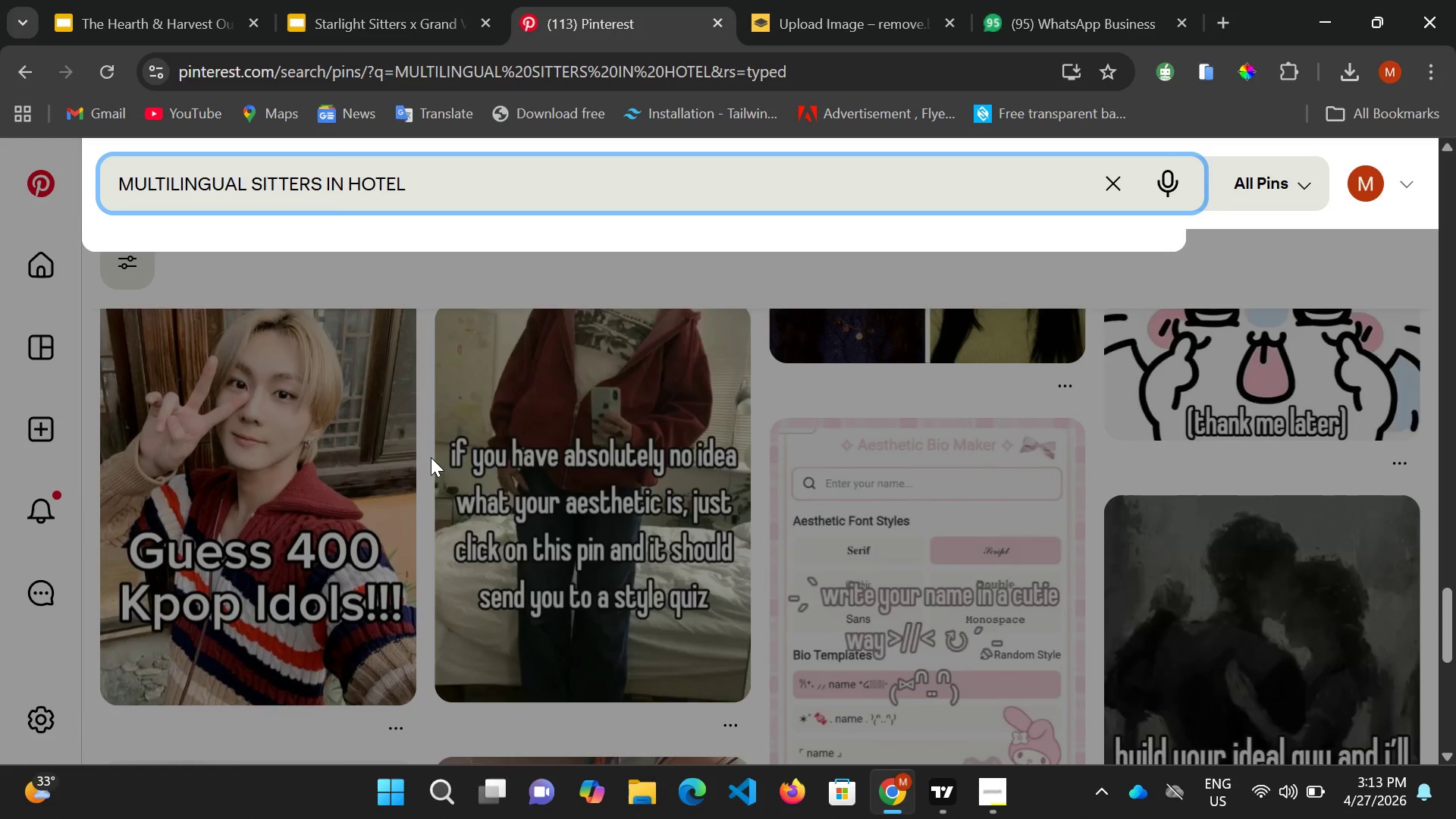 
scroll: coordinate [431, 450], scroll_direction: up, amount: 8.0
 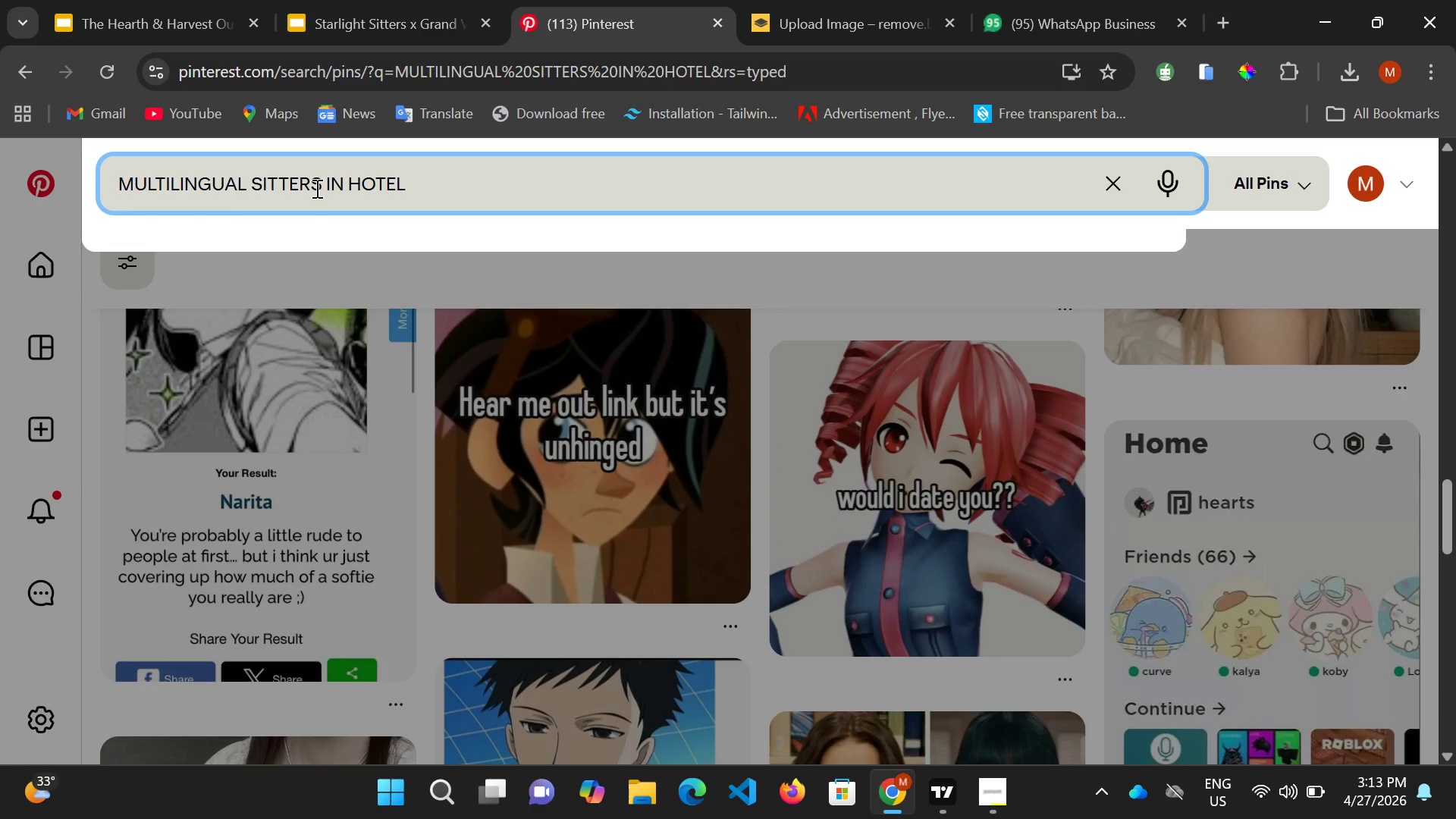 
left_click([322, 183])
 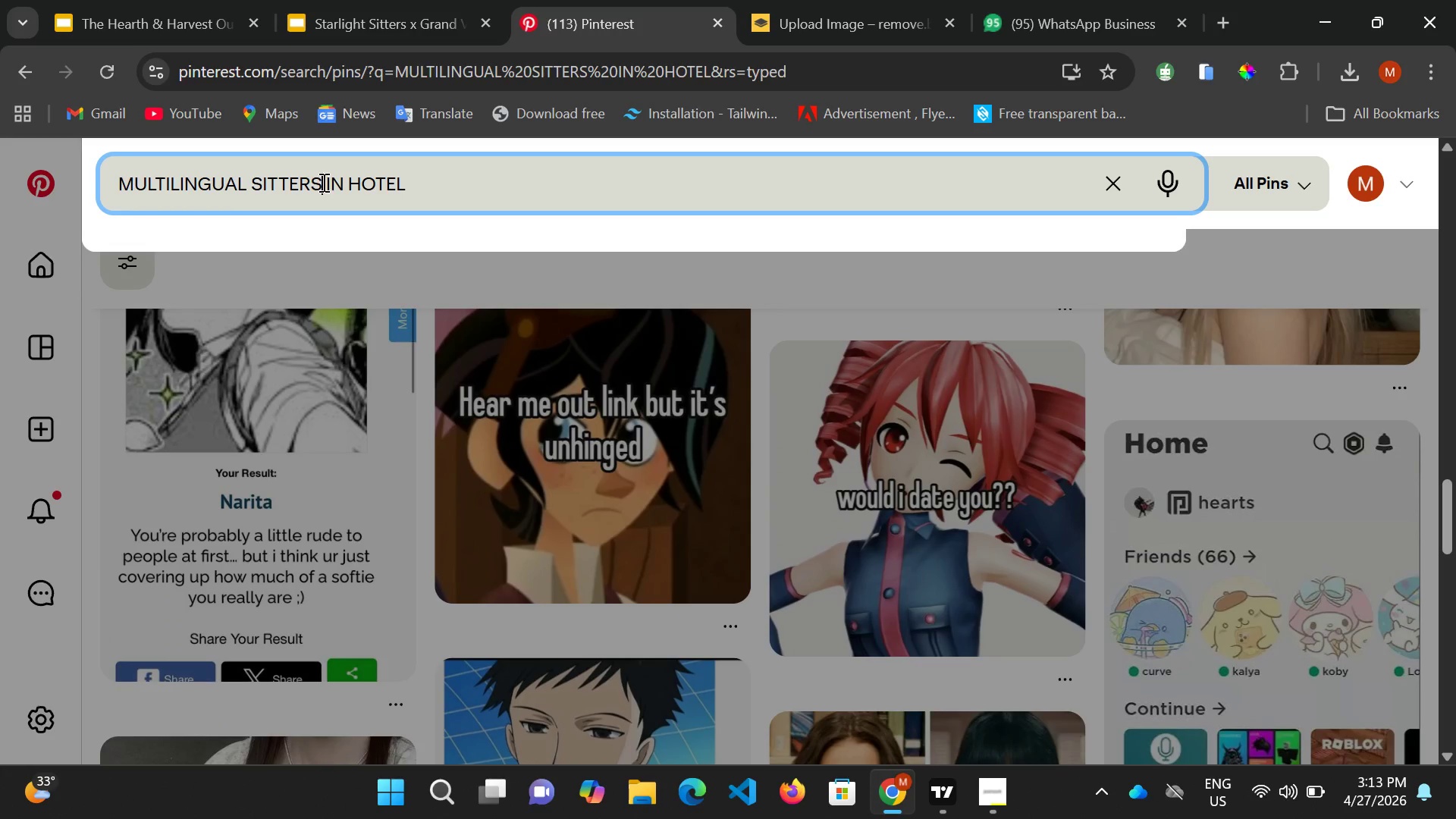 
left_click_drag(start_coordinate=[322, 183], to_coordinate=[254, 171])
 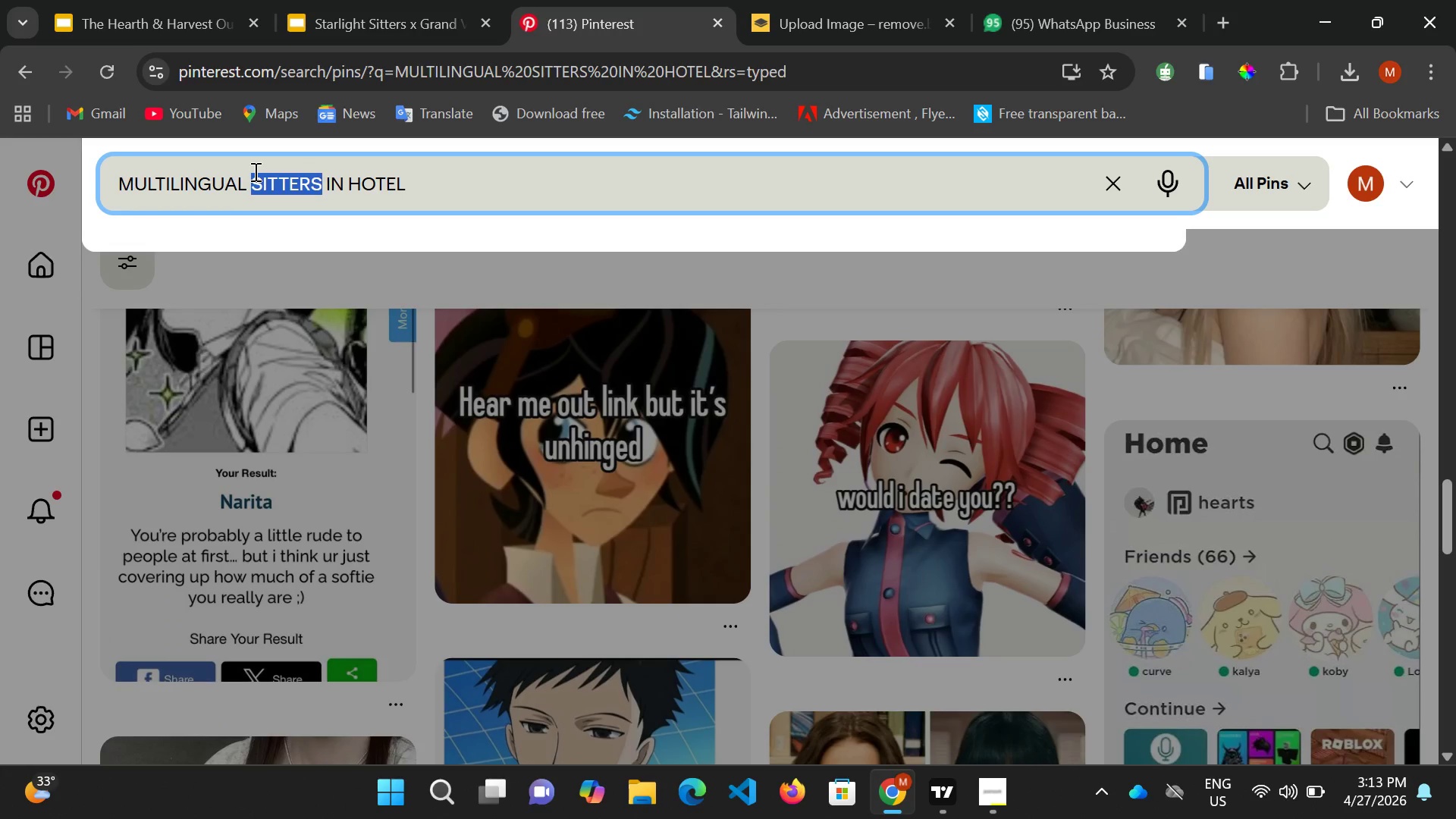 
type(CHAIRS)
 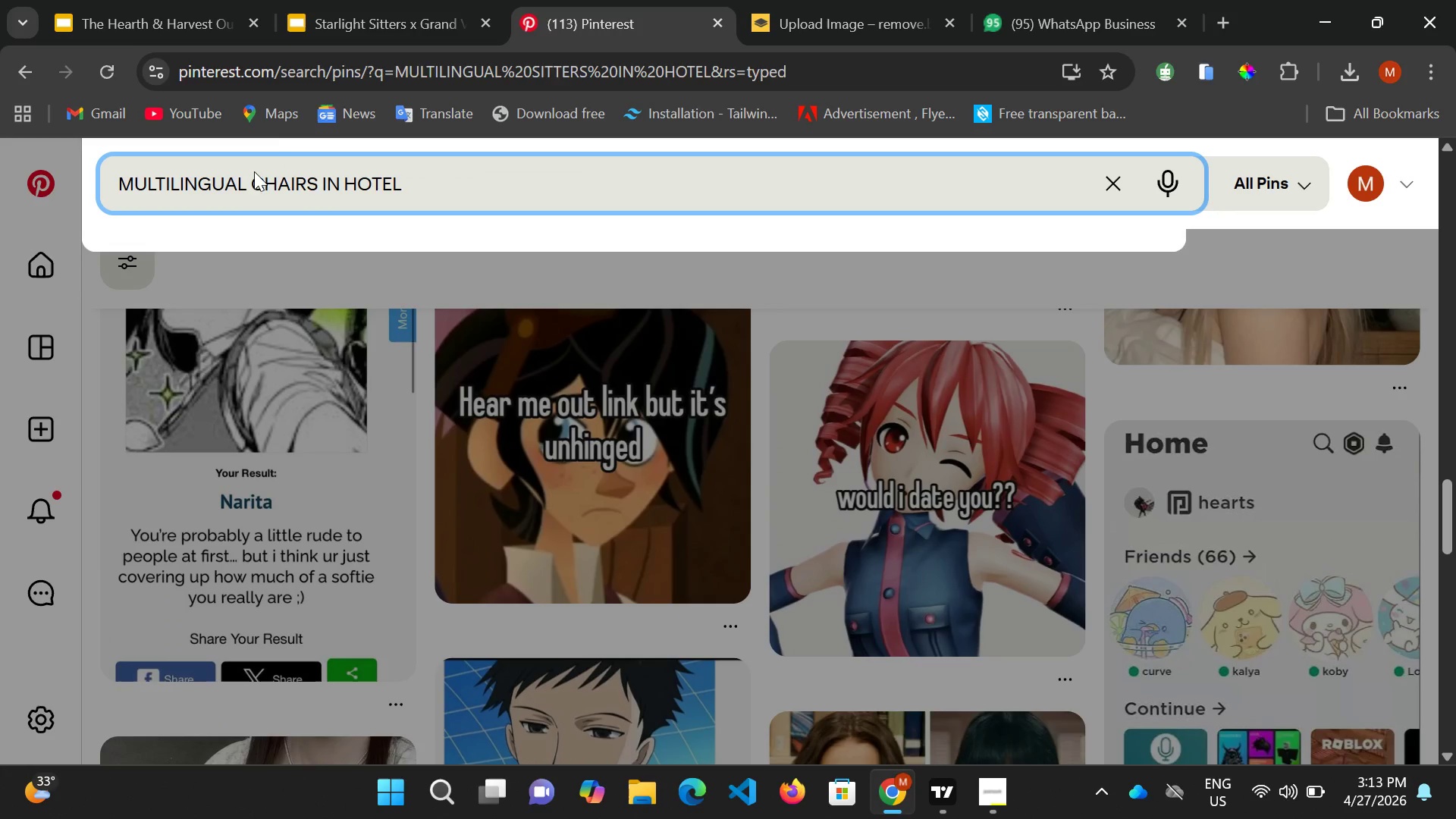 
key(Enter)
 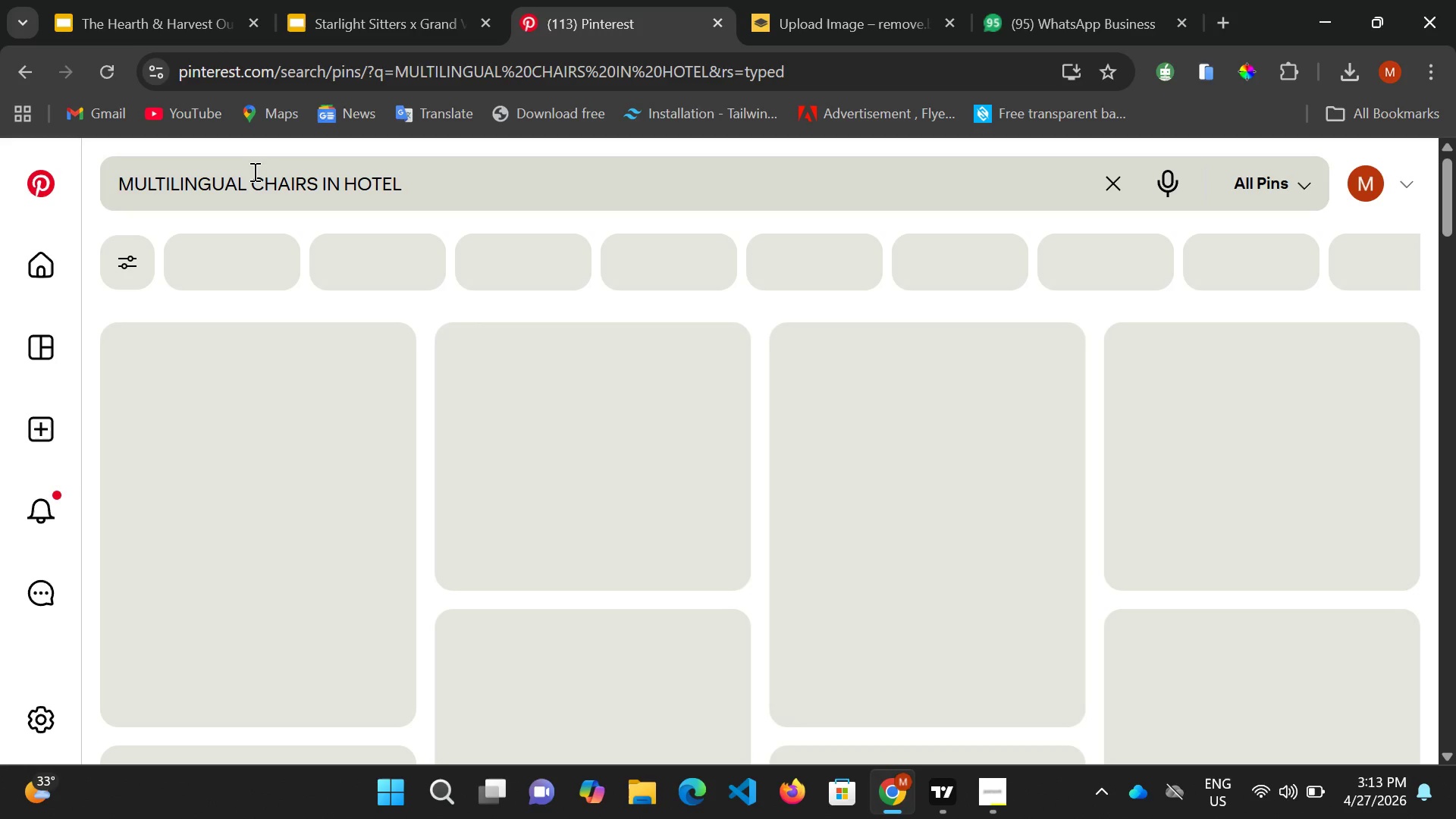 
wait(9.41)
 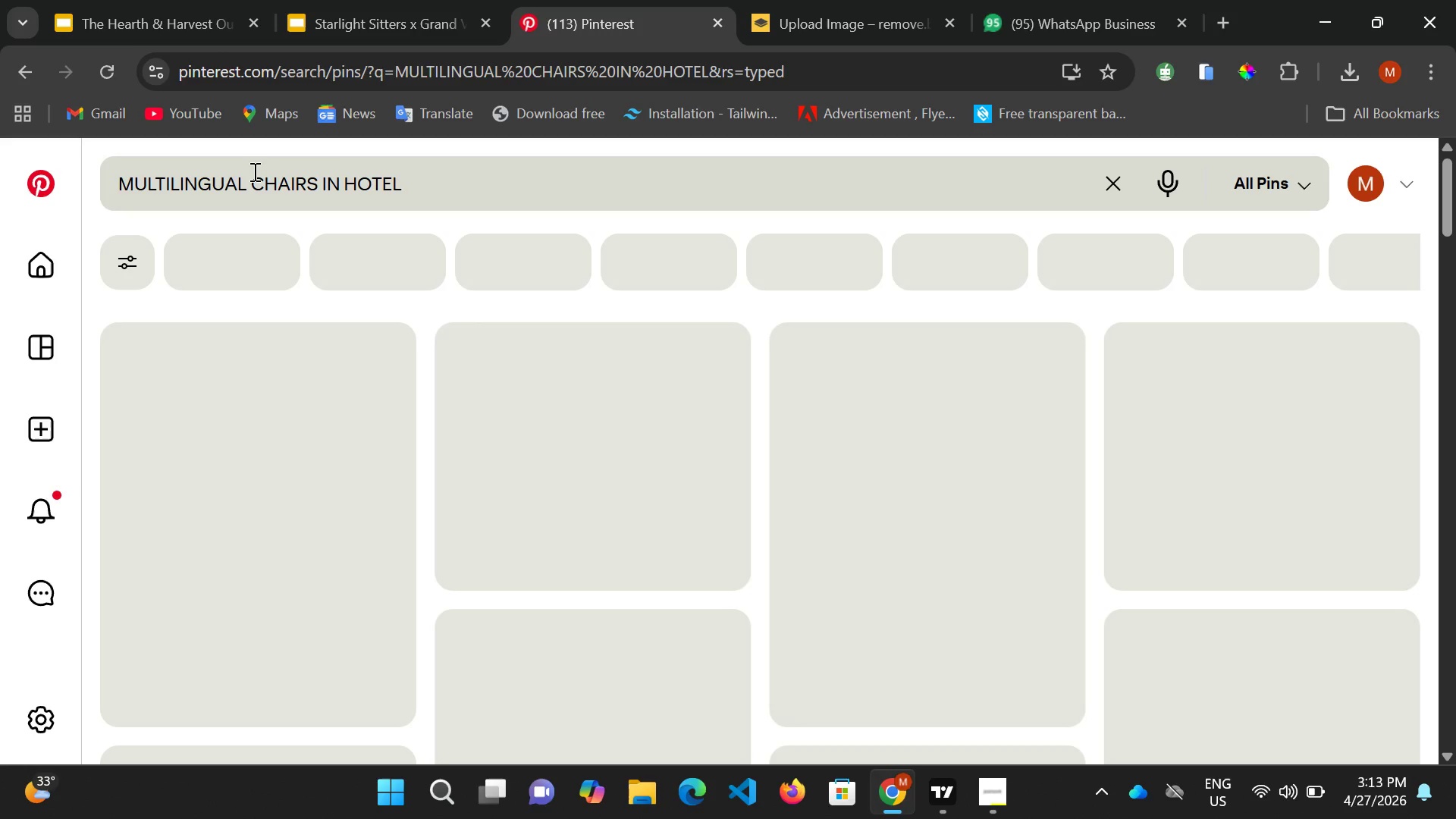 
scroll: coordinate [361, 331], scroll_direction: down, amount: 4.0
 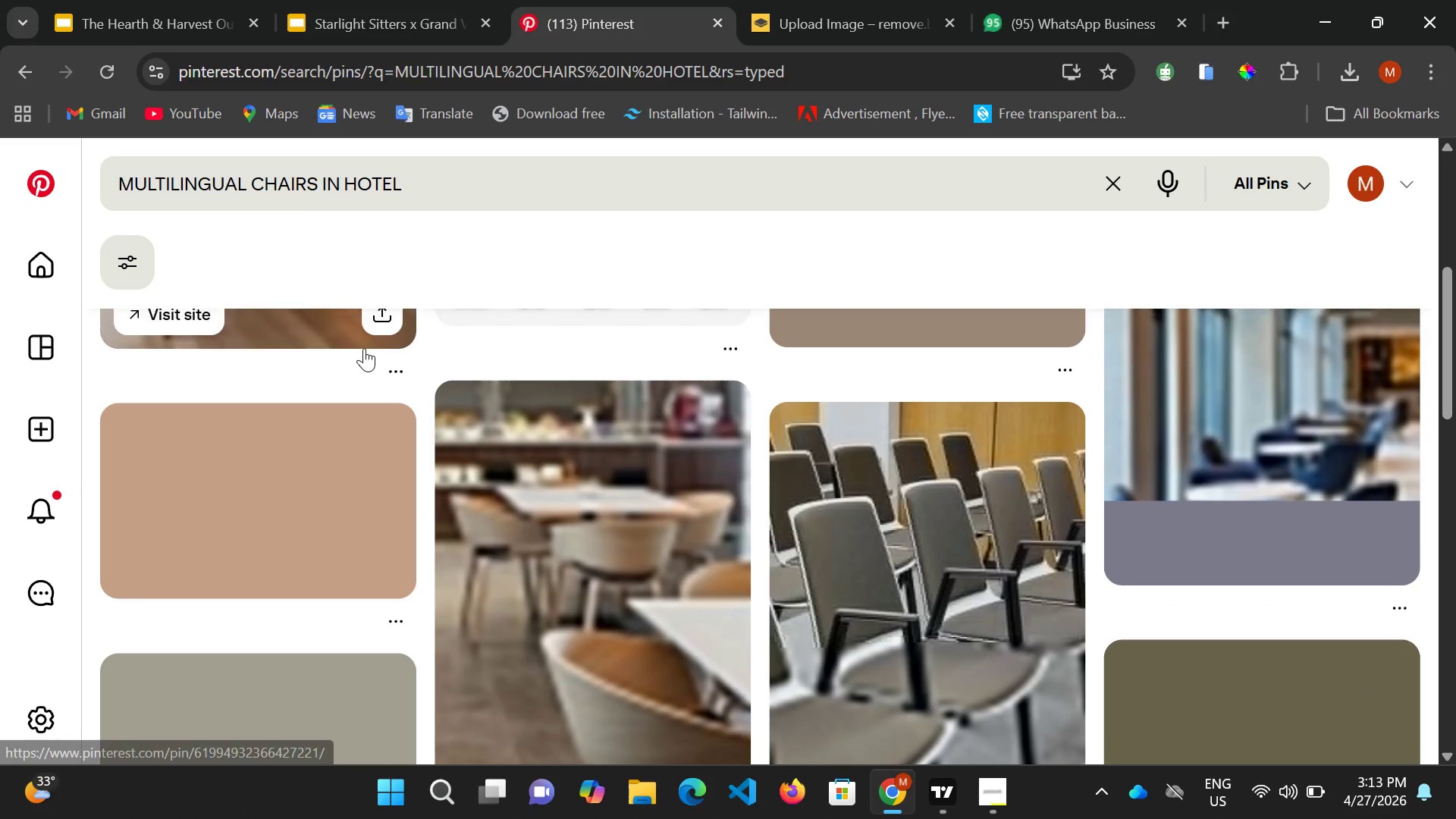 
scroll: coordinate [364, 348], scroll_direction: up, amount: 3.0
 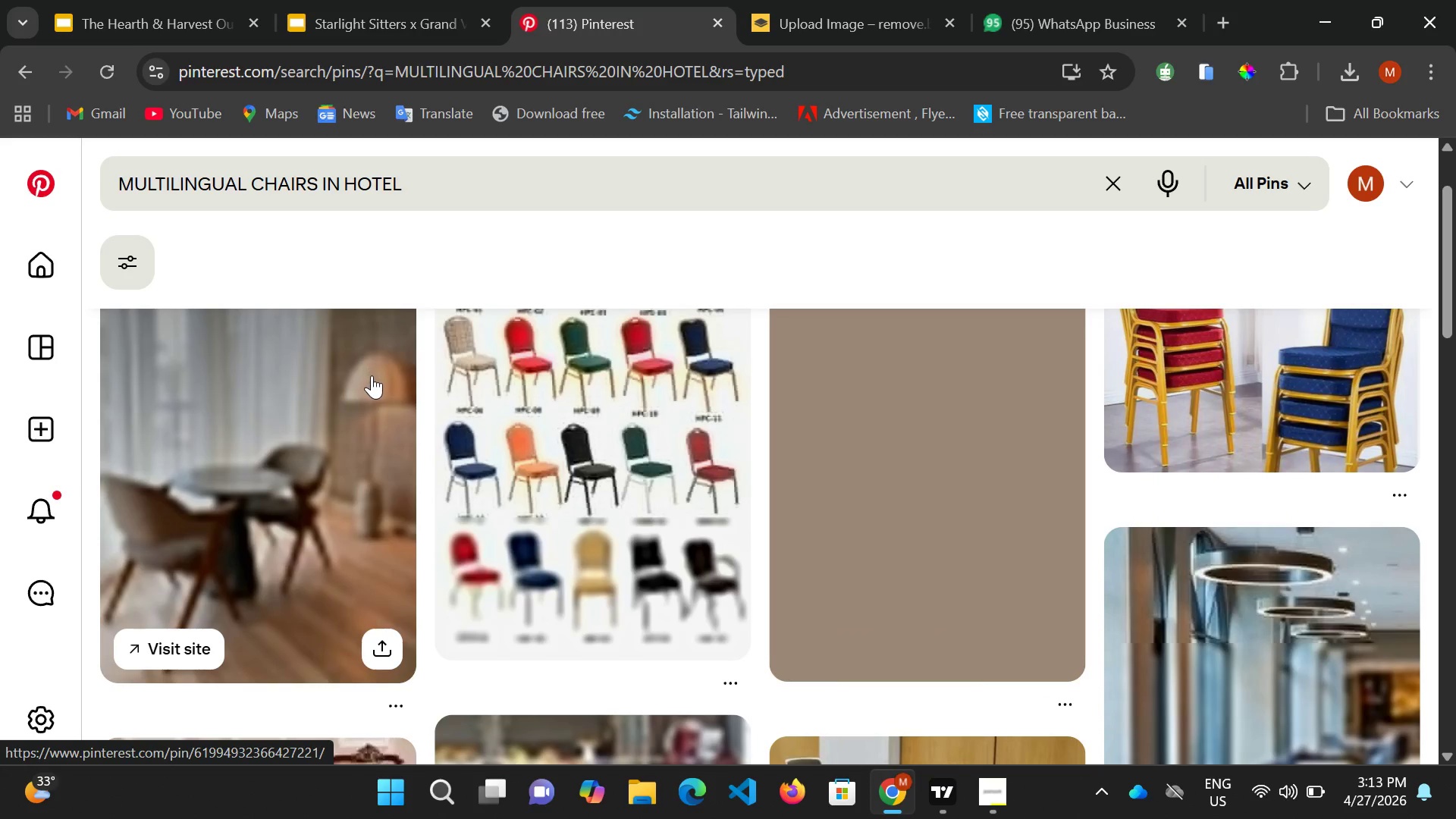 
scroll: coordinate [378, 397], scroll_direction: down, amount: 5.0
 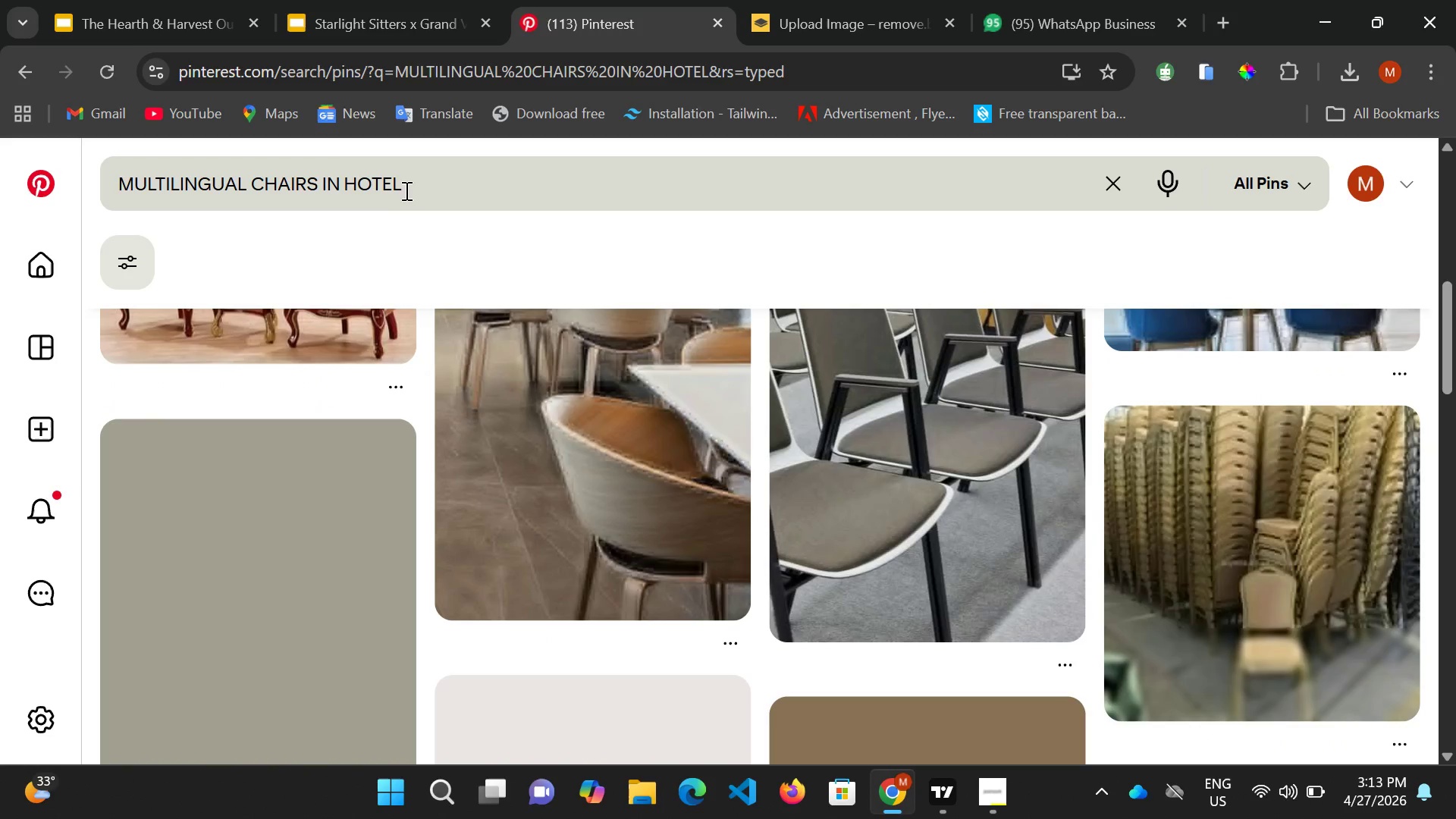 
left_click([411, 180])
 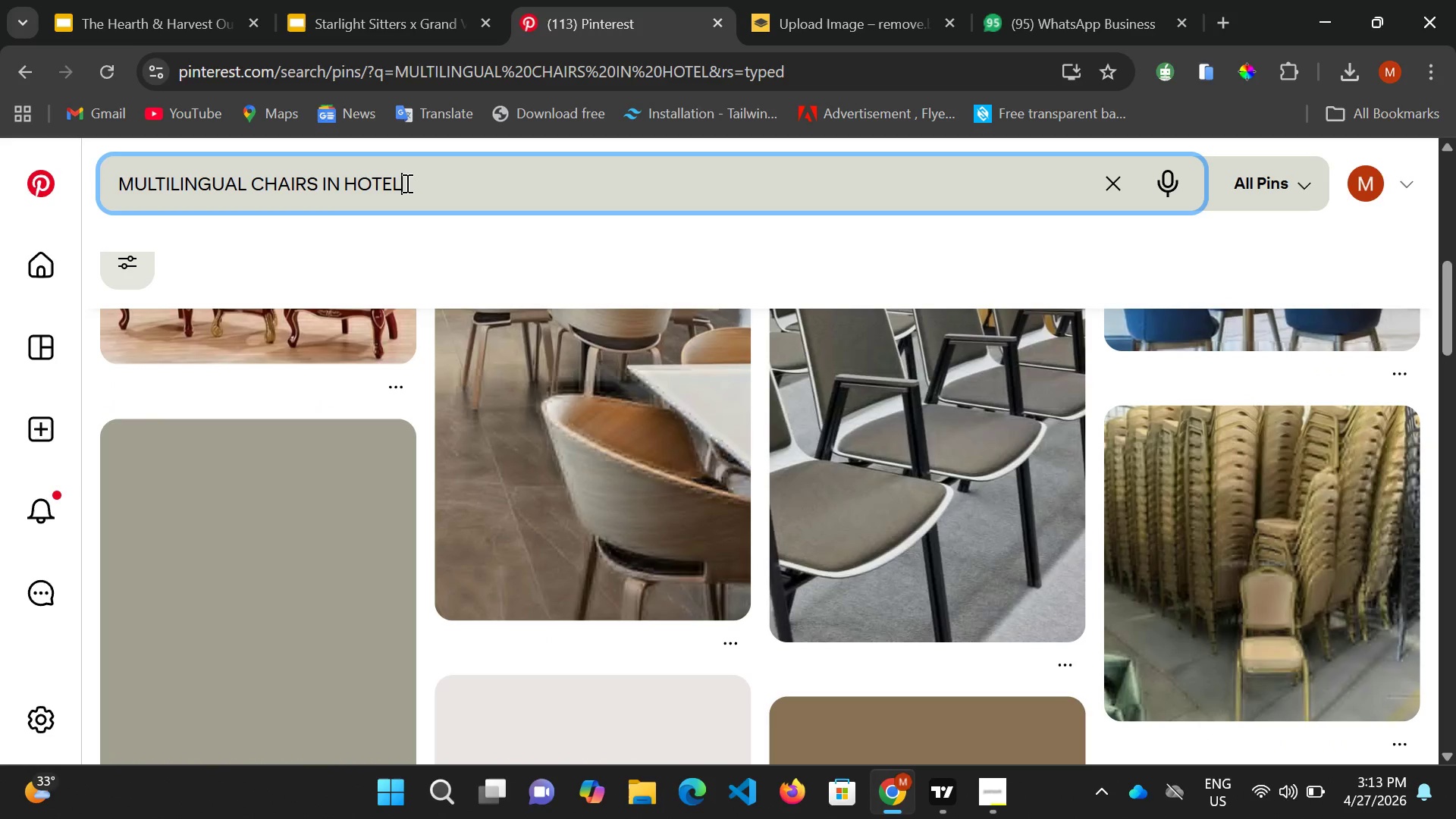 
type( RECEPYION)
 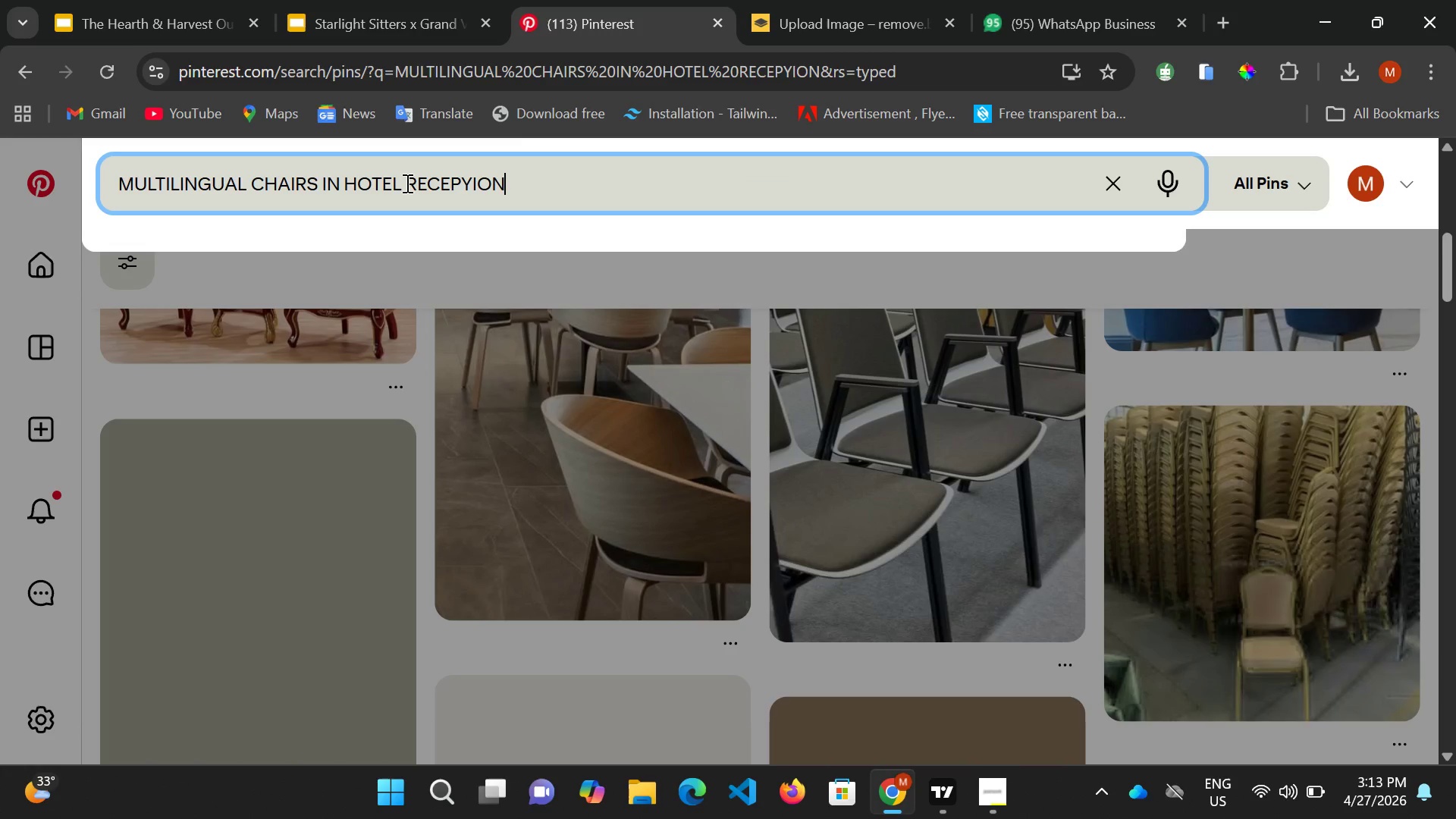 
key(Enter)
 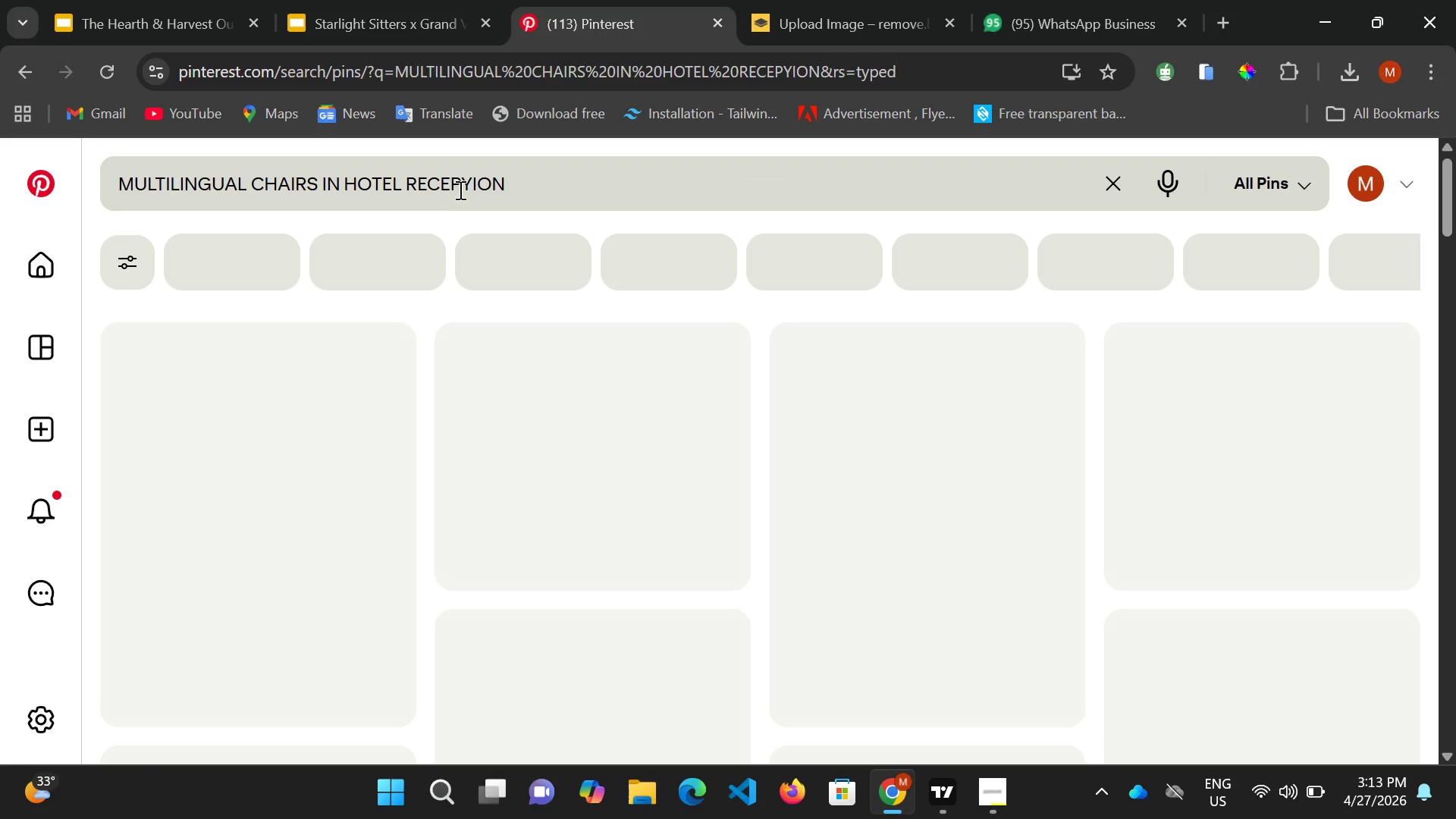 
left_click([465, 184])
 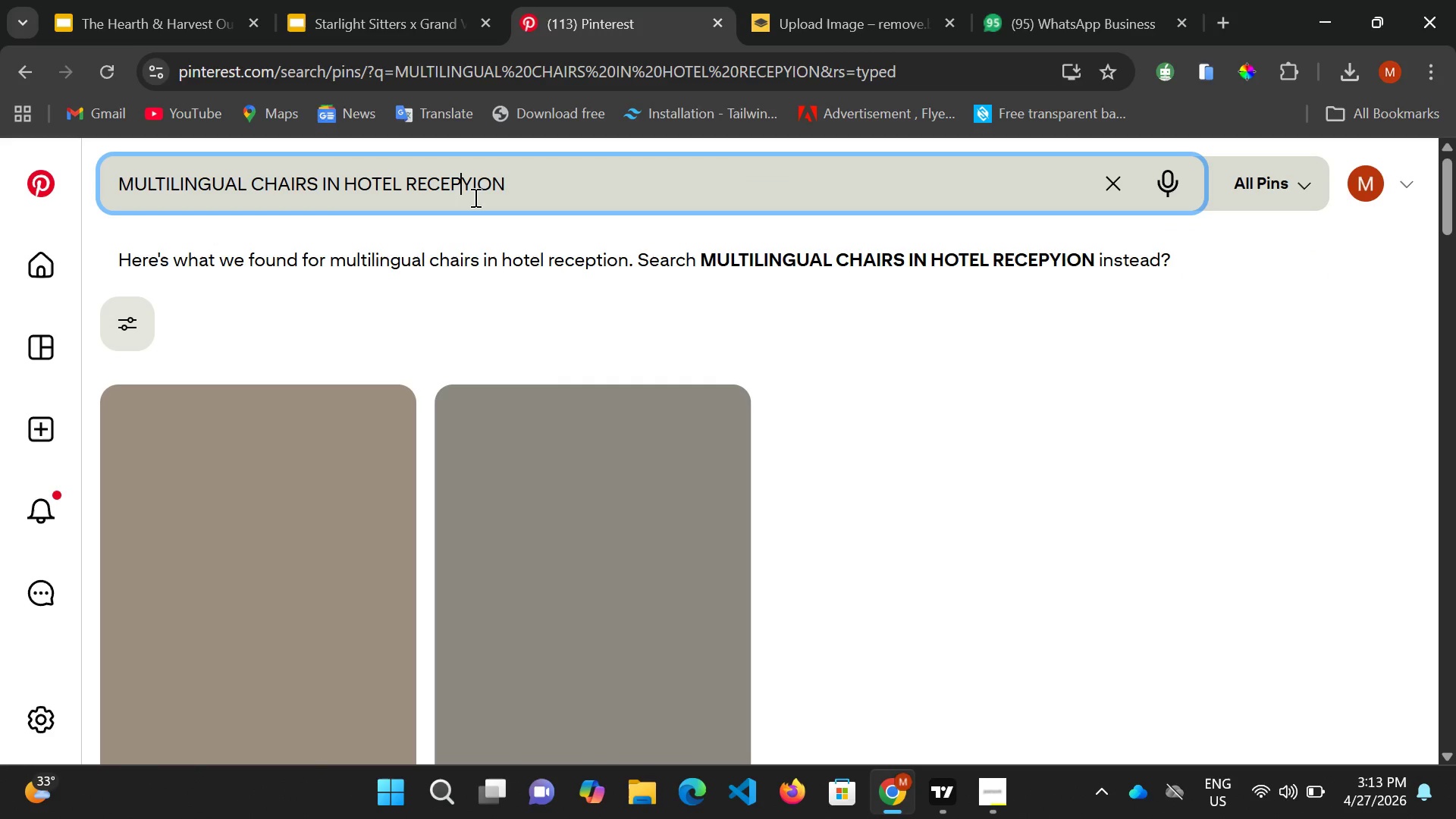 
key(ArrowRight)
 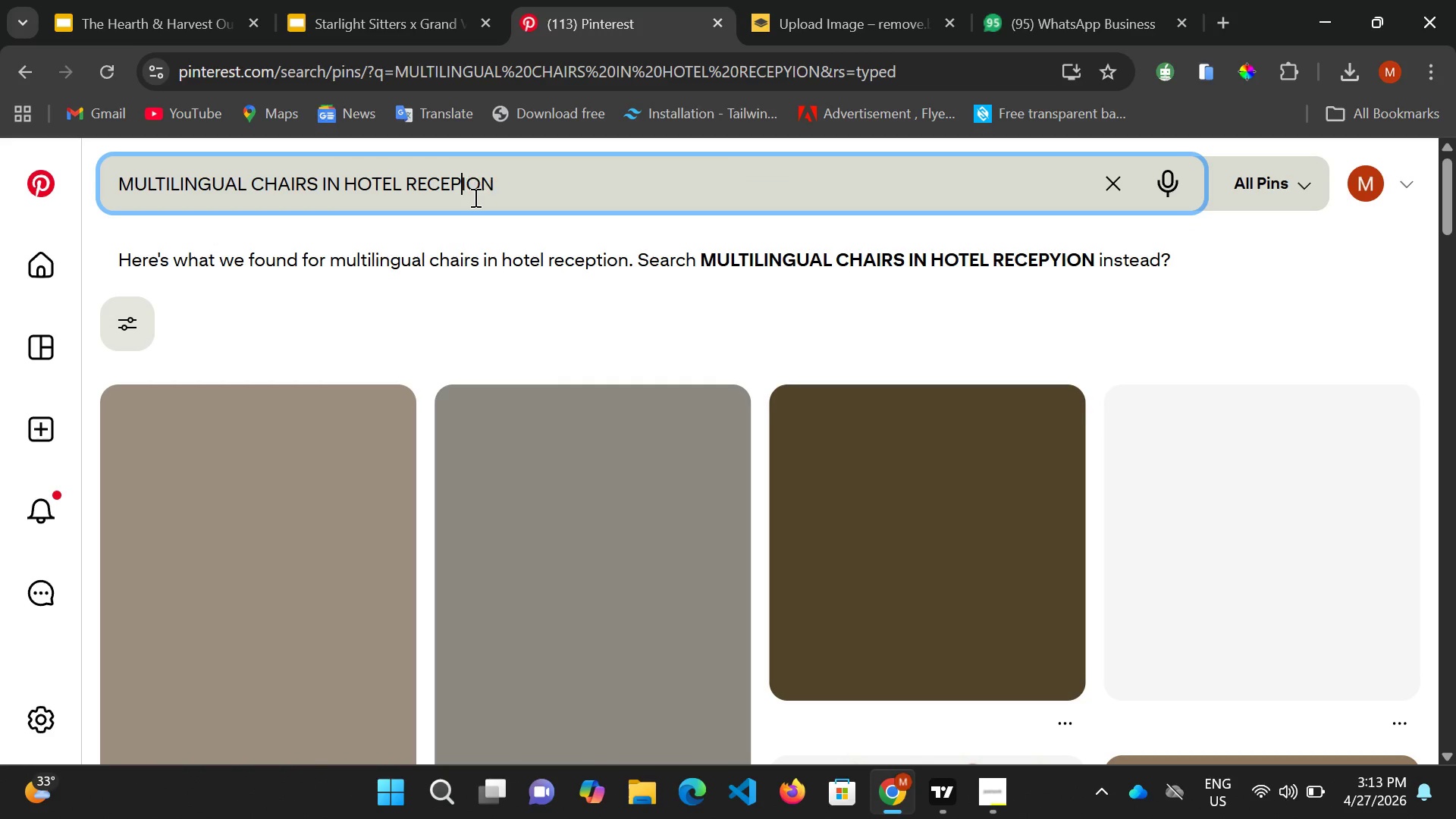 
key(Backspace)
 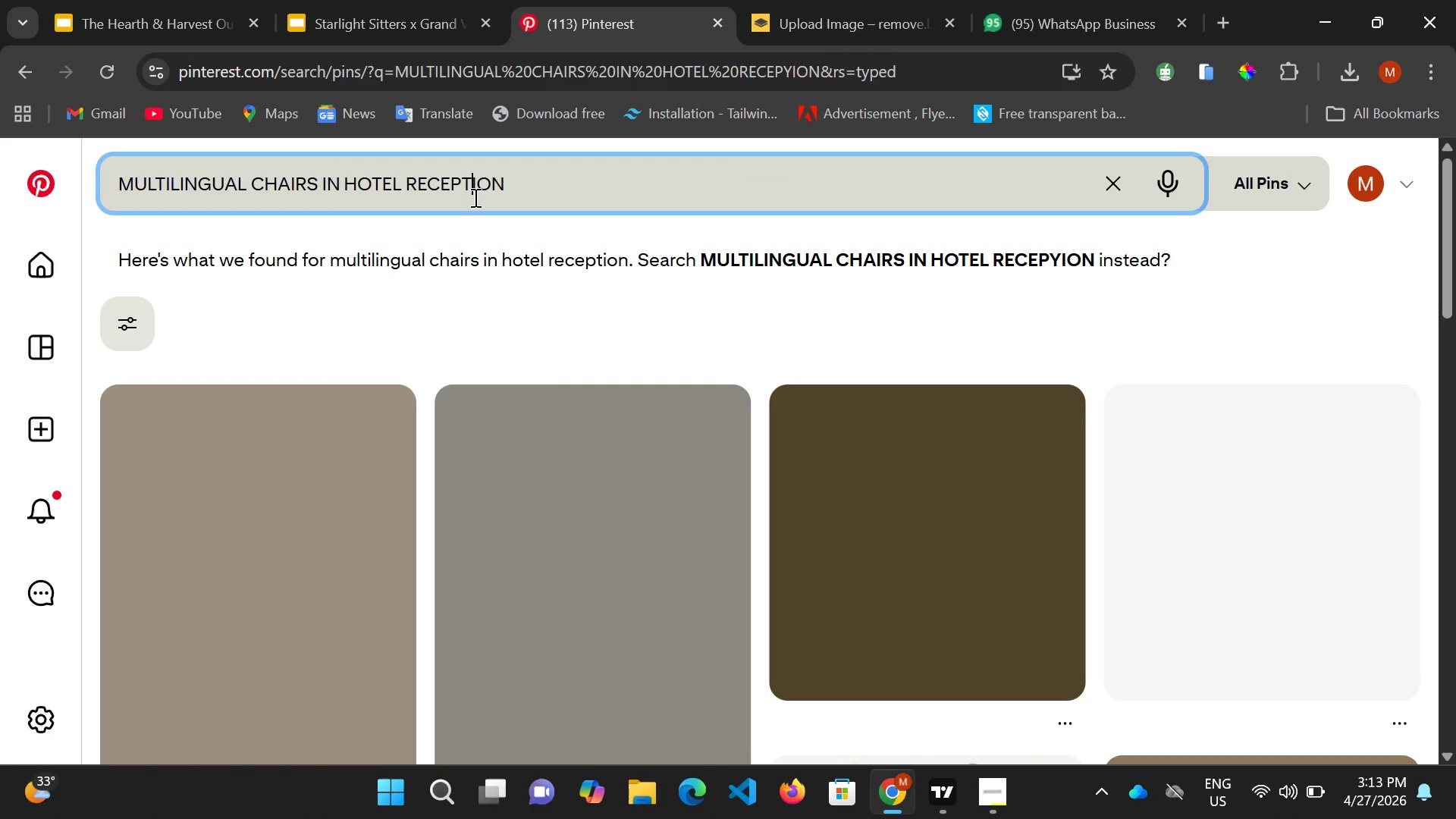 
key(T)
 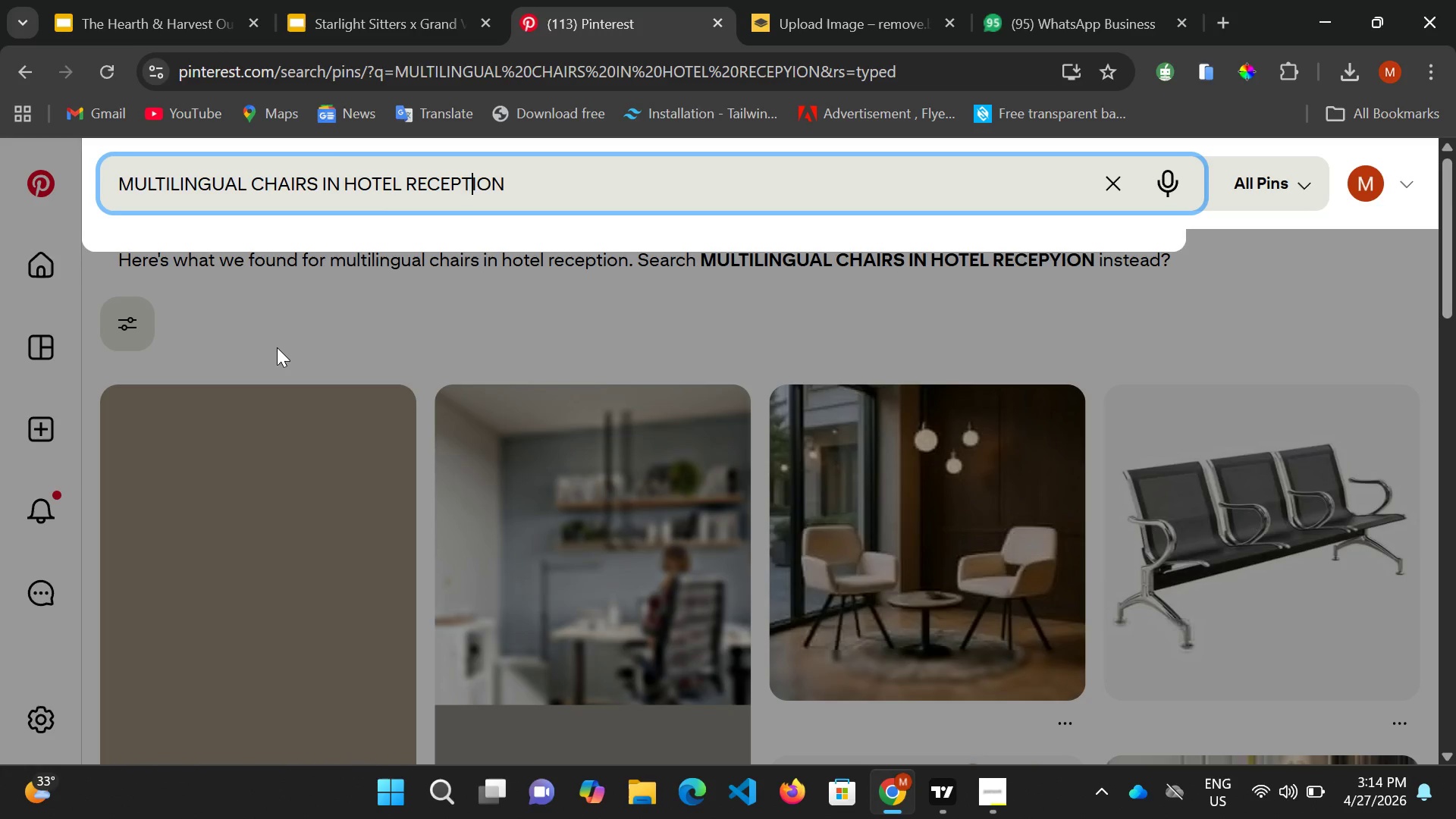 
wait(25.44)
 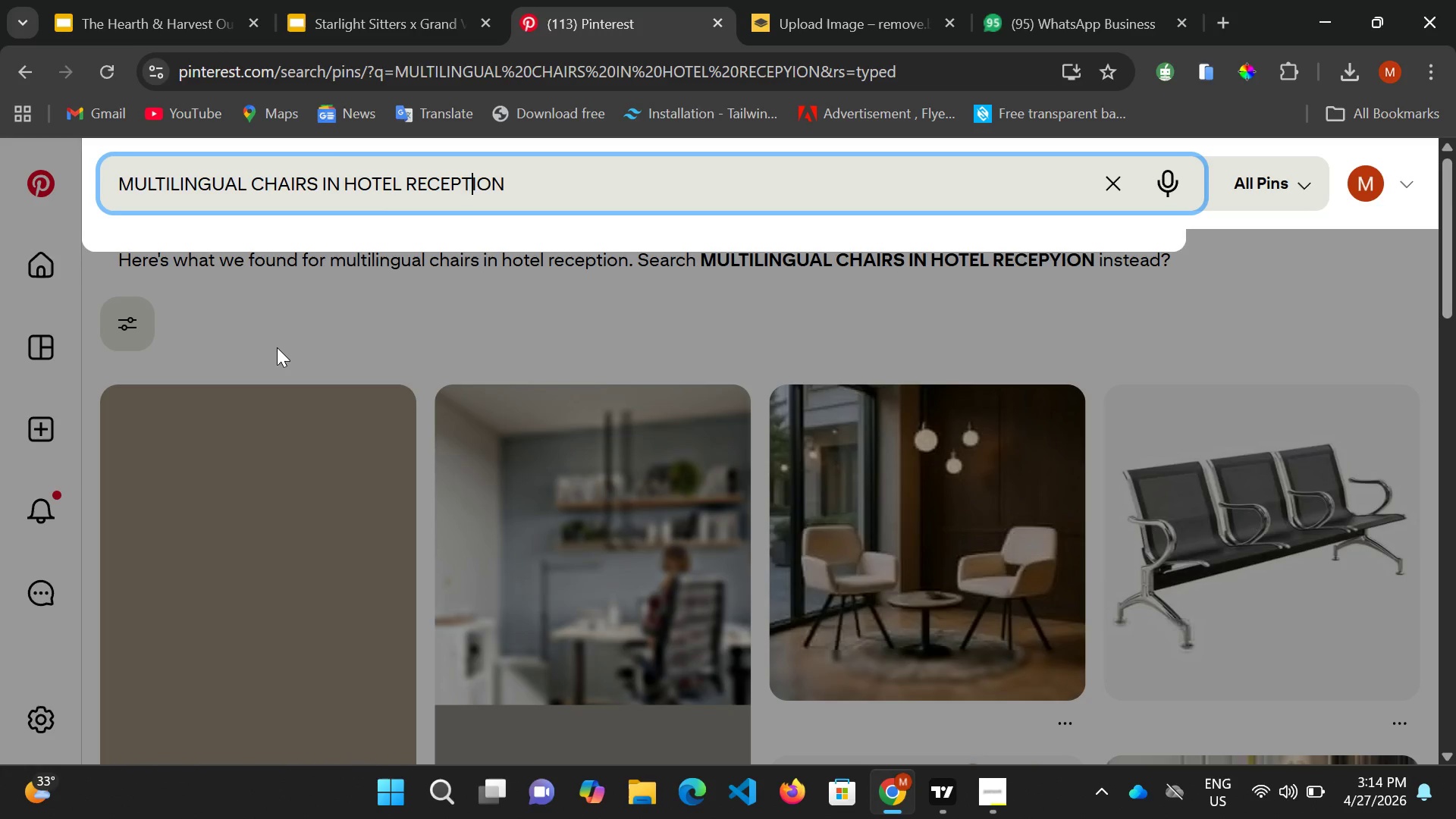 
scroll: coordinate [356, 632], scroll_direction: down, amount: 5.0
 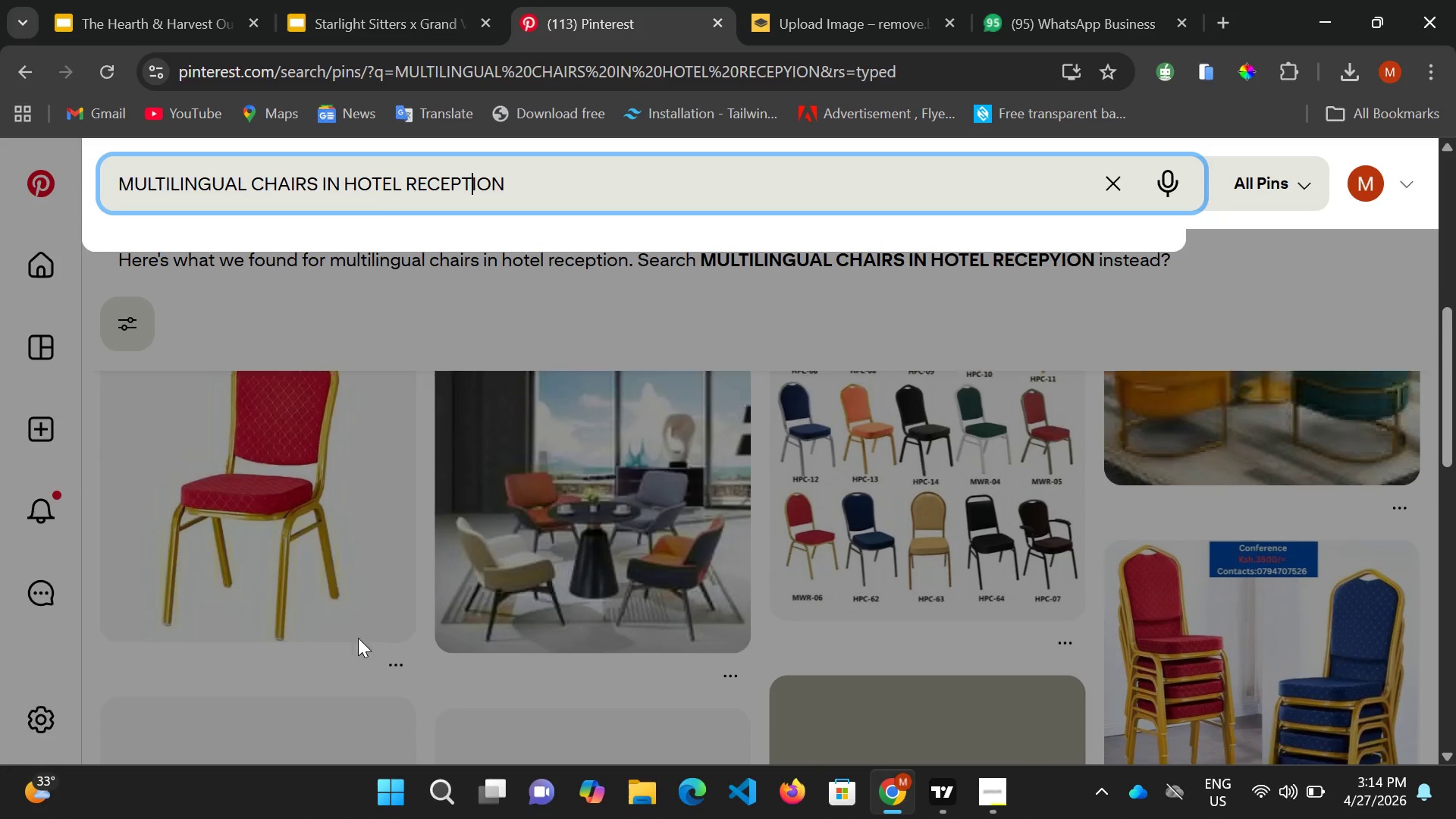 
scroll: coordinate [328, 549], scroll_direction: up, amount: 9.0
 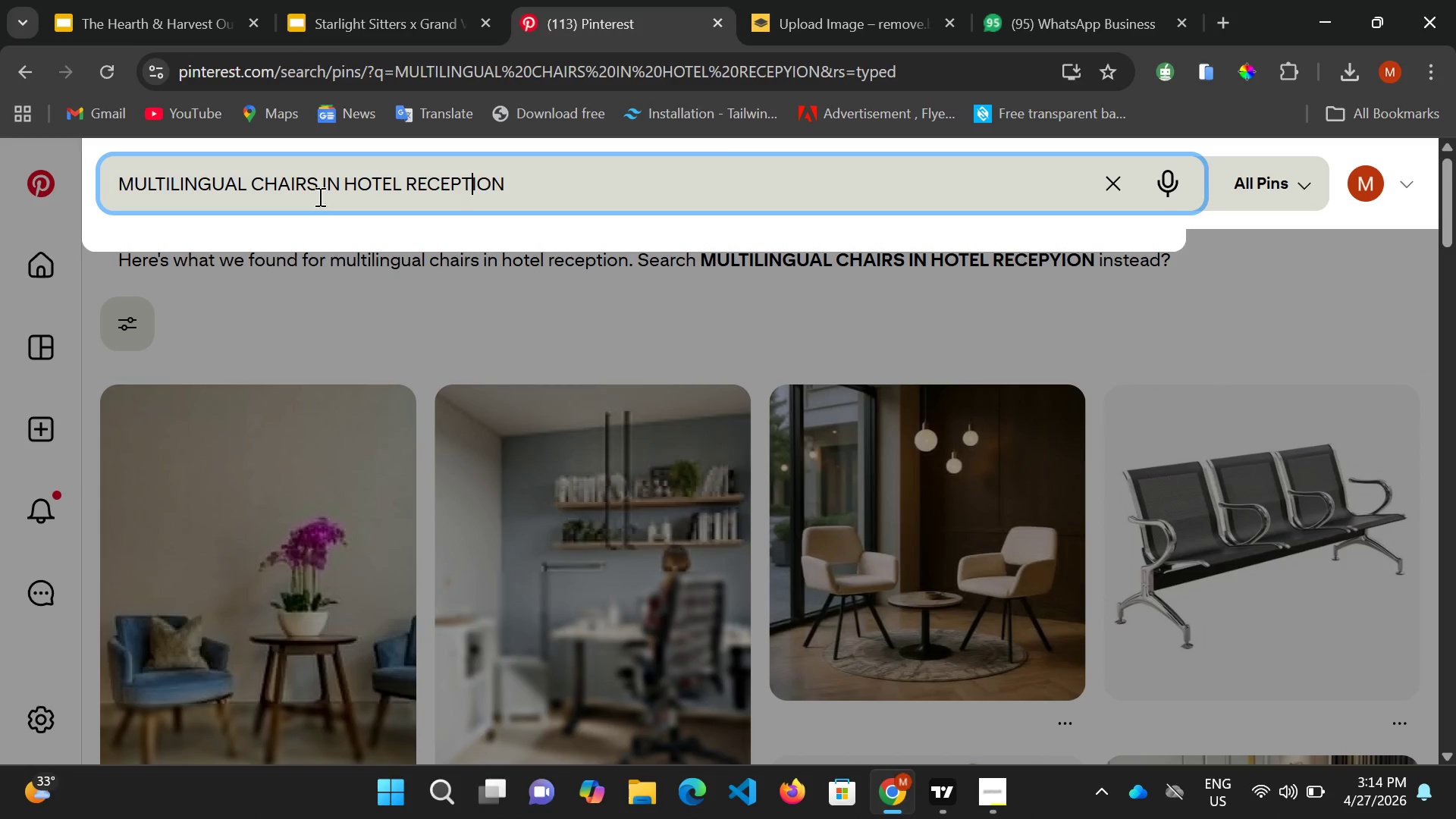 
left_click([315, 185])
 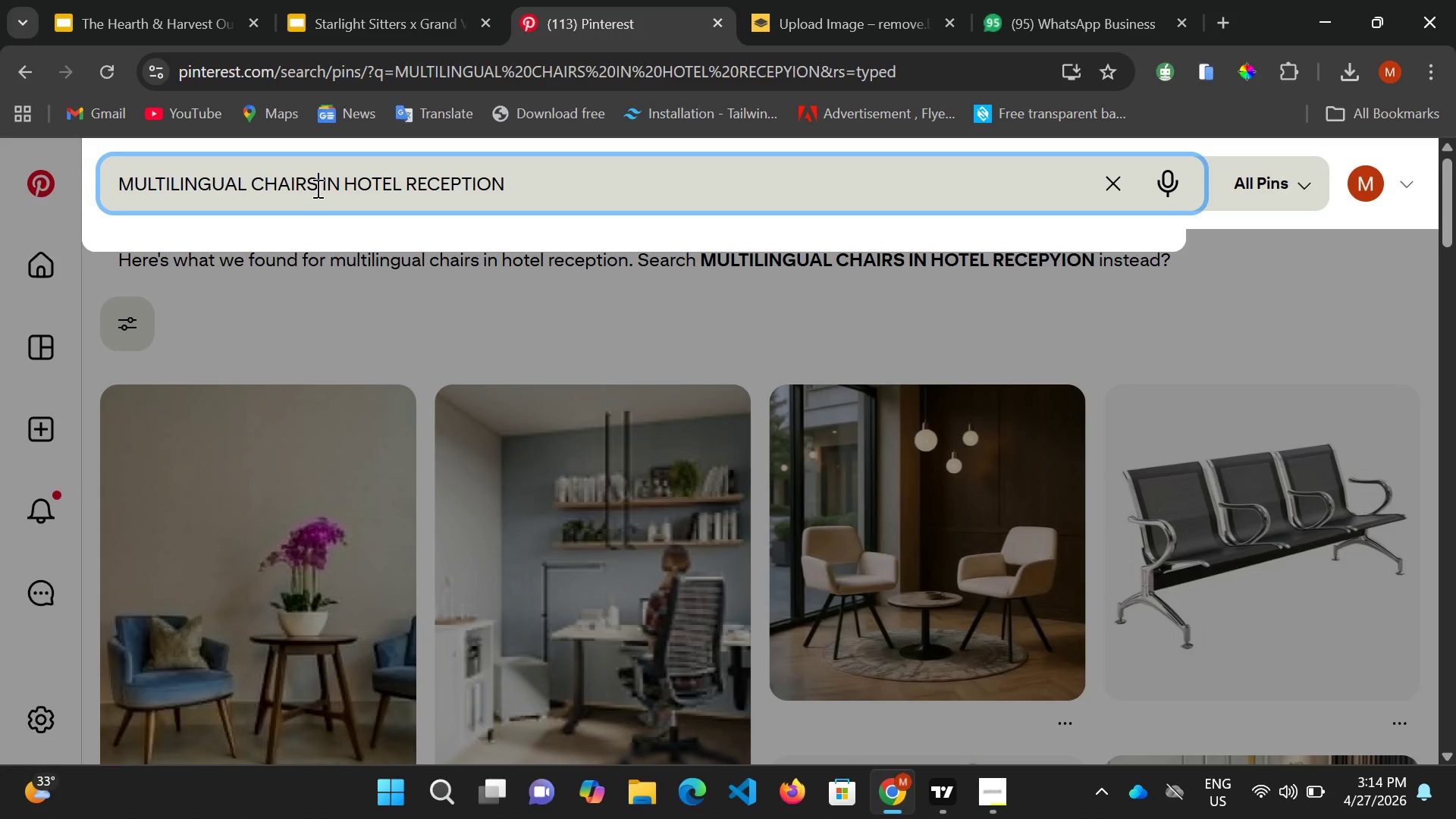 
key(Backspace)
key(Backspace)
key(Backspace)
key(Backspace)
key(Backspace)
key(Backspace)
type(SIT)
 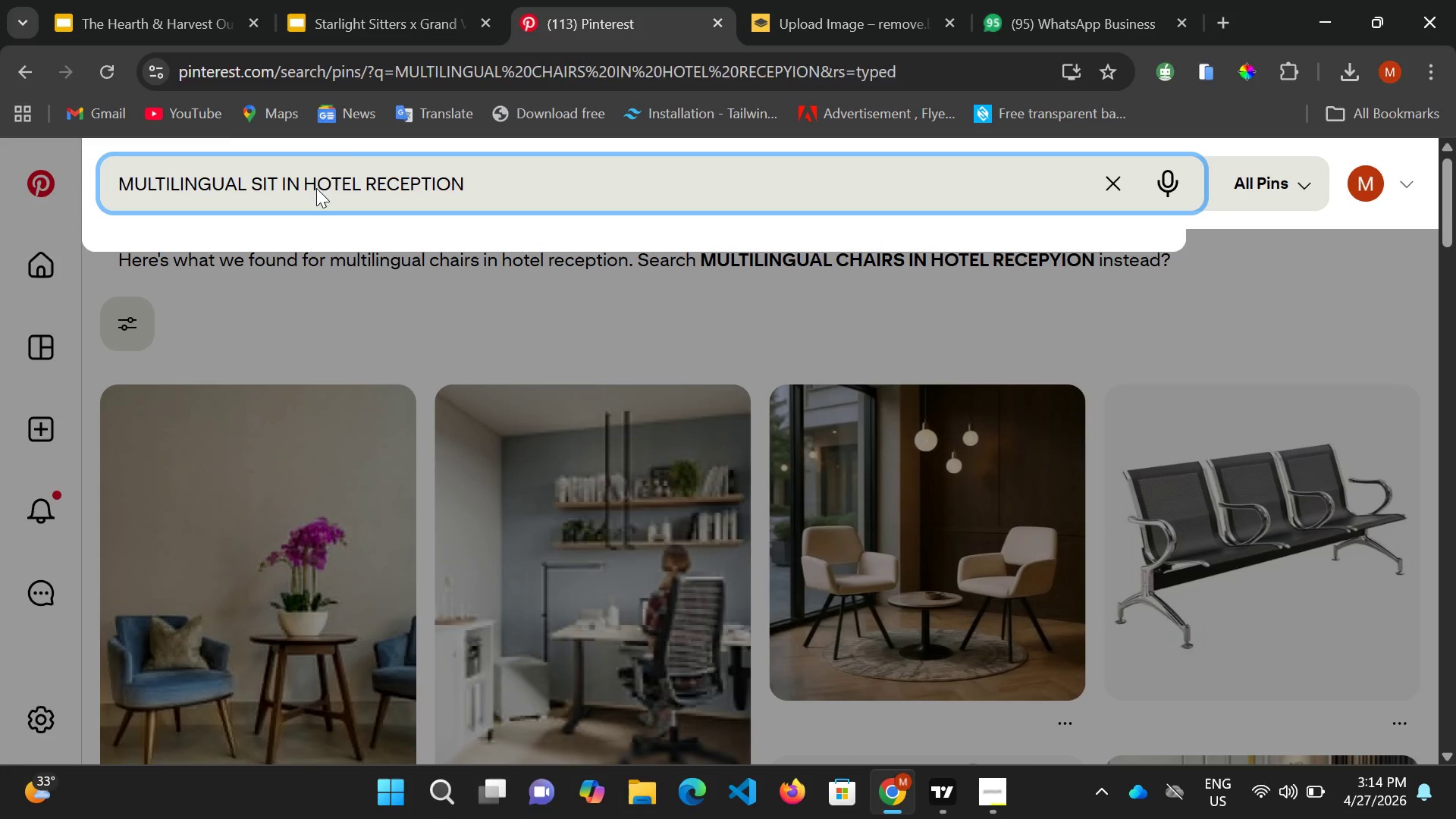 
key(Enter)
 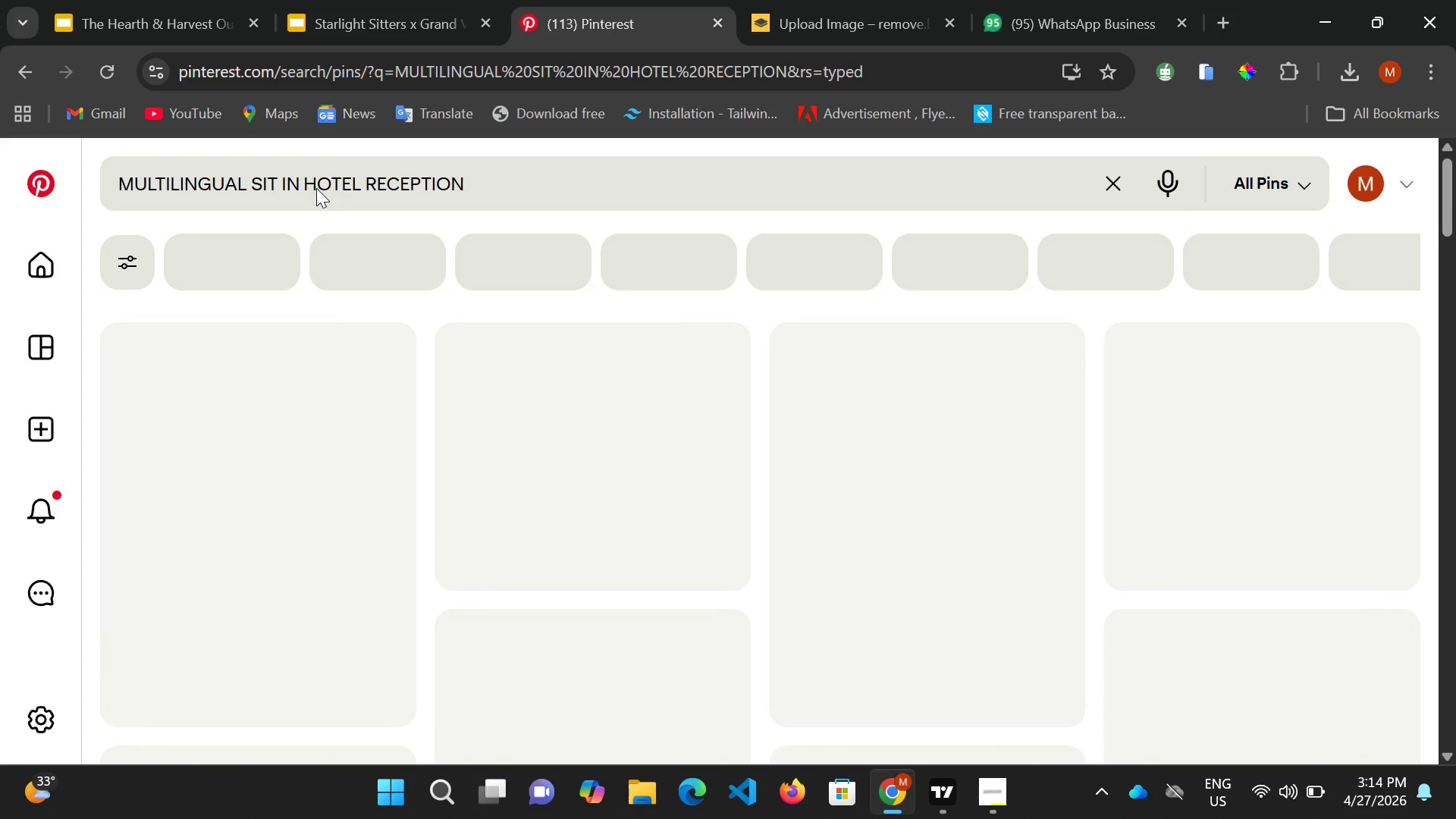 
wait(8.27)
 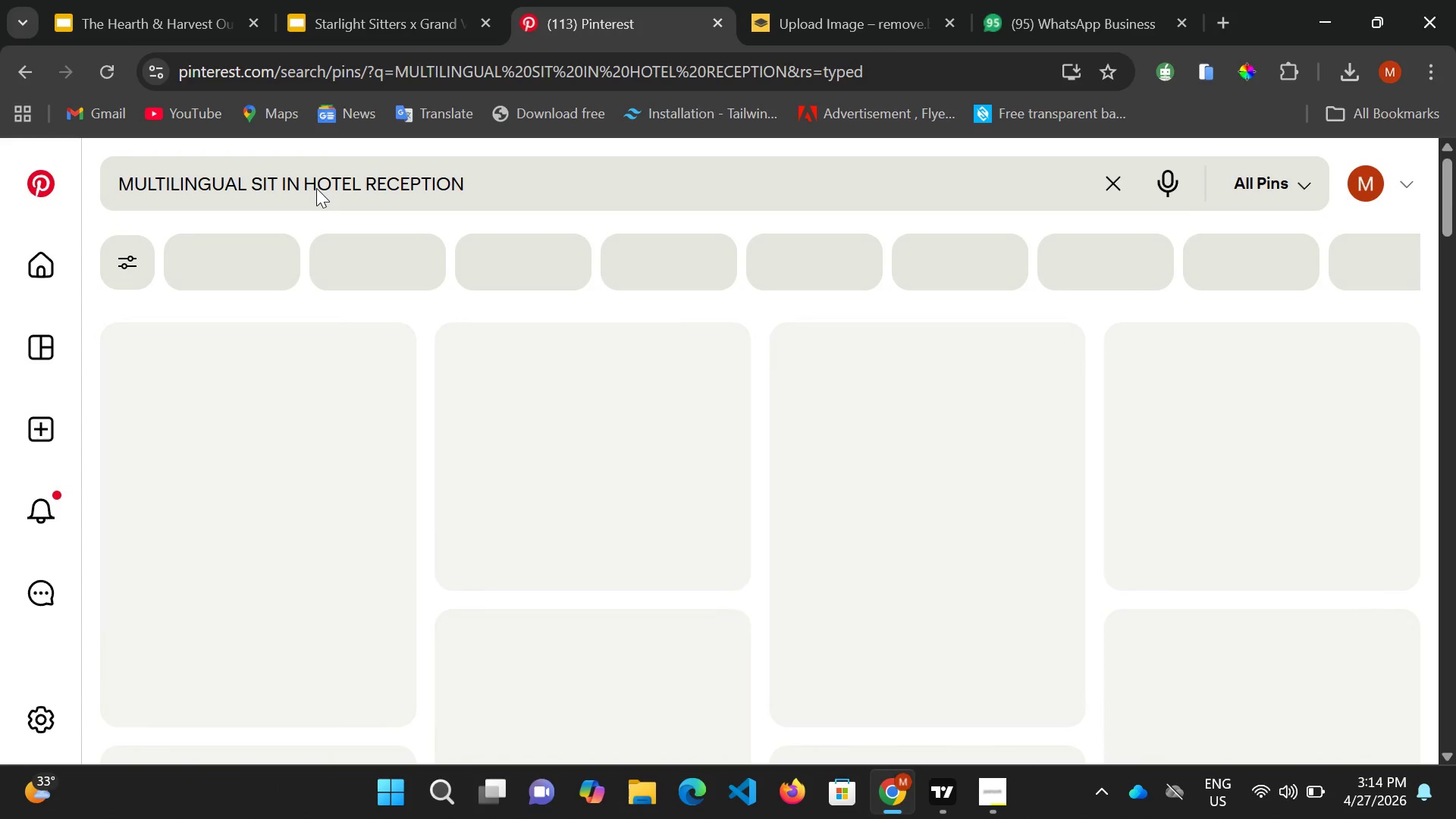 
scroll: coordinate [431, 542], scroll_direction: down, amount: 3.0
 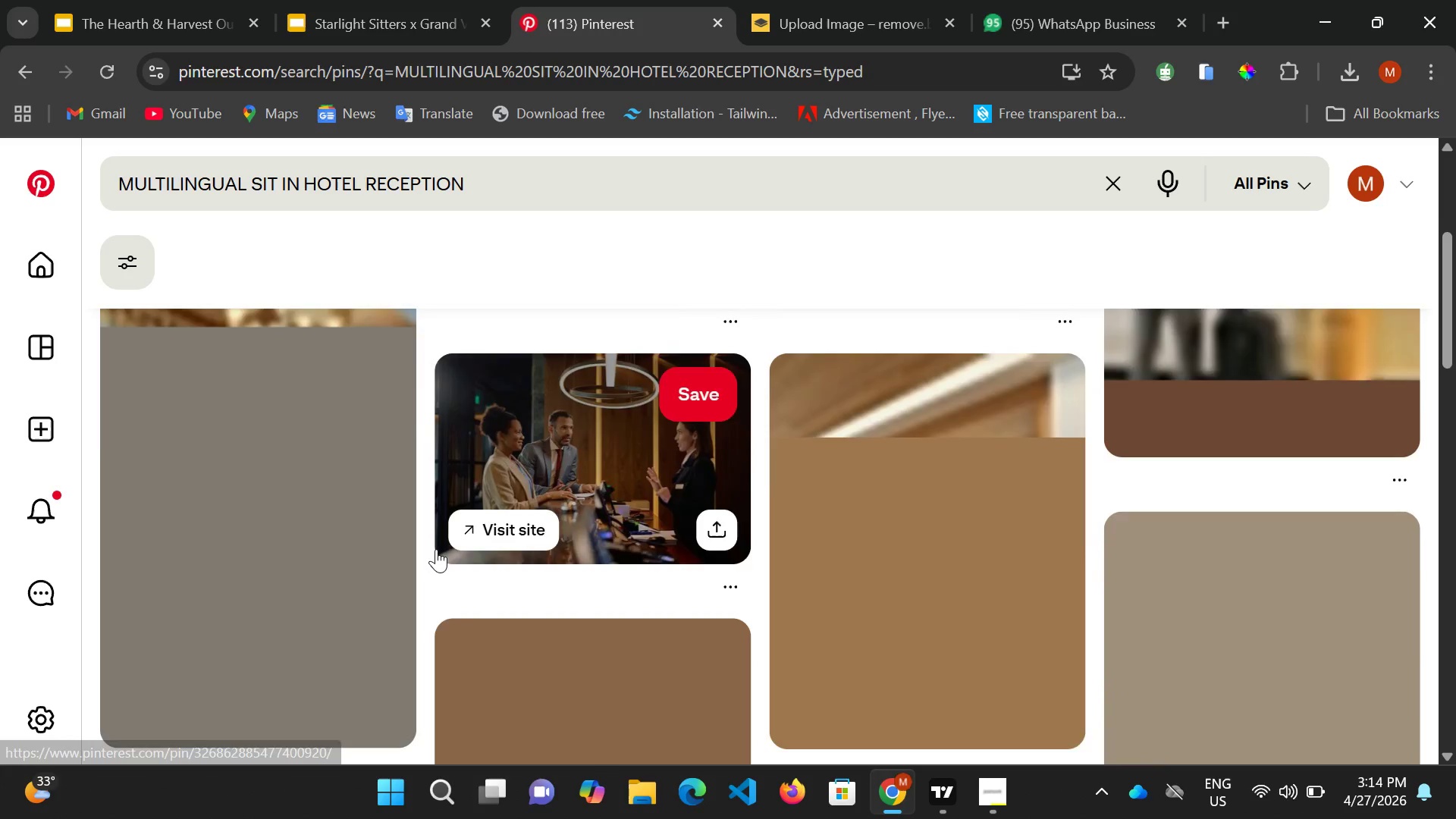 
scroll: coordinate [439, 536], scroll_direction: up, amount: 3.0
 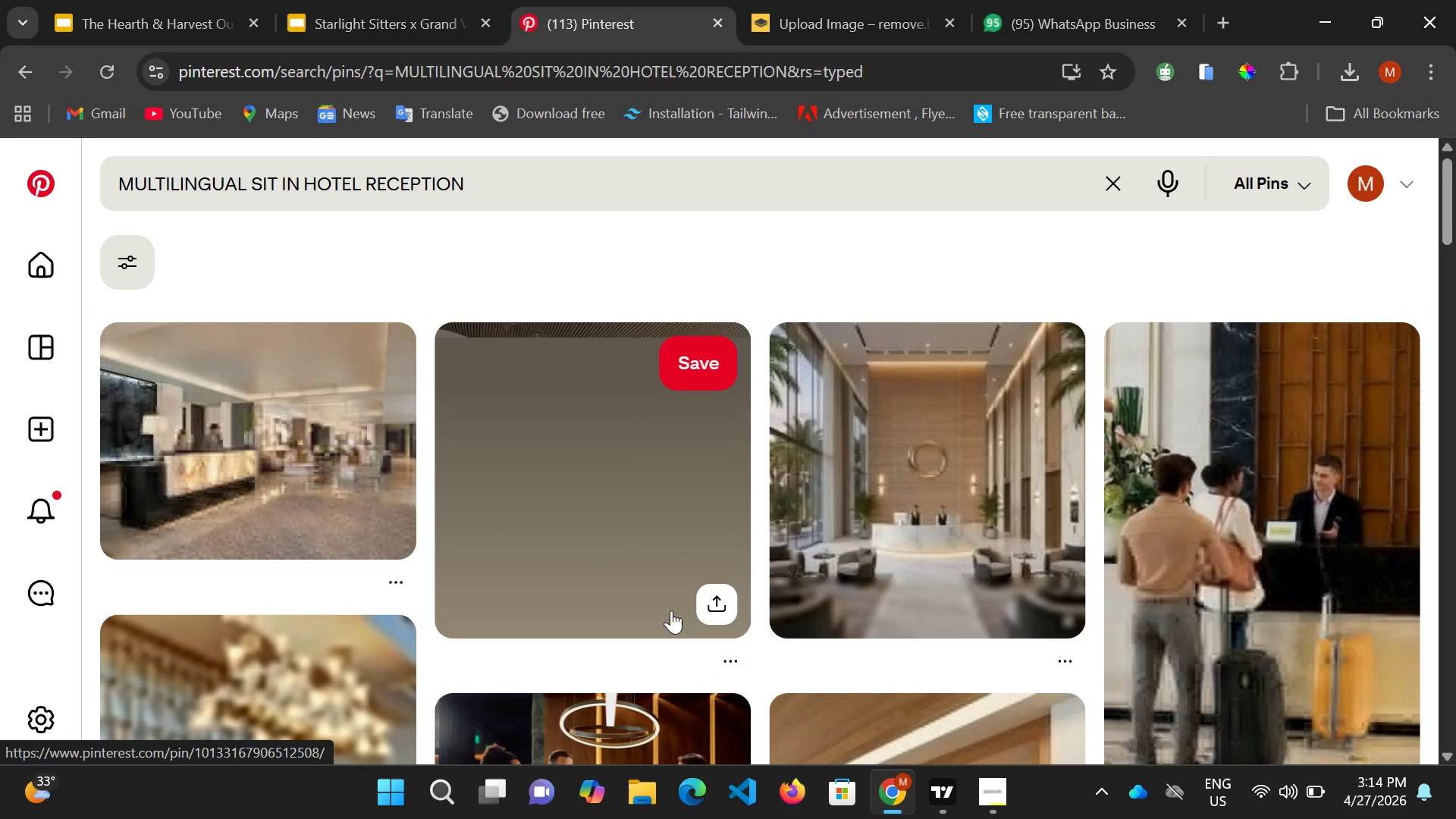 
scroll: coordinate [601, 604], scroll_direction: down, amount: 3.0
 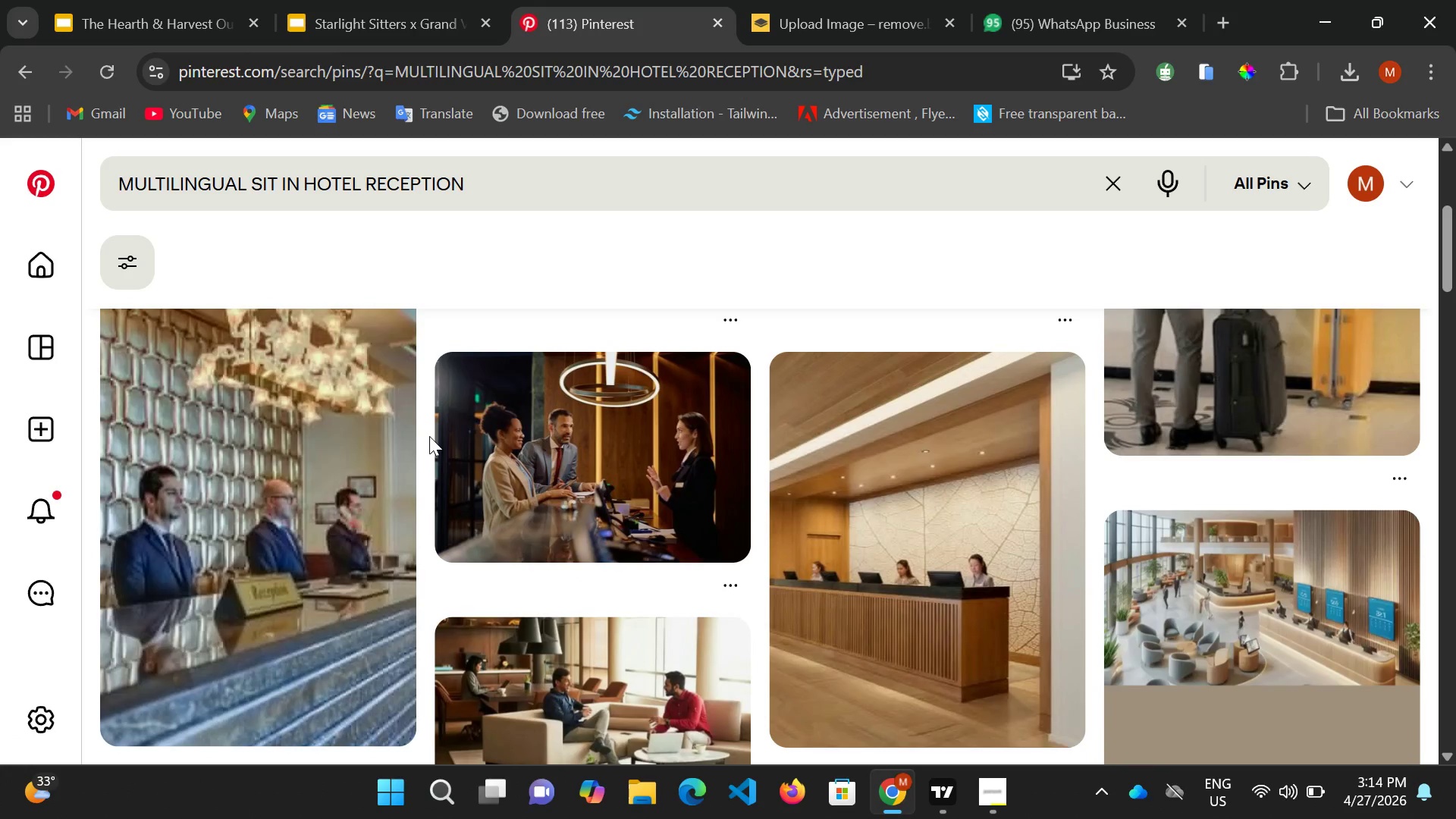 
wait(9.84)
 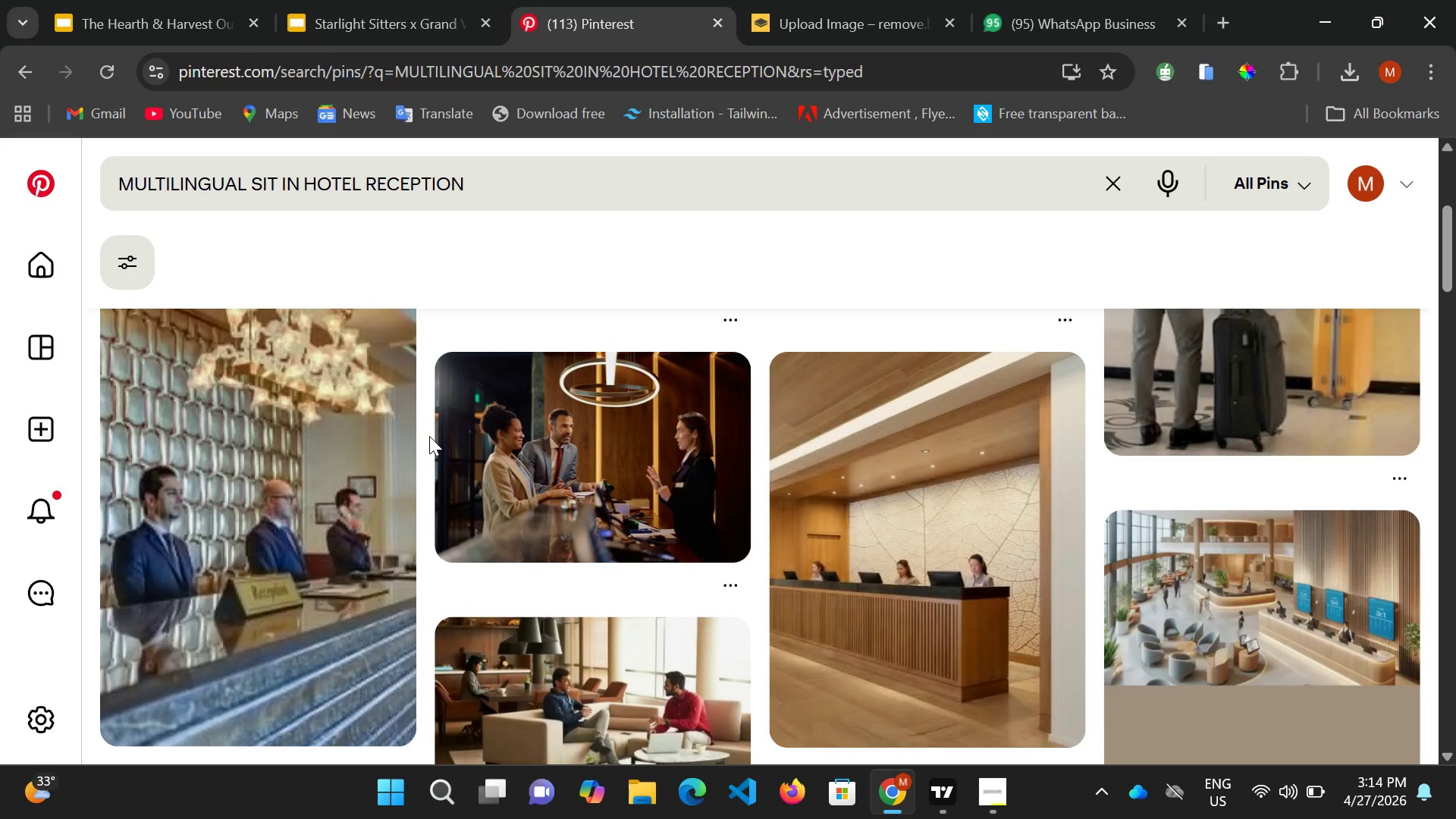 
scroll: coordinate [683, 582], scroll_direction: down, amount: 7.0
 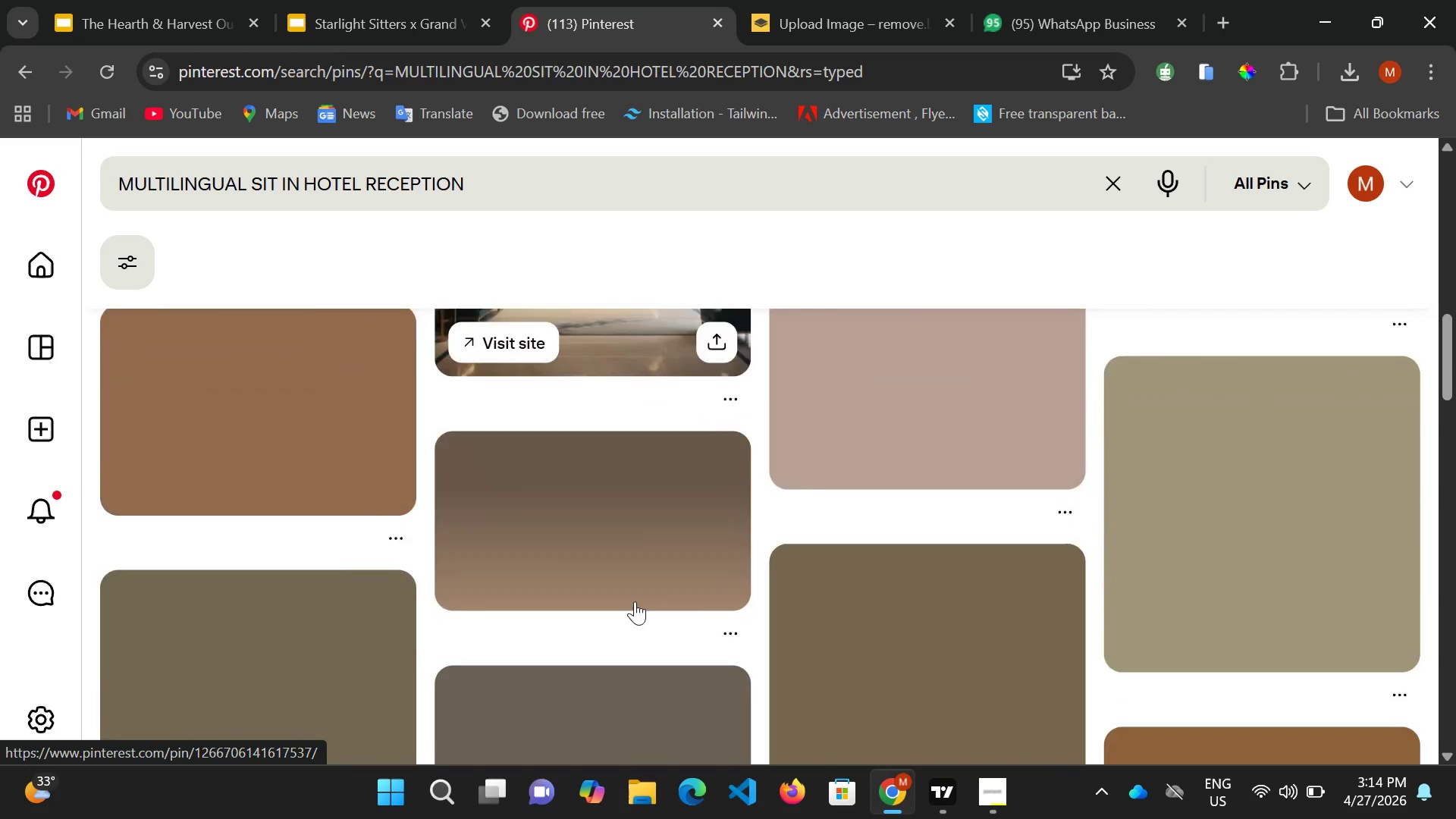 
scroll: coordinate [629, 563], scroll_direction: up, amount: 10.0
 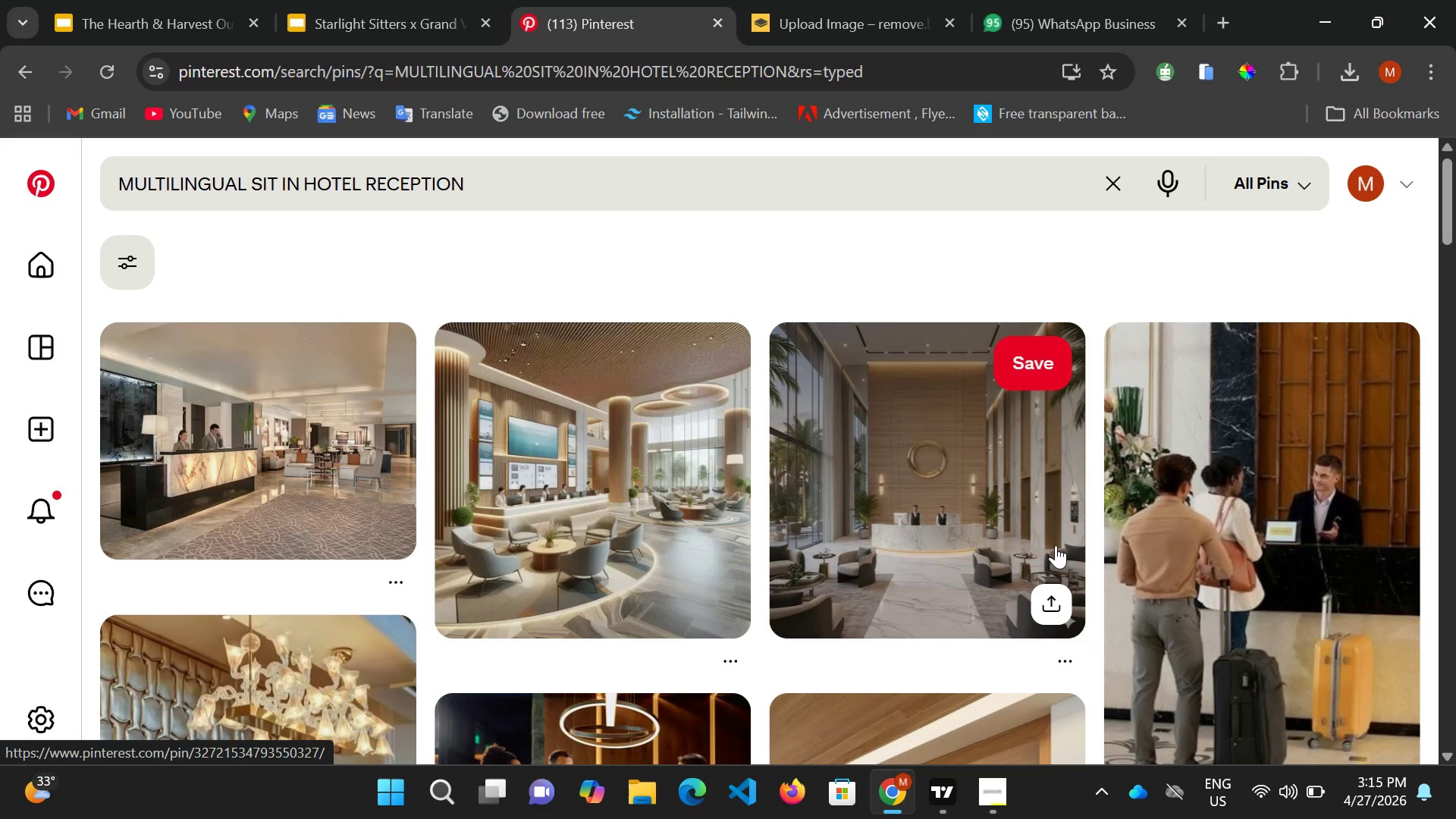 
wait(12.2)
 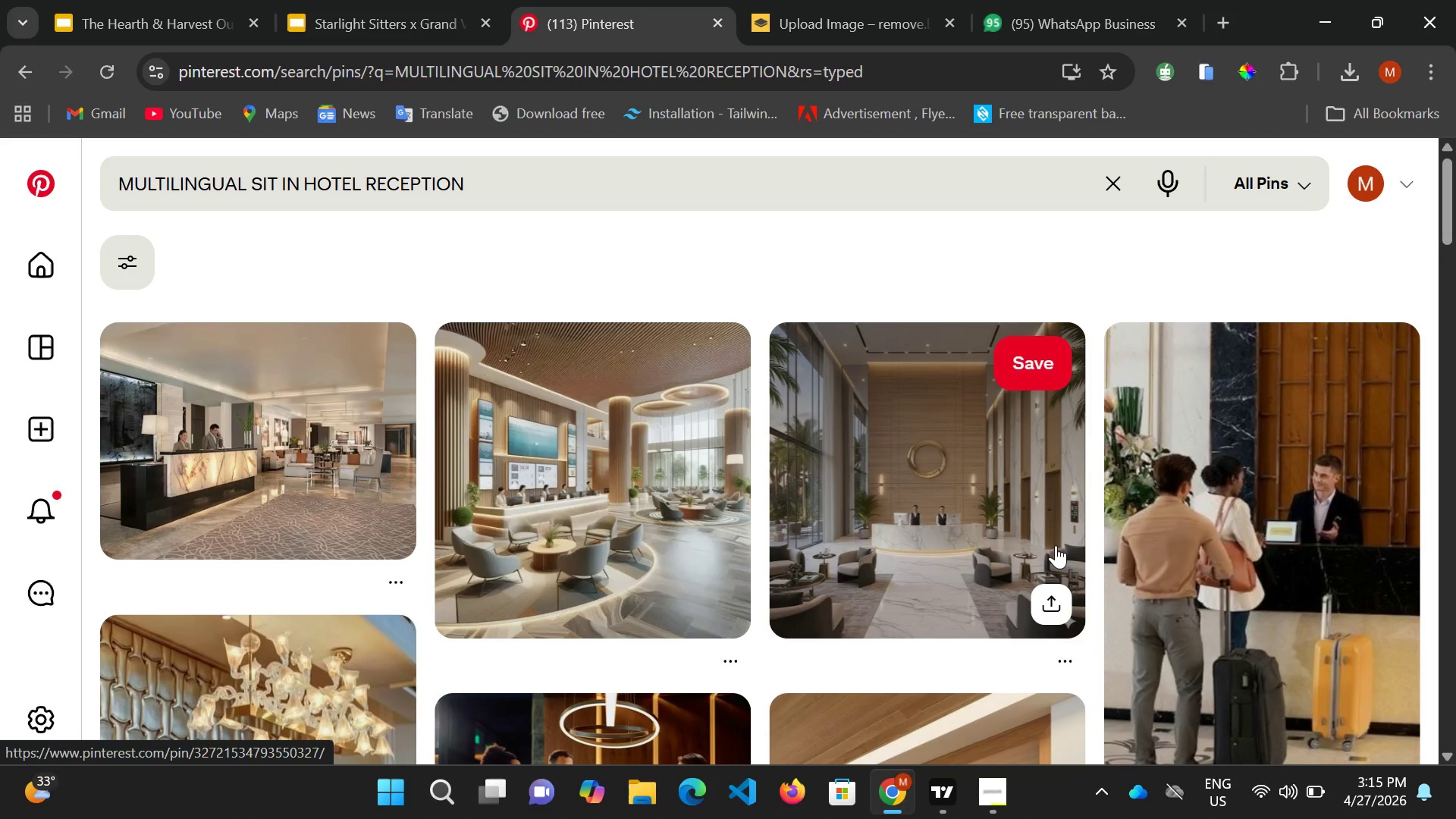 
scroll: coordinate [1068, 566], scroll_direction: down, amount: 3.0
 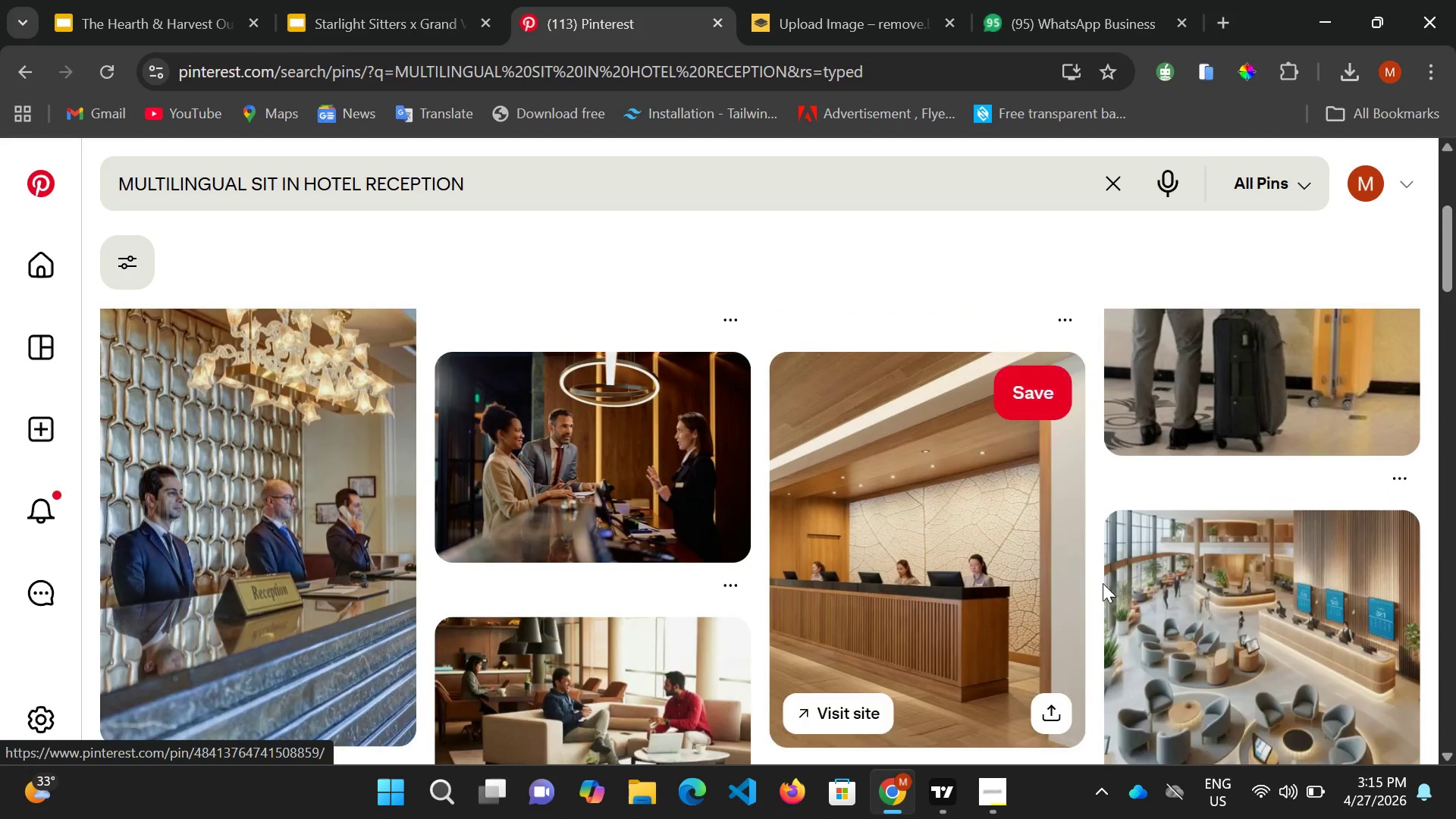 
scroll: coordinate [1103, 583], scroll_direction: up, amount: 2.0
 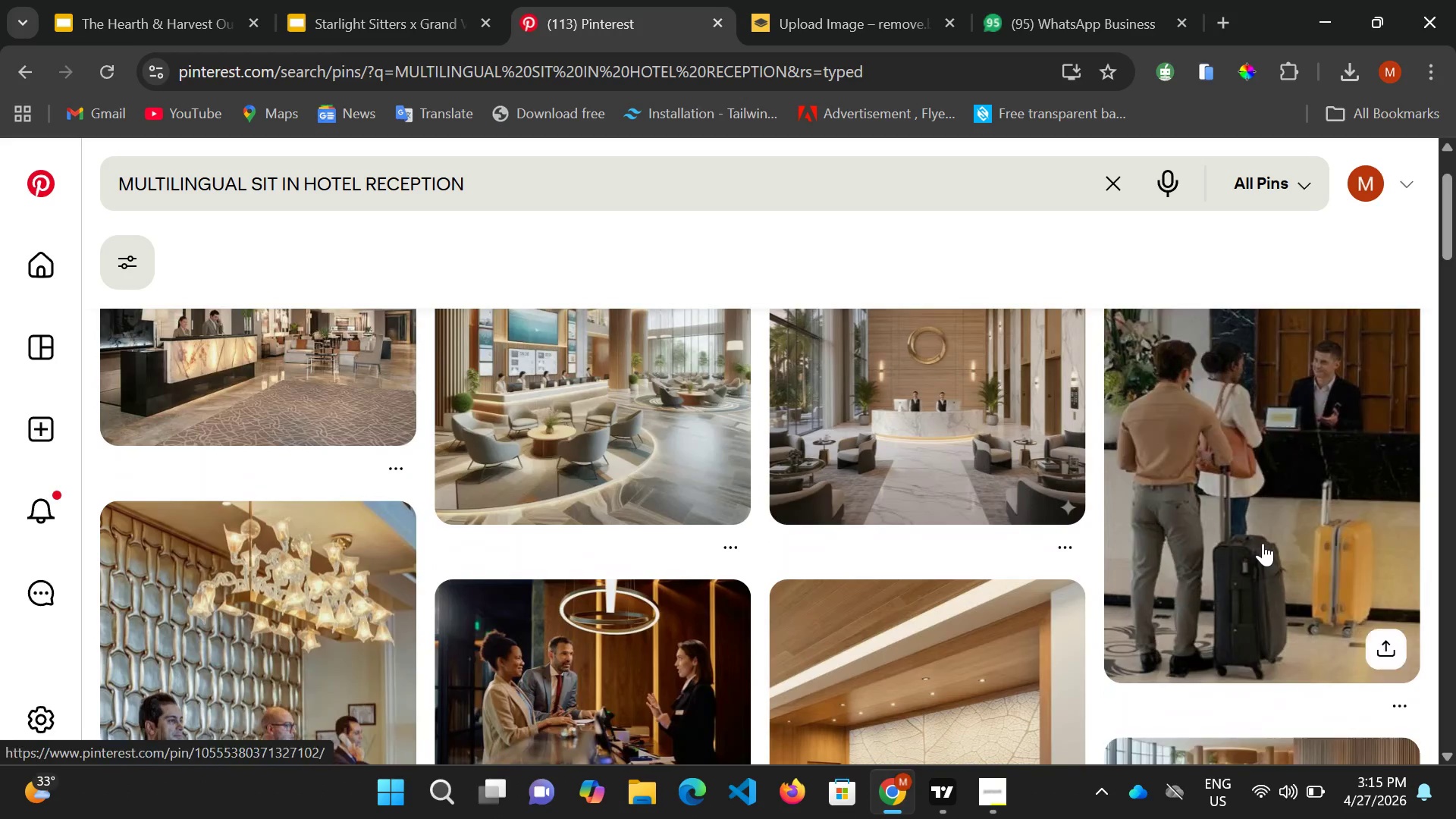 
right_click([1263, 543])
 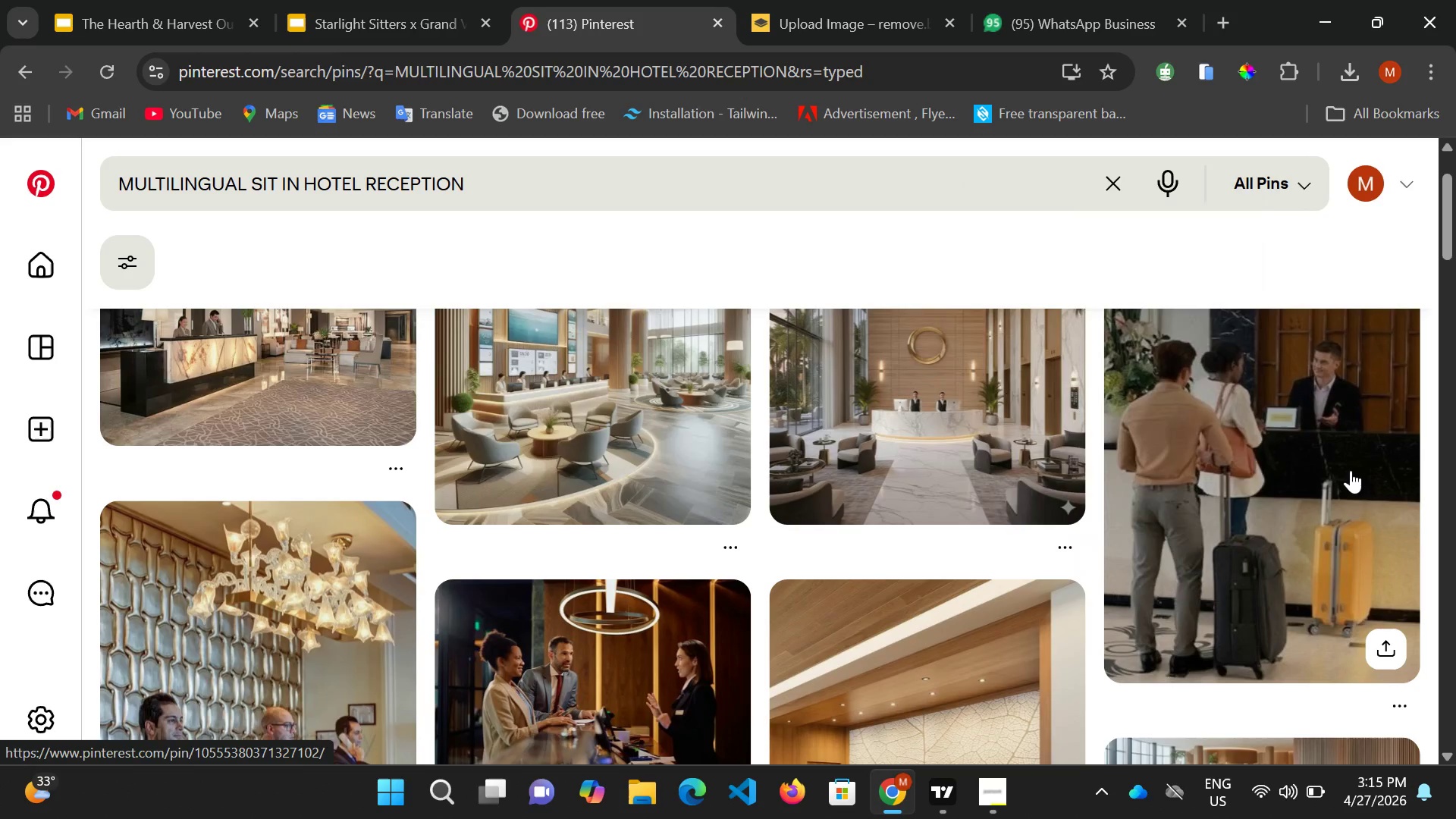 
left_click([1351, 470])
 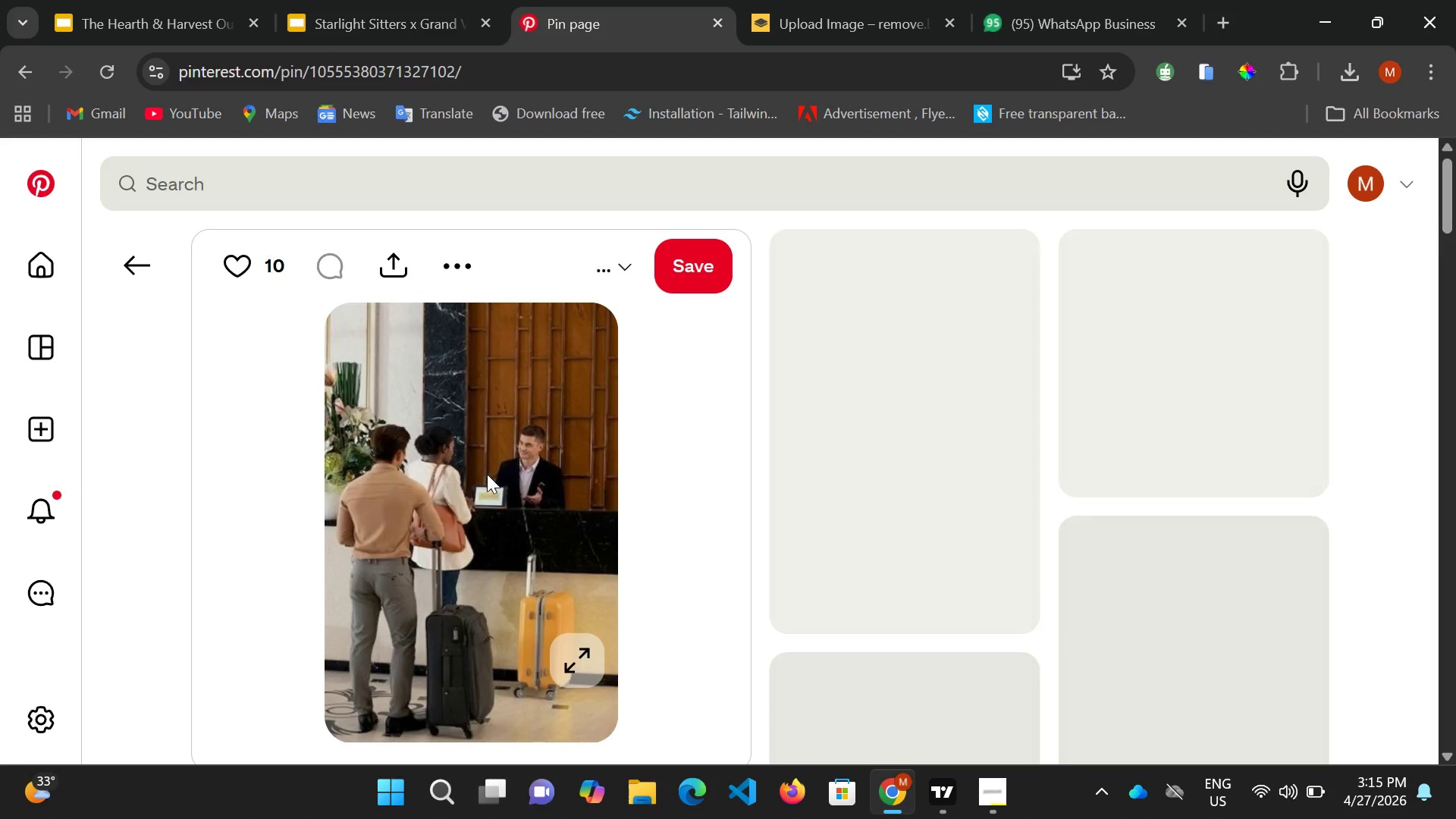 
wait(19.84)
 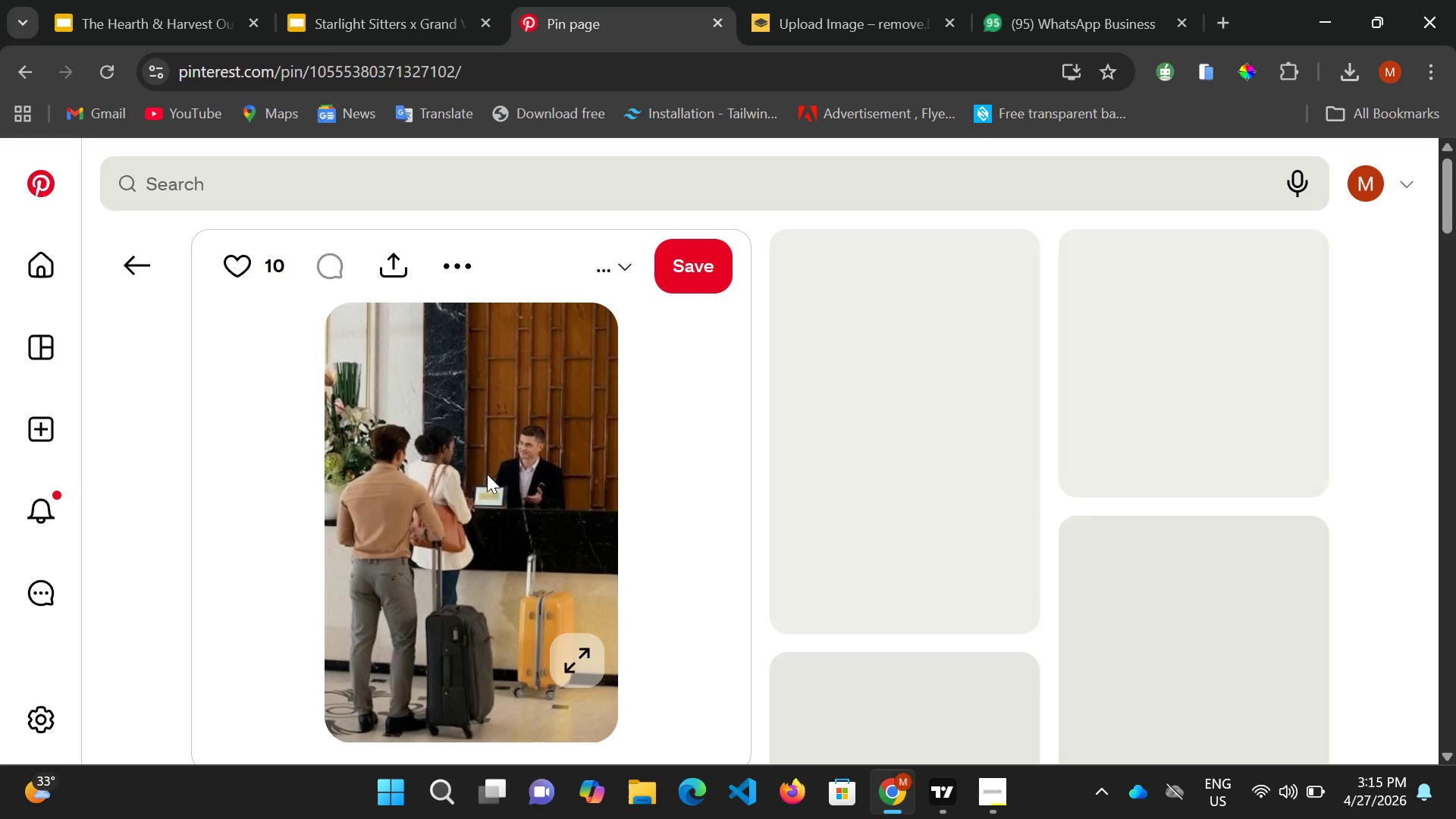 
left_click([1313, 795])
 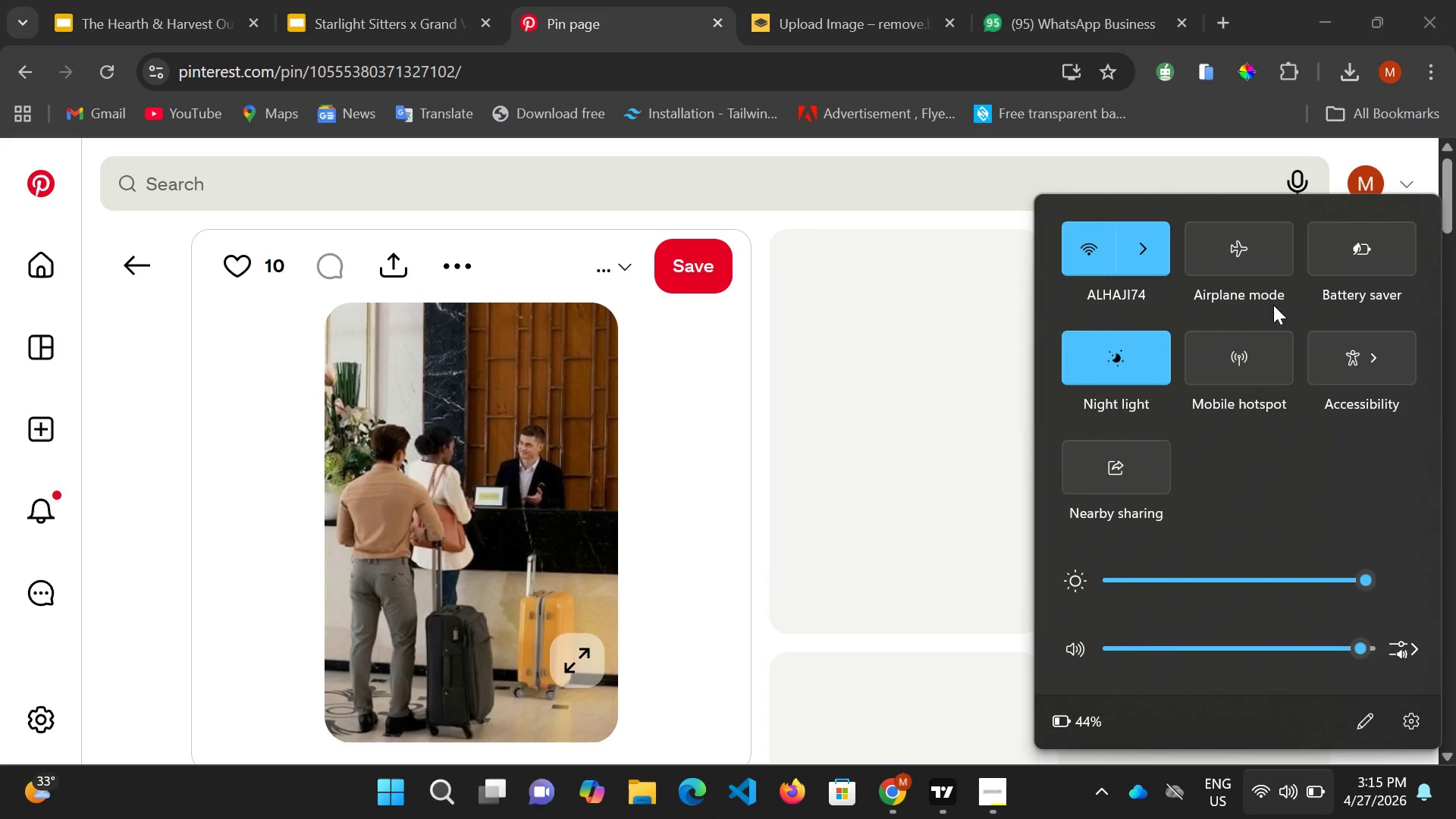 
left_click([1356, 257])
 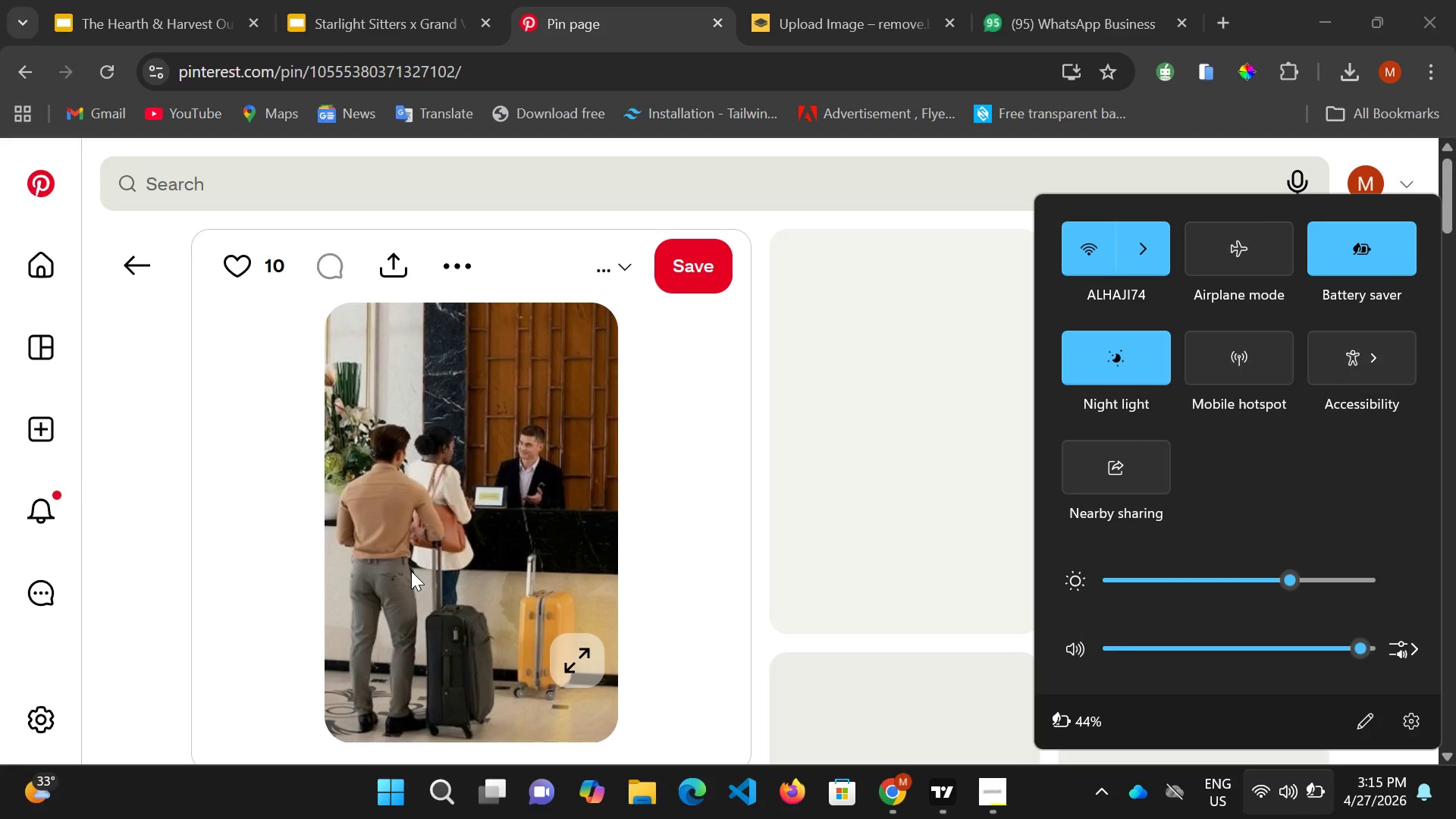 
right_click([485, 499])
 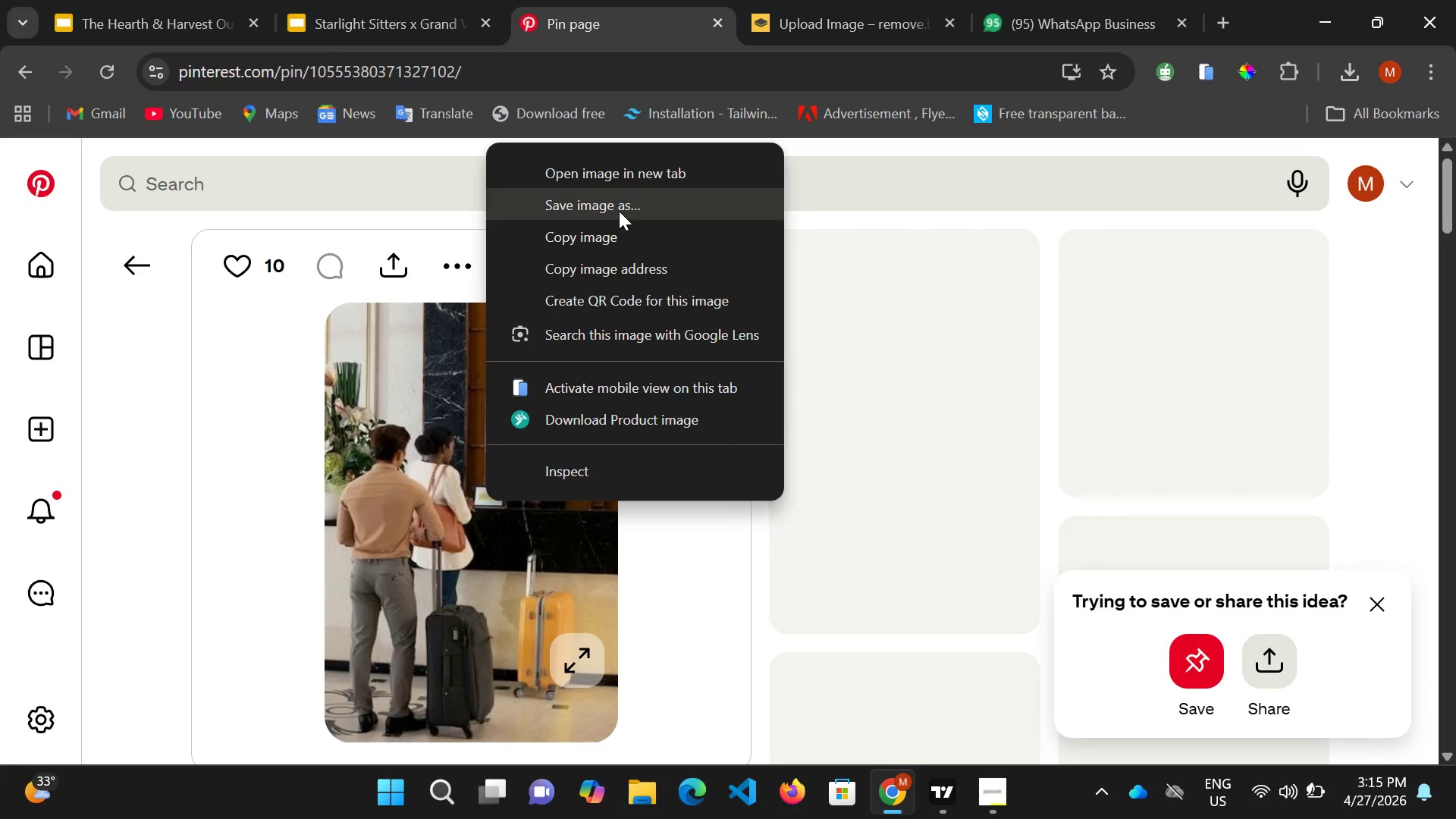 
left_click([619, 211])
 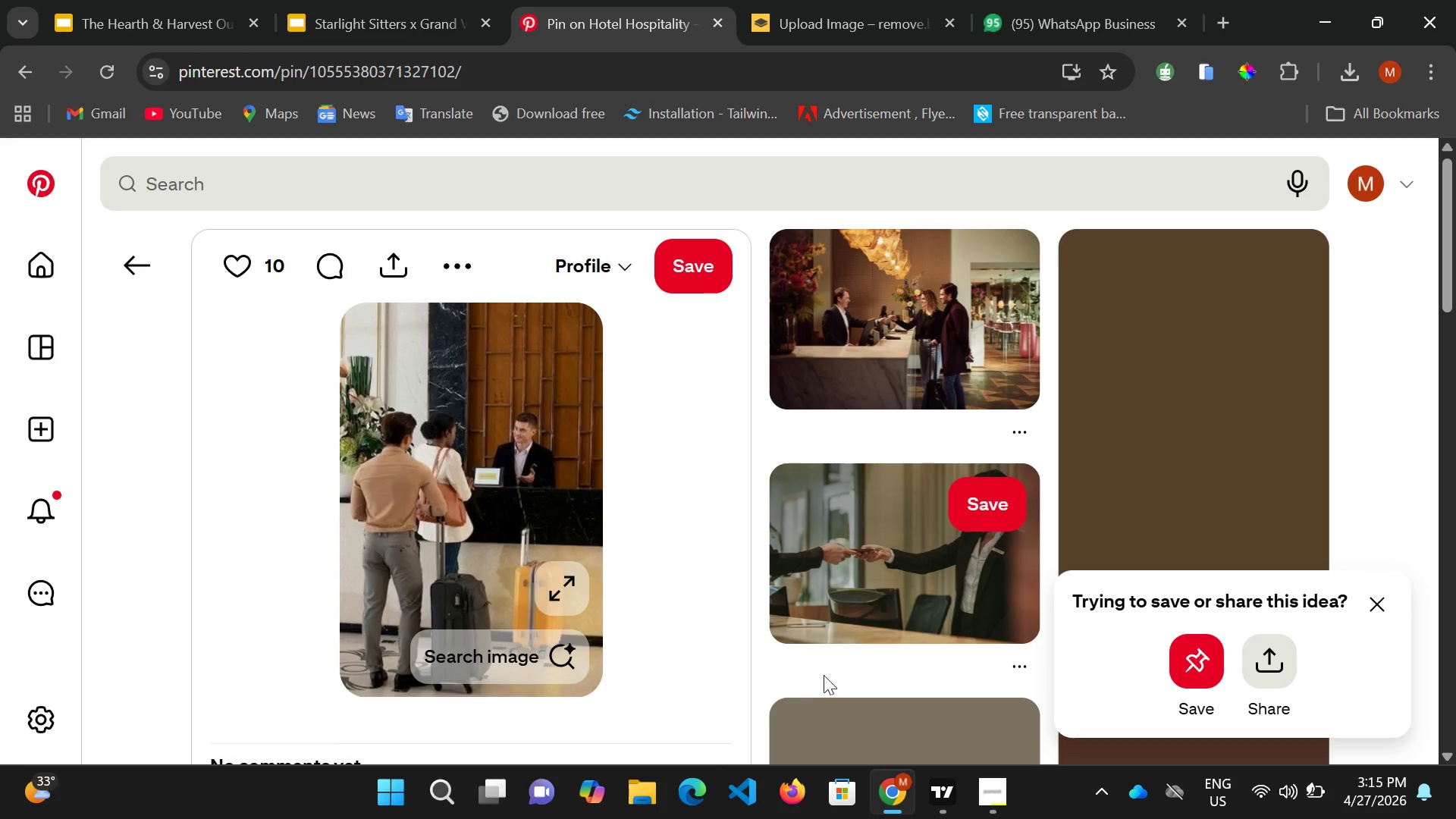 
wait(9.8)
 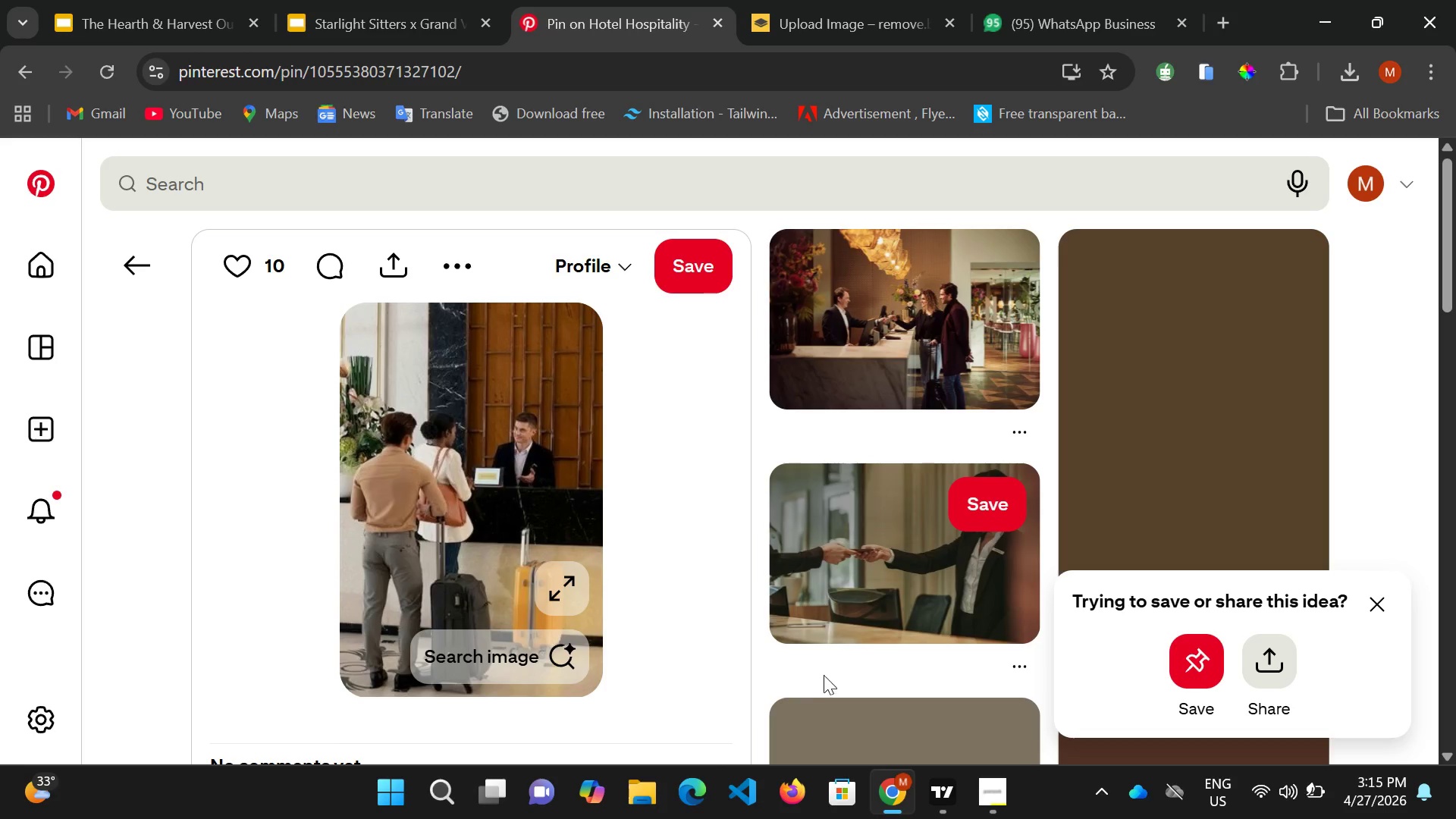 
type(MULI)
key(Backspace)
type(TI SIT)
 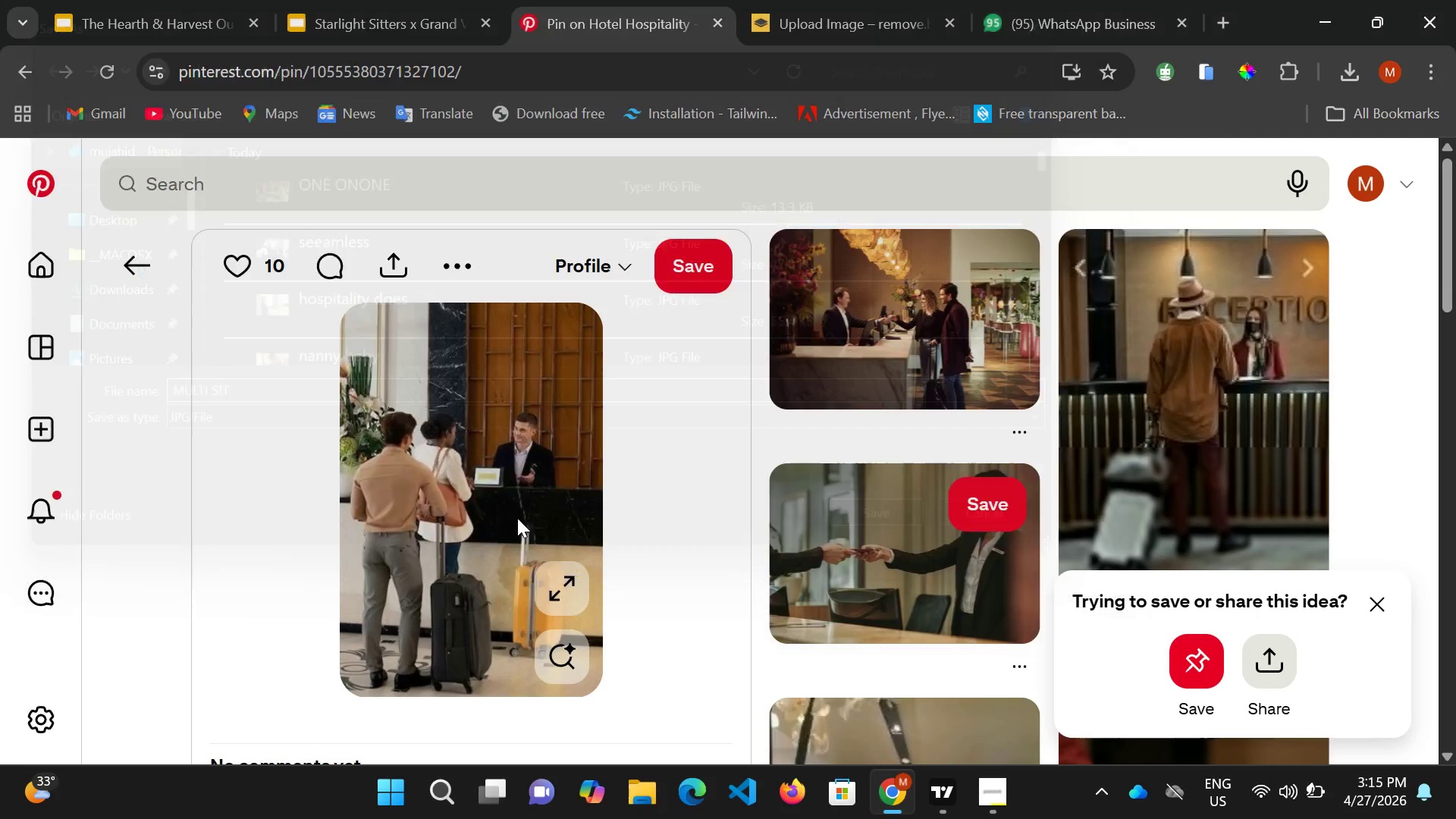 
key(Enter)
 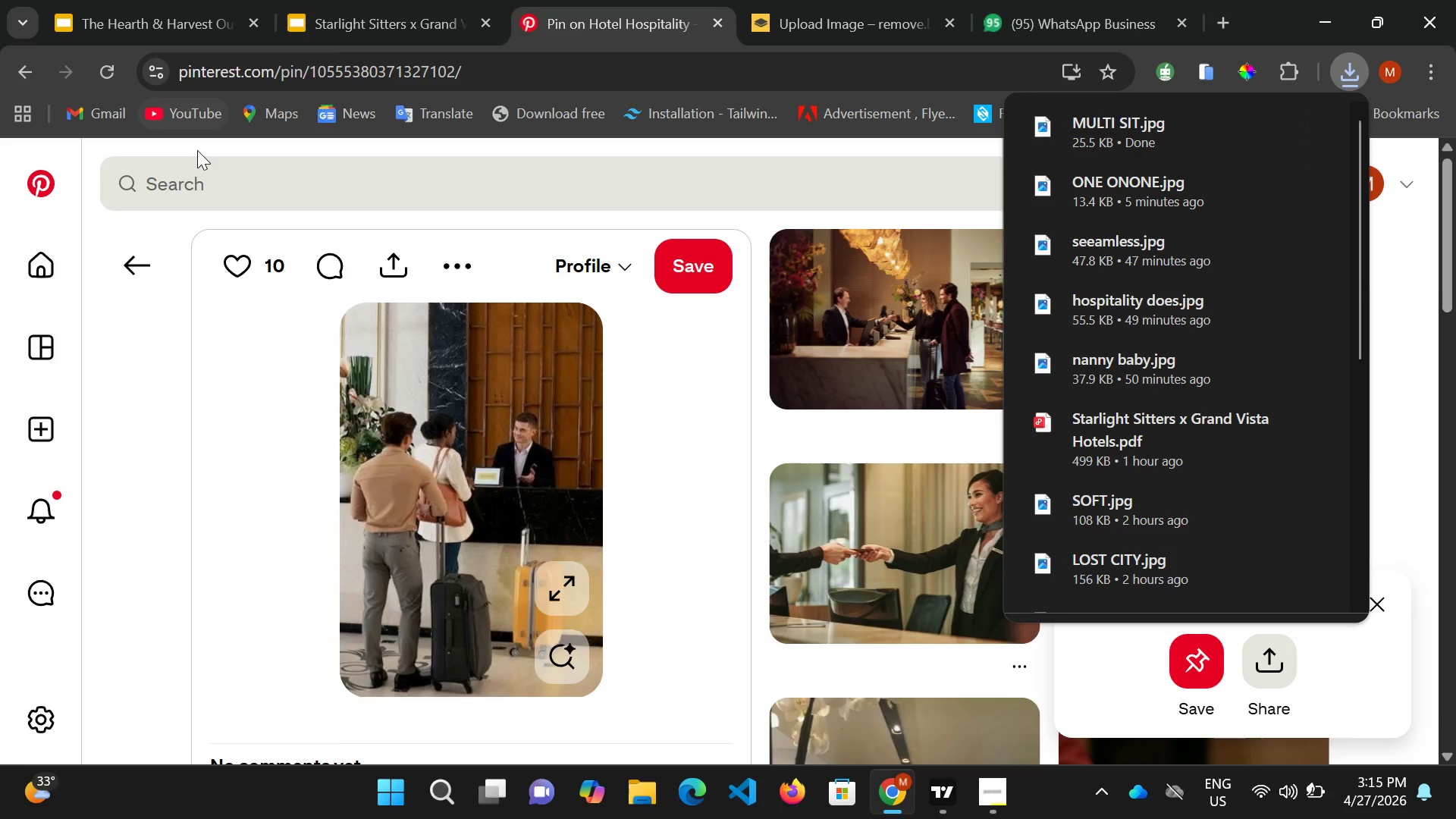 
left_click([202, 177])
 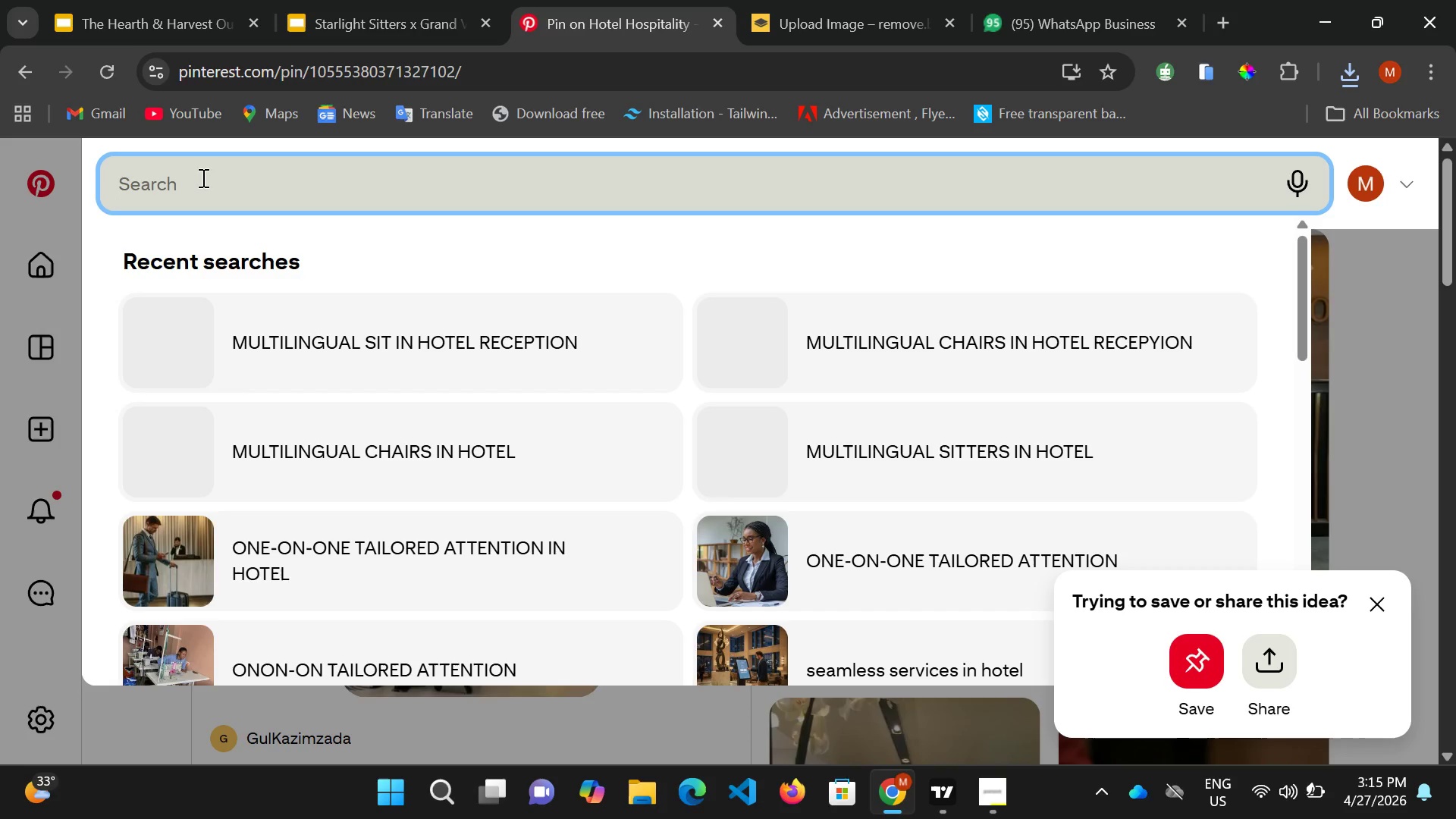 
type(AGA)
key(Backspace)
key(Backspace)
type(ge)
 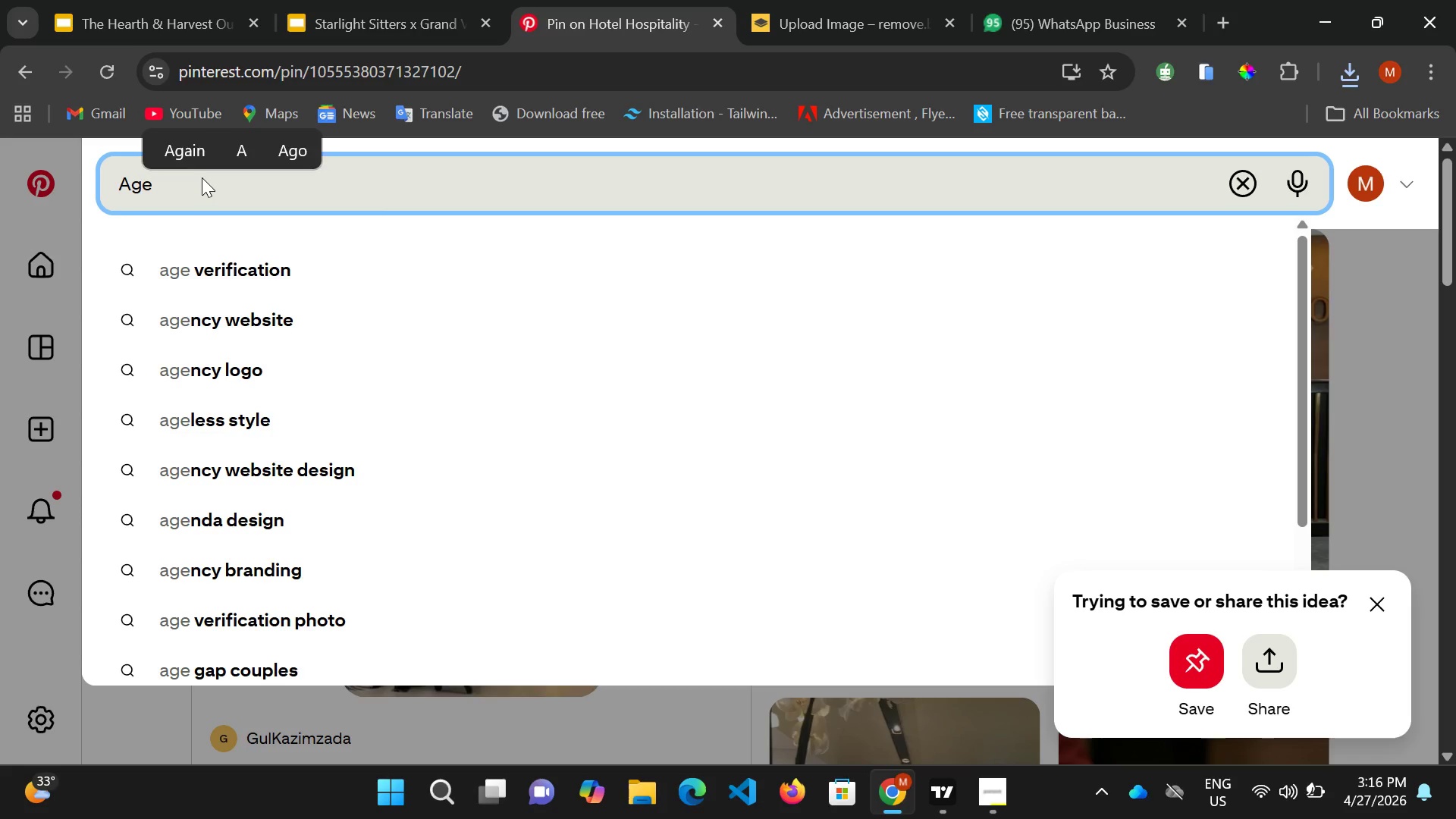 
type( kits)
 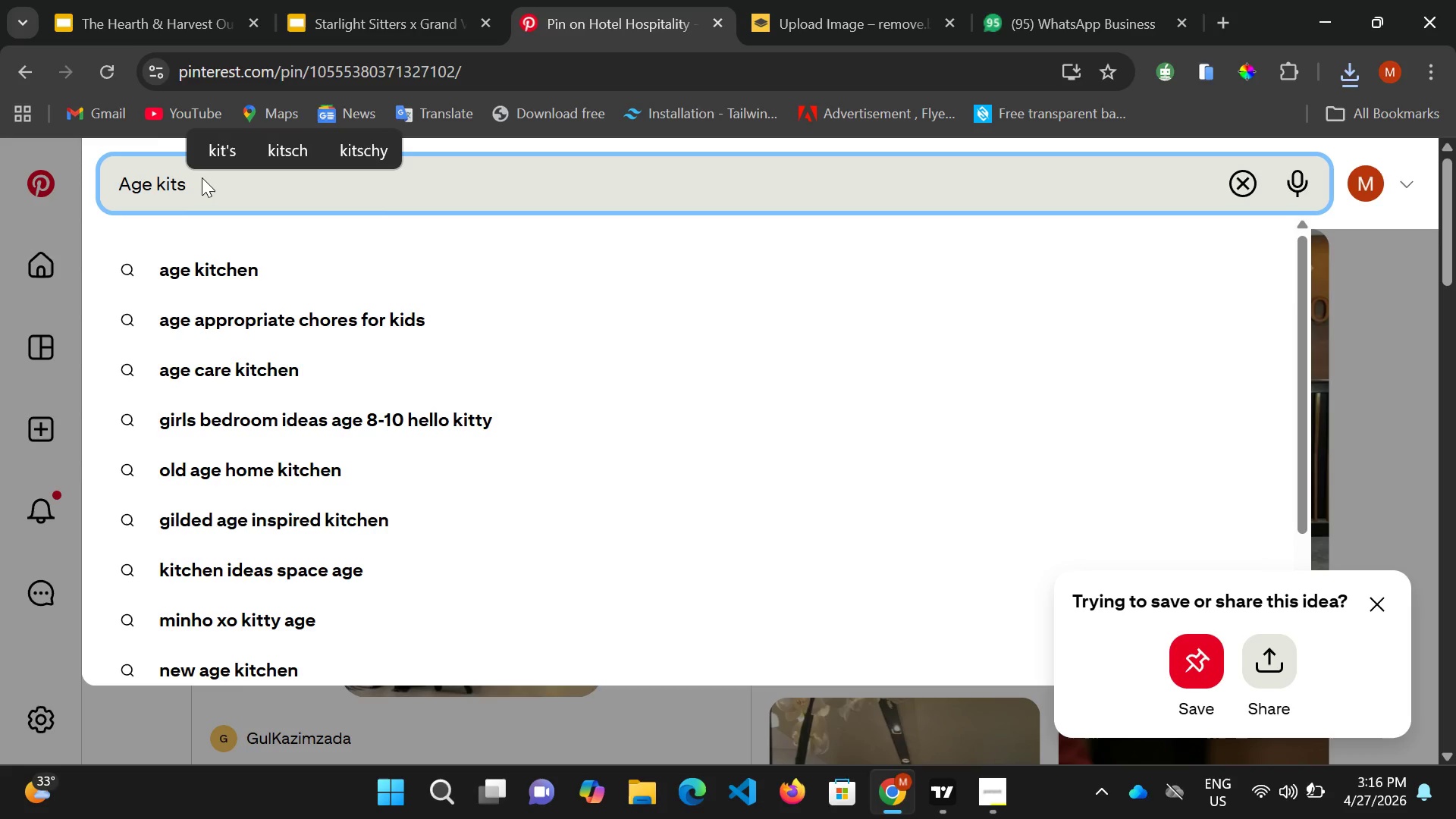 
wait(6.73)
 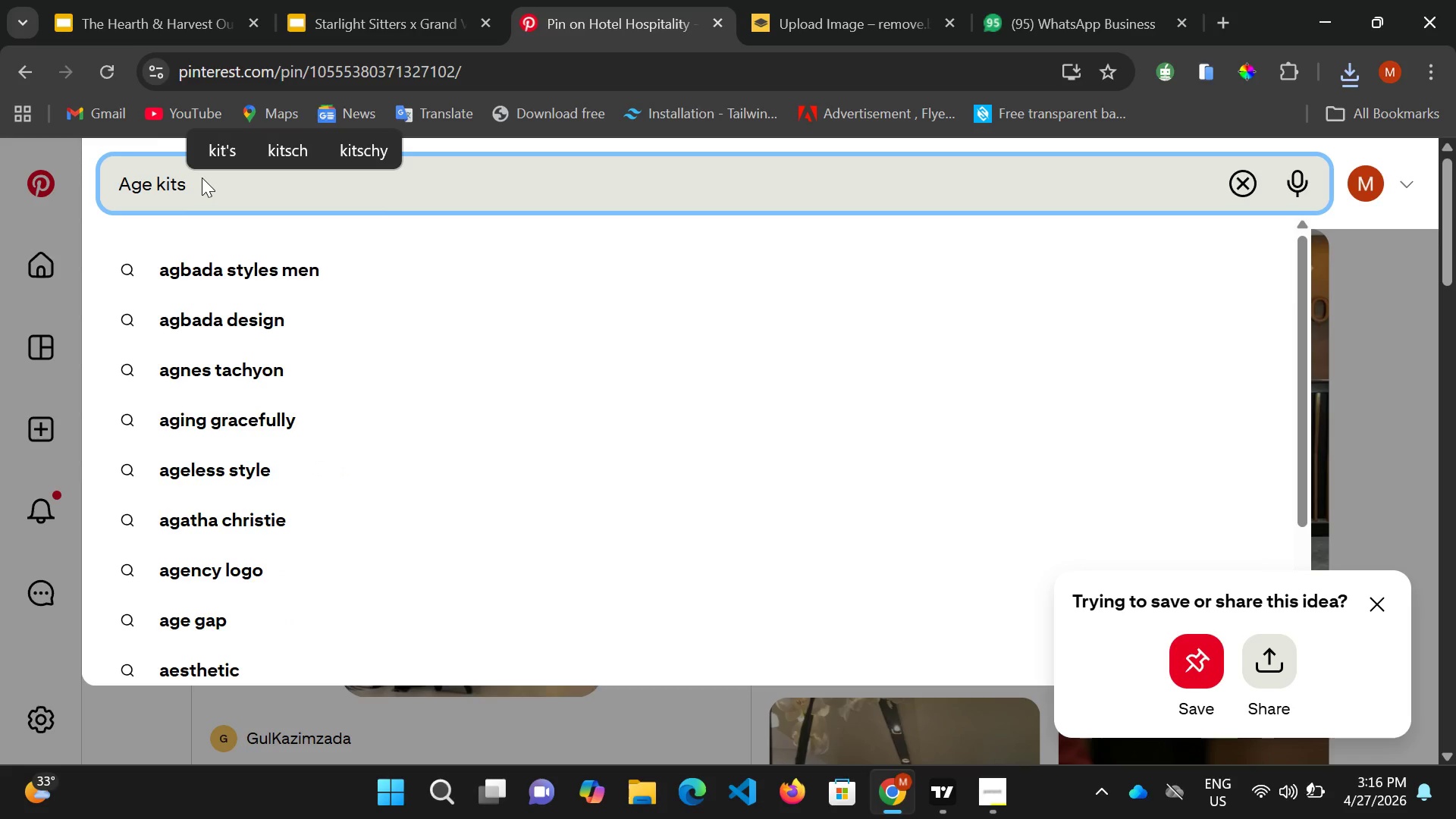 
type( provife)
key(Backspace)
key(Backspace)
type(ded )
 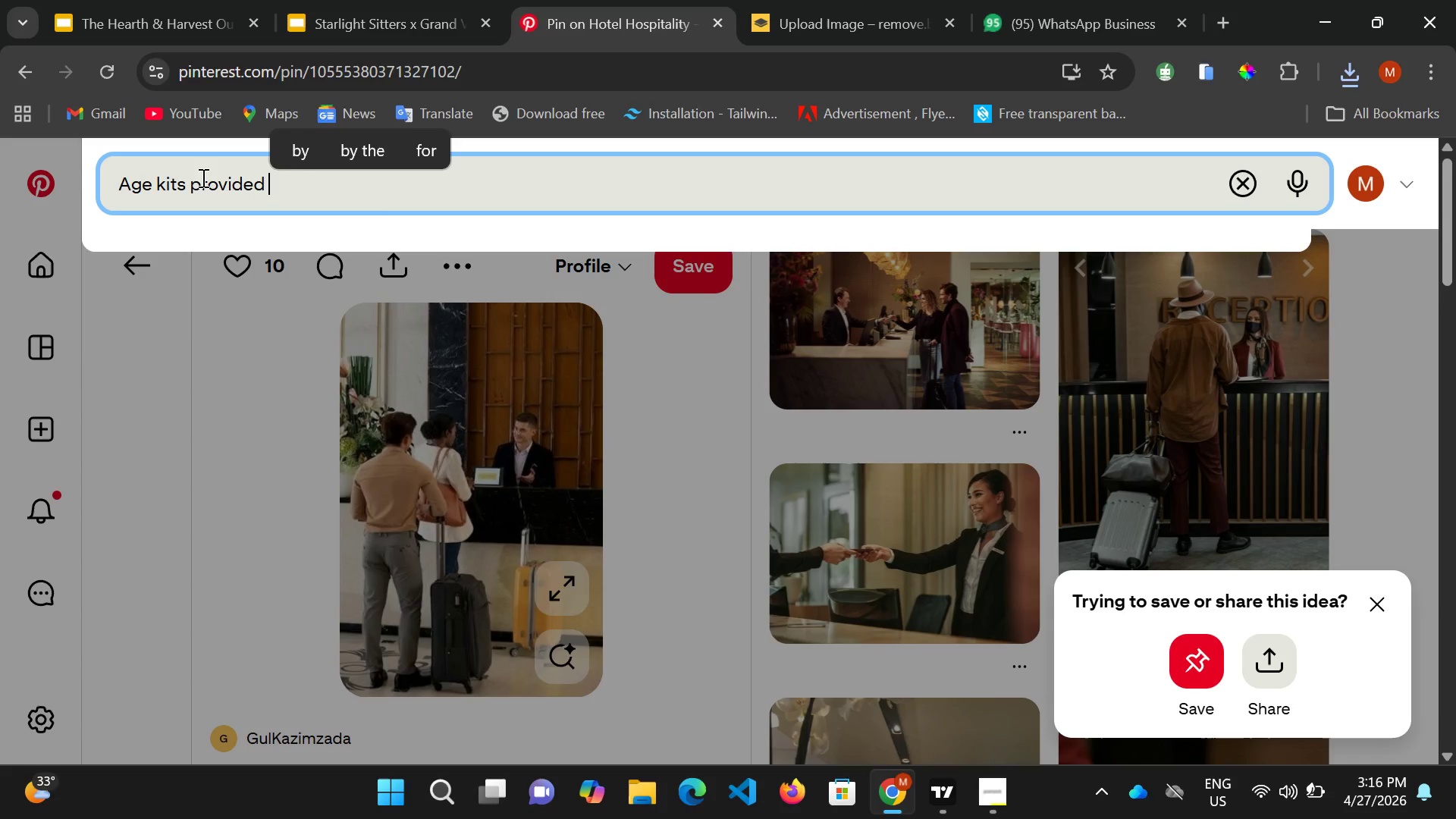 
type(for education engagement)
 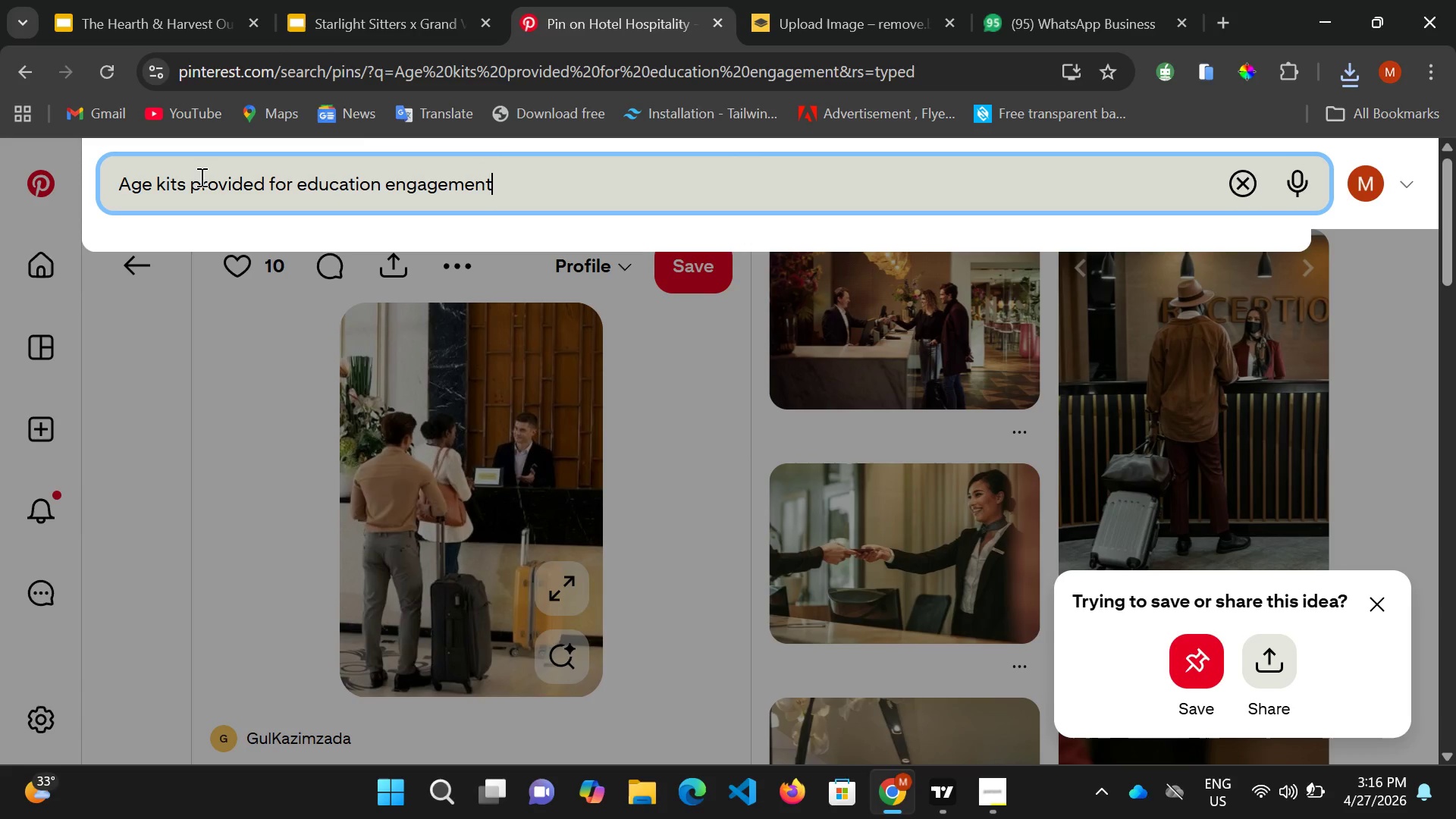 
key(Enter)
 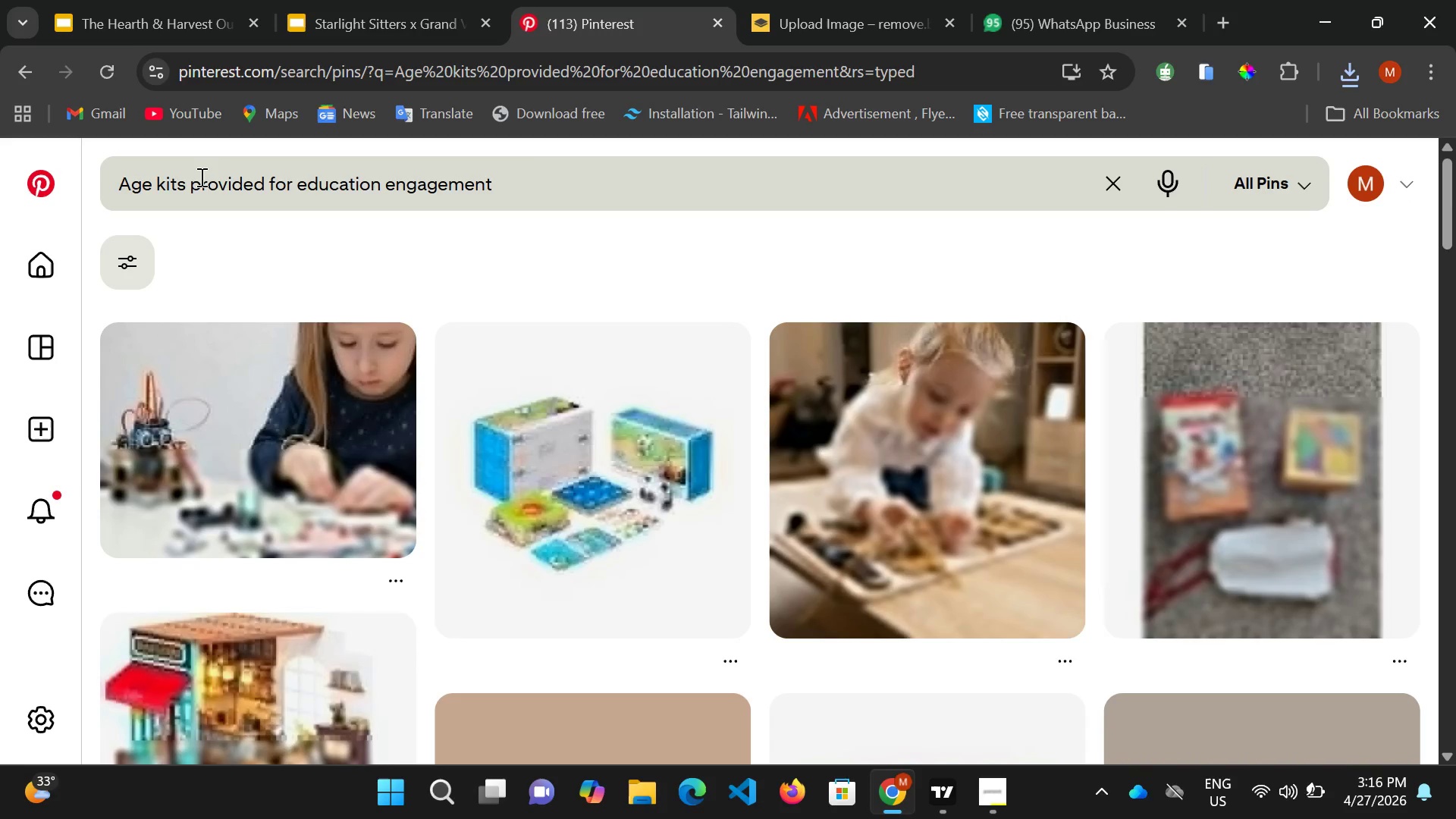 
wait(14.09)
 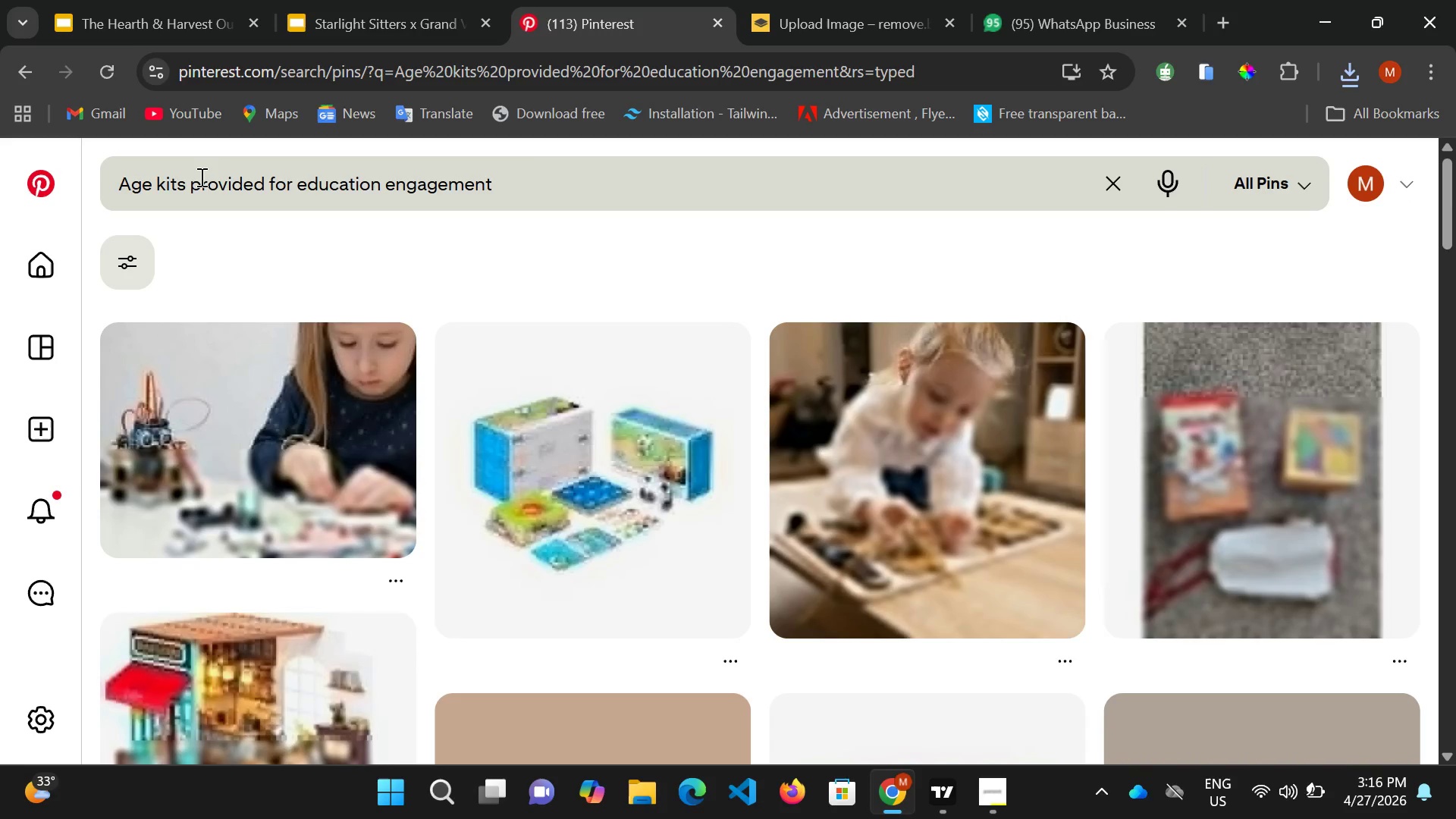 
scroll: coordinate [536, 481], scroll_direction: down, amount: 3.0
 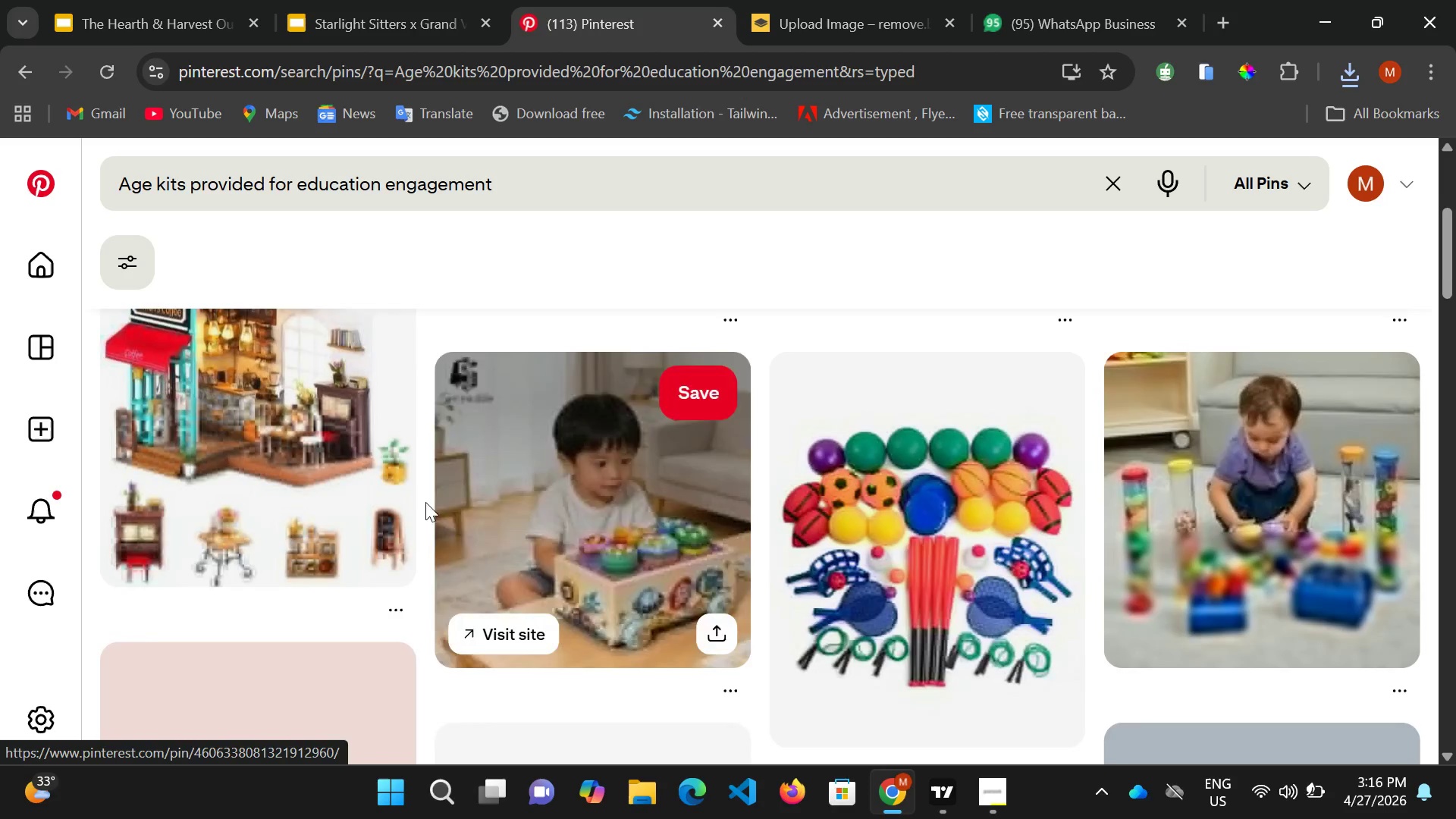 
scroll: coordinate [425, 500], scroll_direction: up, amount: 3.0
 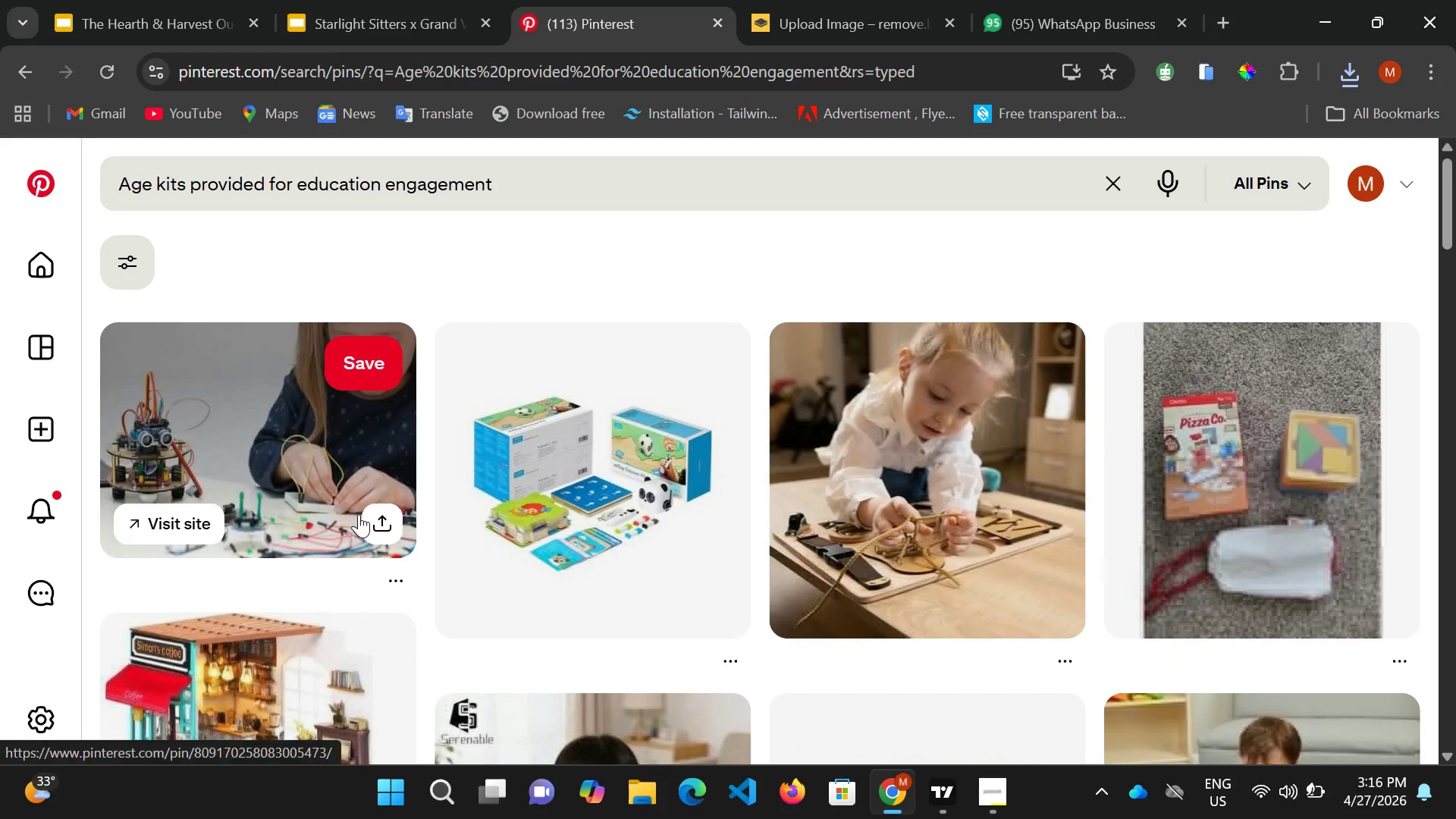 
scroll: coordinate [359, 519], scroll_direction: down, amount: 2.0
 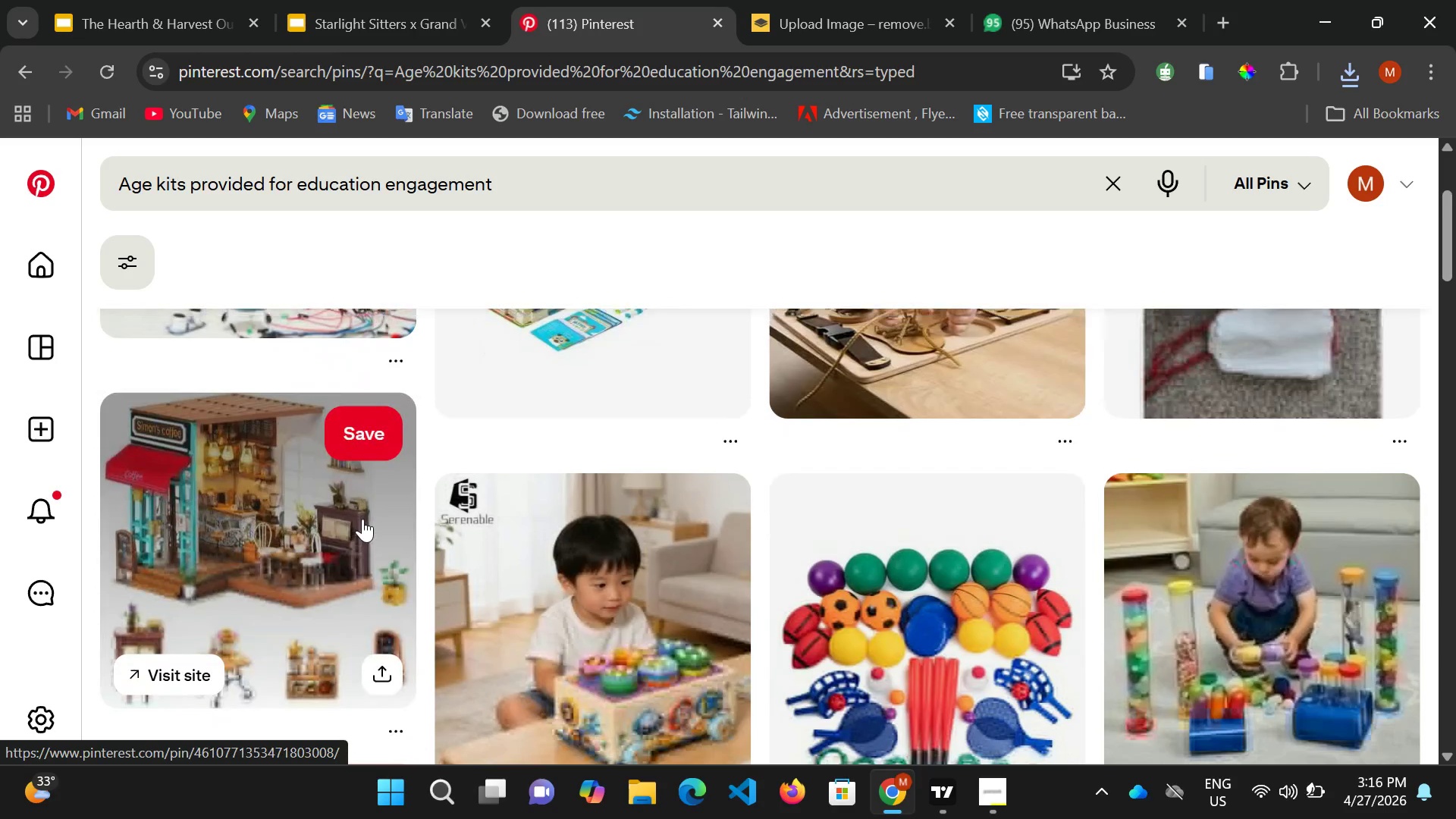 
scroll: coordinate [362, 519], scroll_direction: up, amount: 3.0
 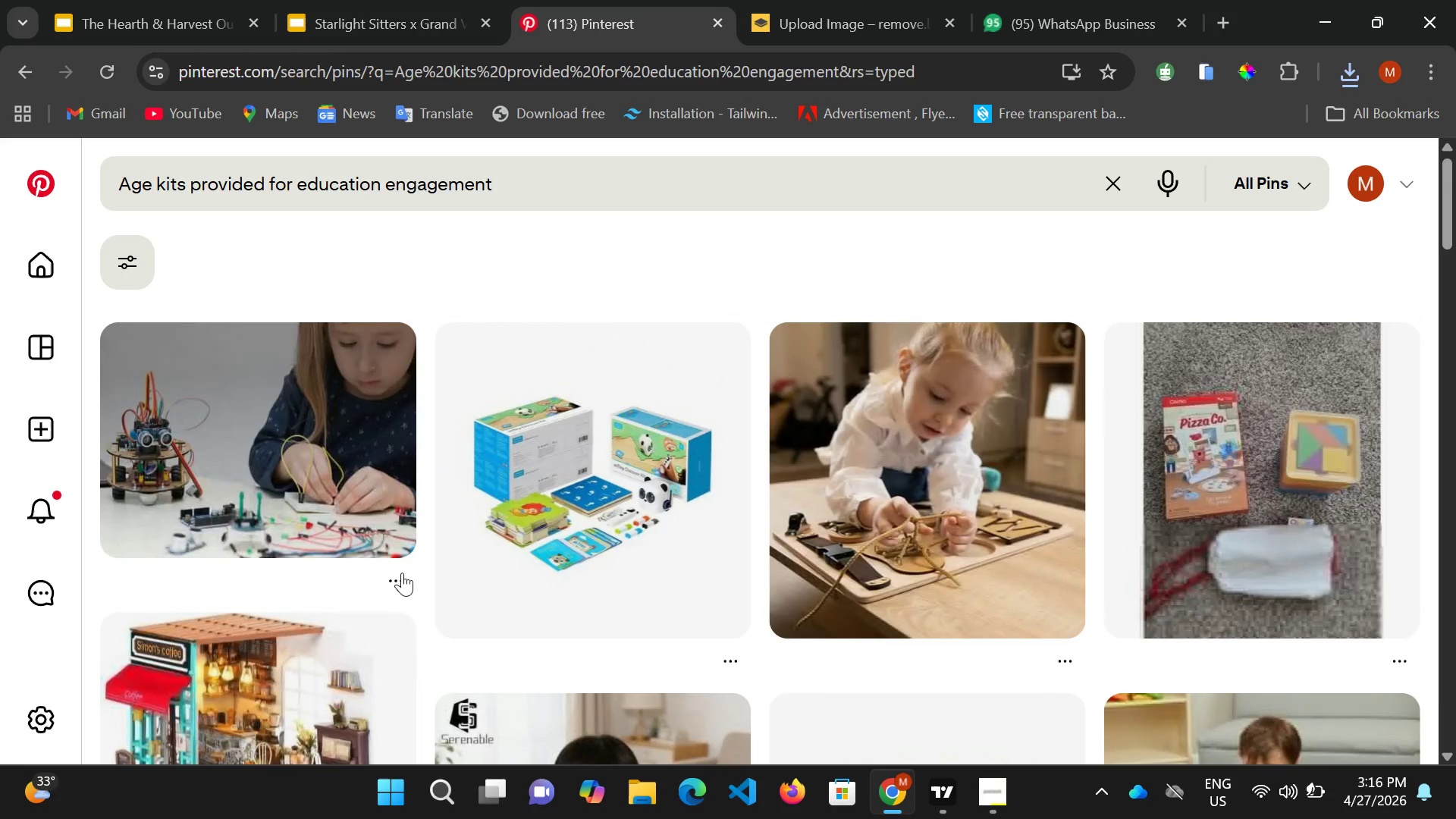 
scroll: coordinate [427, 584], scroll_direction: down, amount: 3.0
 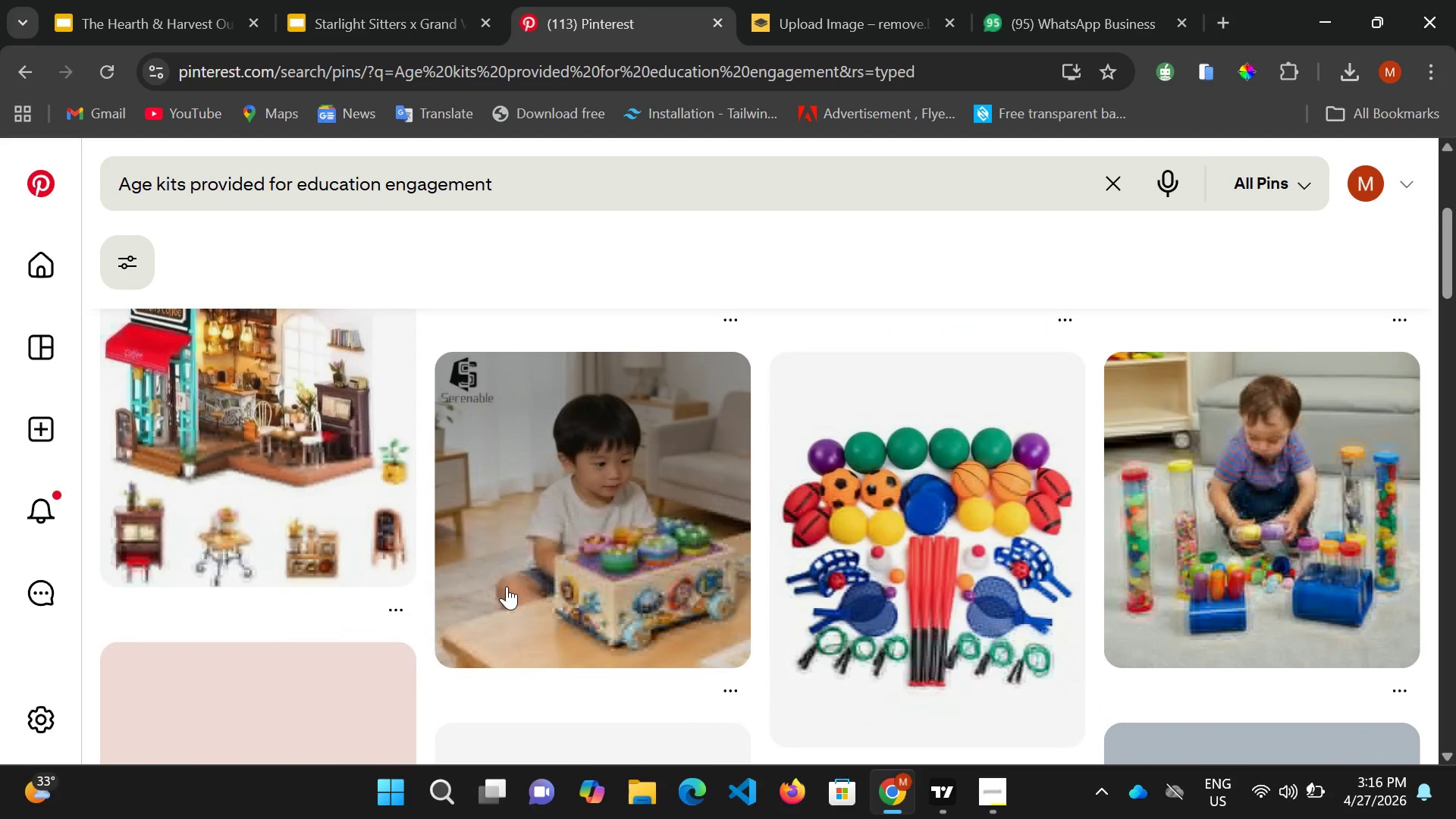 
scroll: coordinate [566, 592], scroll_direction: up, amount: 4.0
 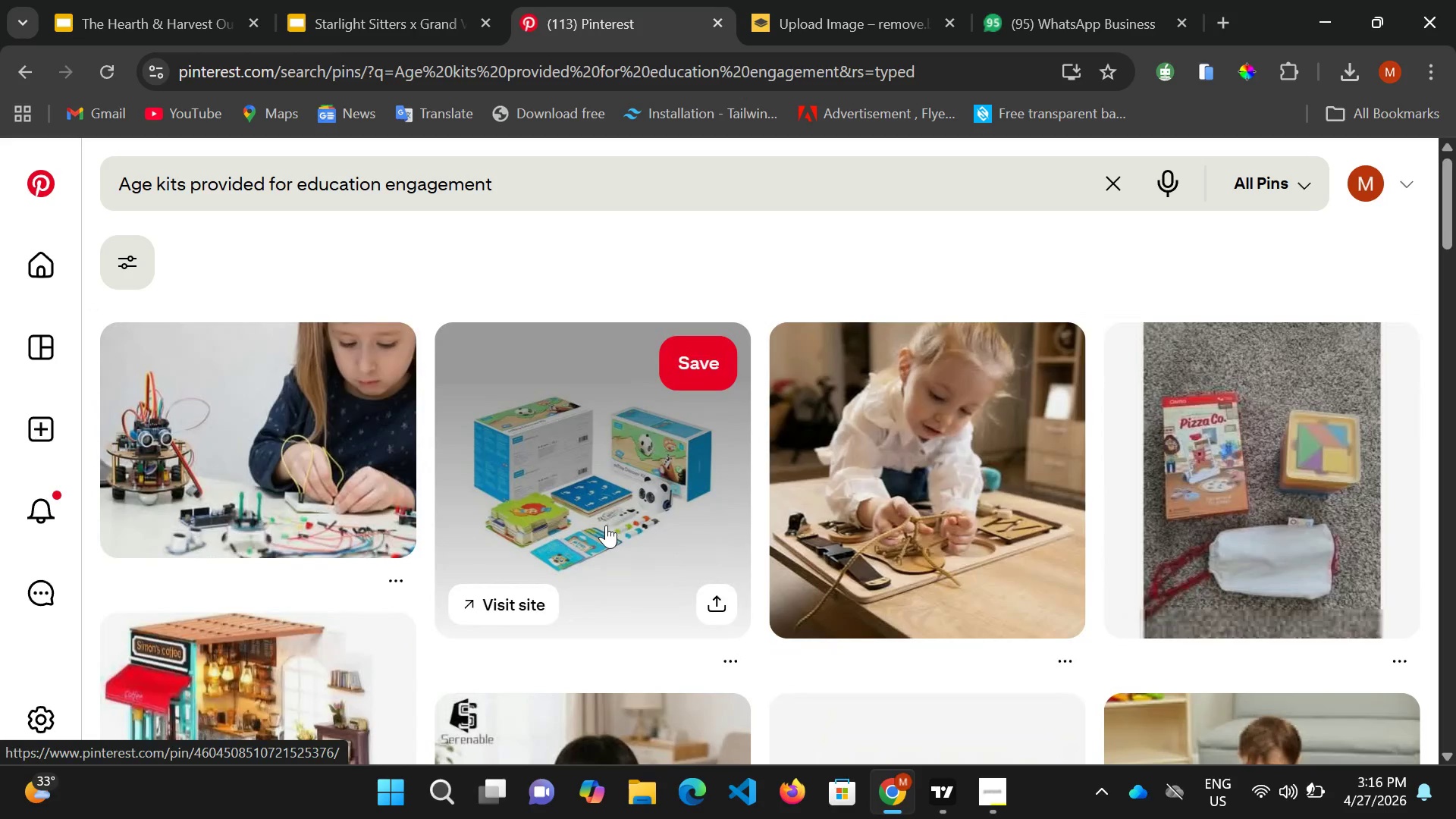 
scroll: coordinate [609, 555], scroll_direction: down, amount: 9.0
 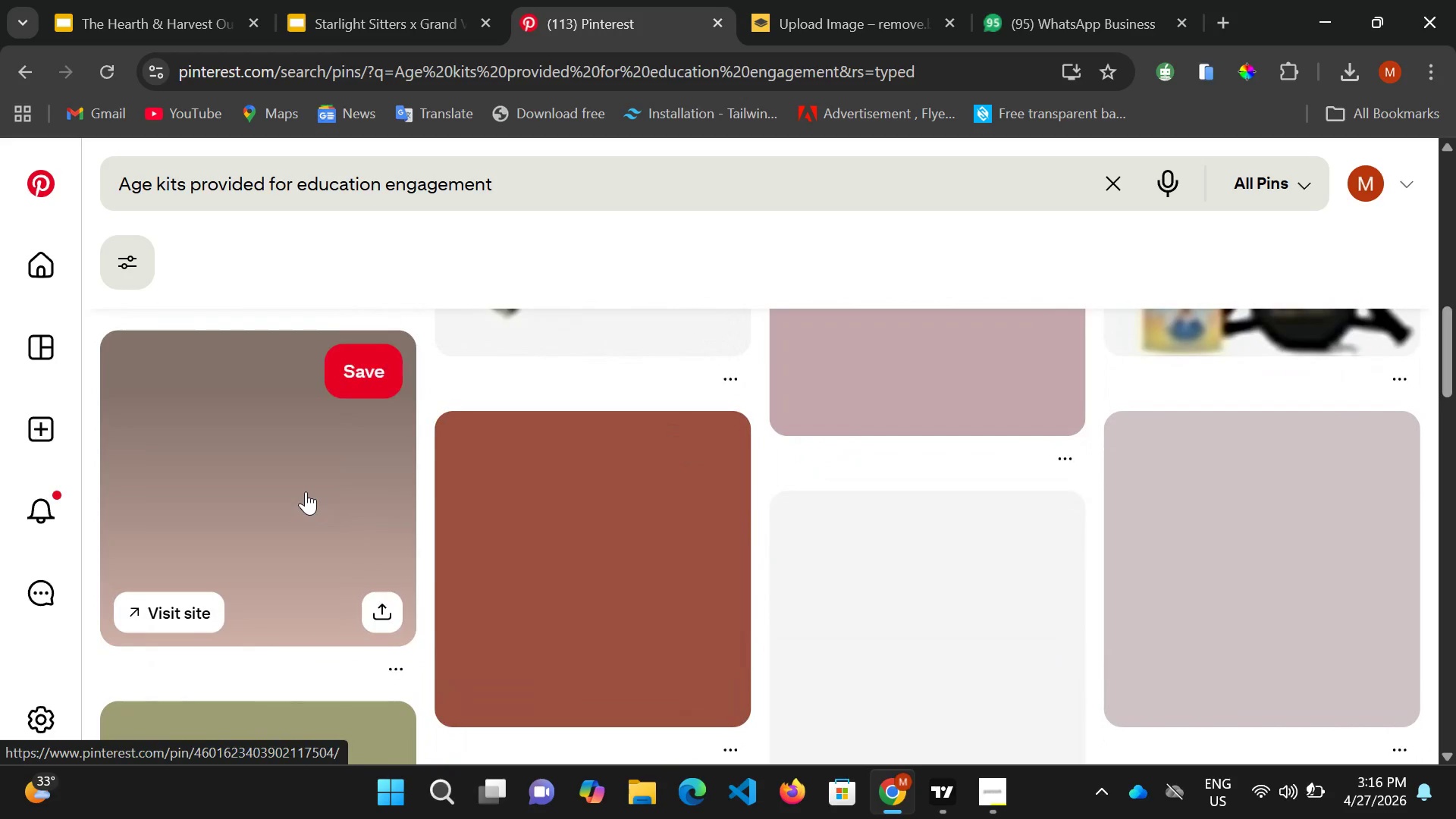 
scroll: coordinate [305, 475], scroll_direction: up, amount: 9.0
 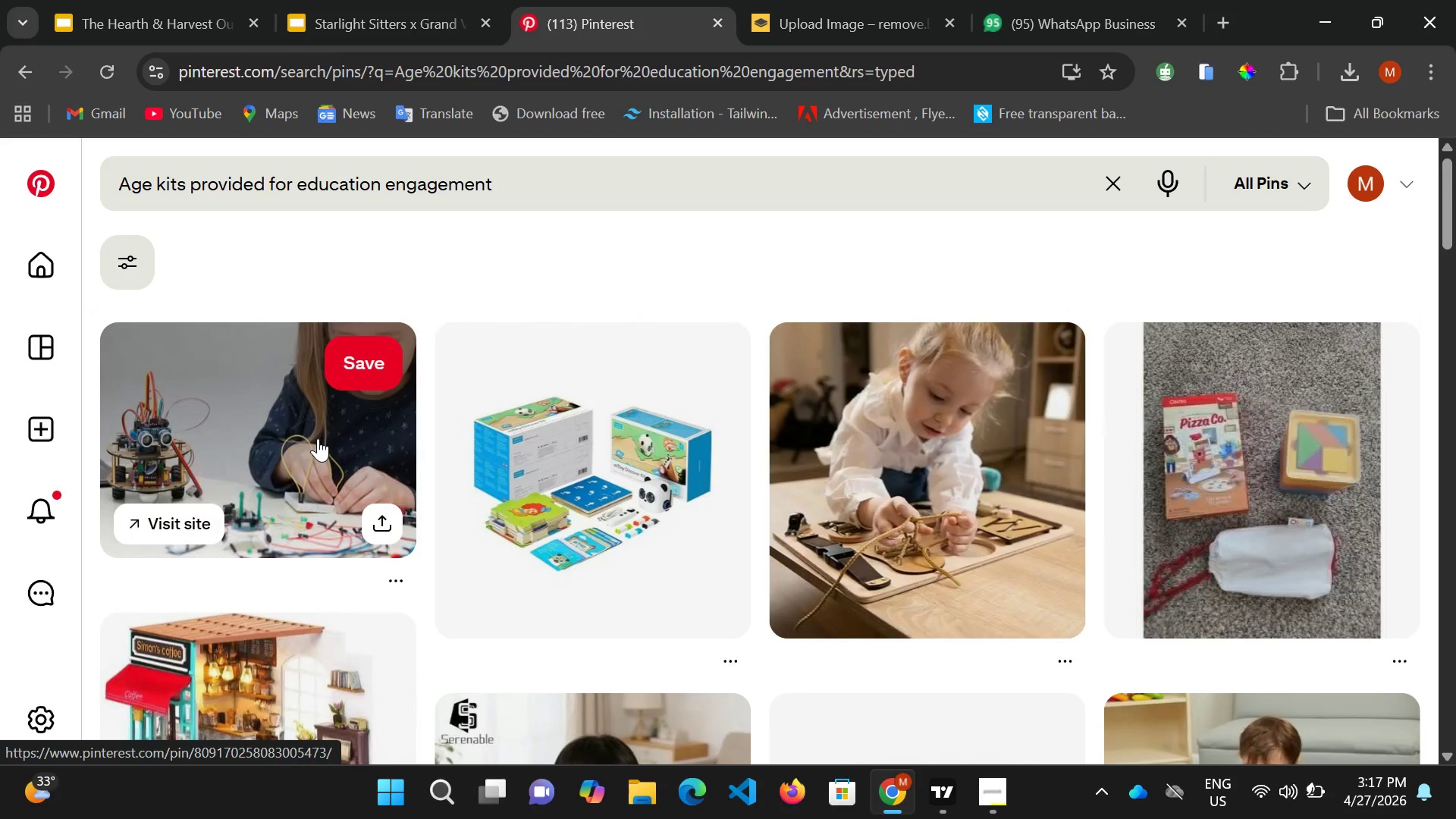 
right_click([314, 453])
 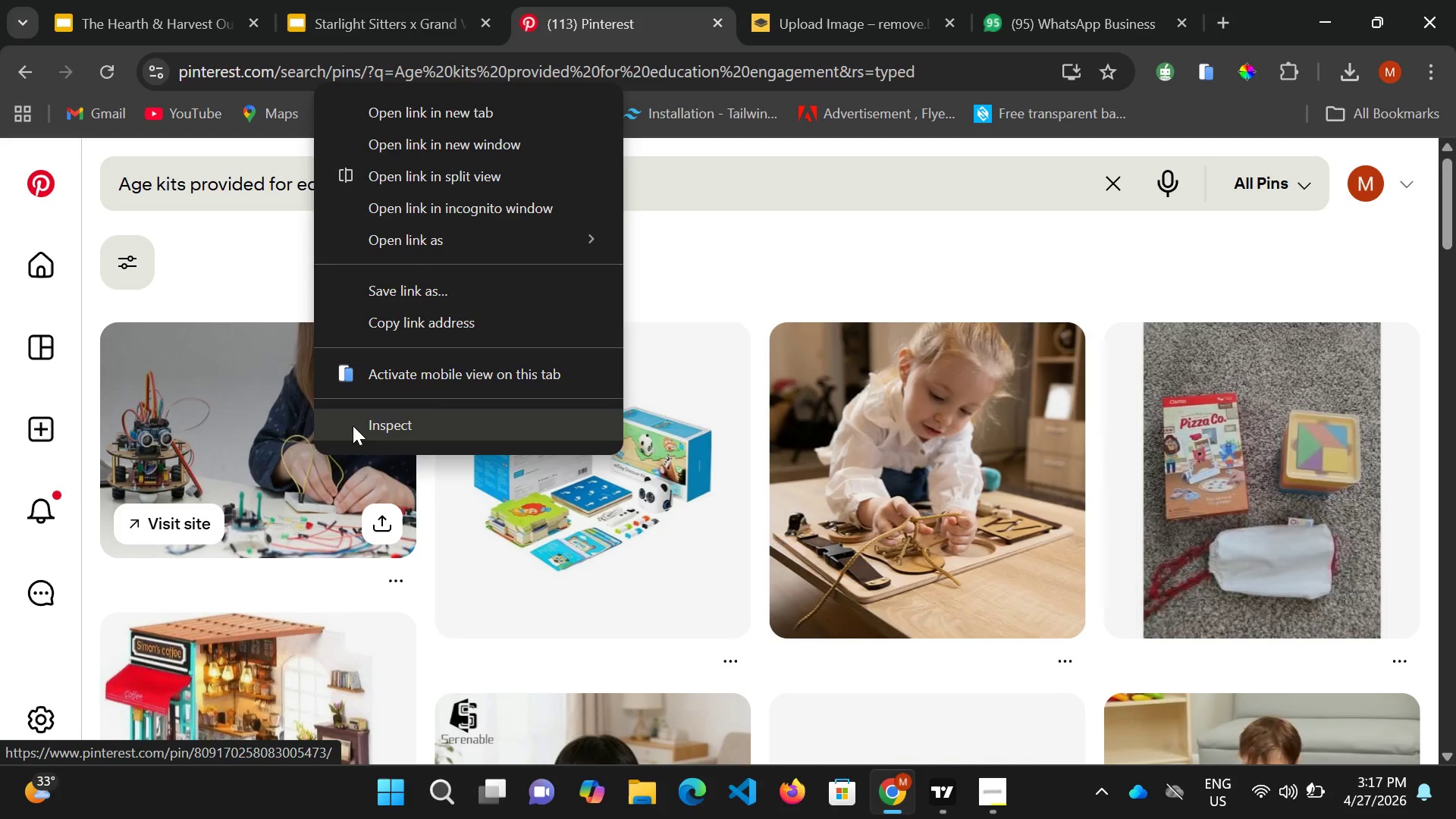 
wait(5.23)
 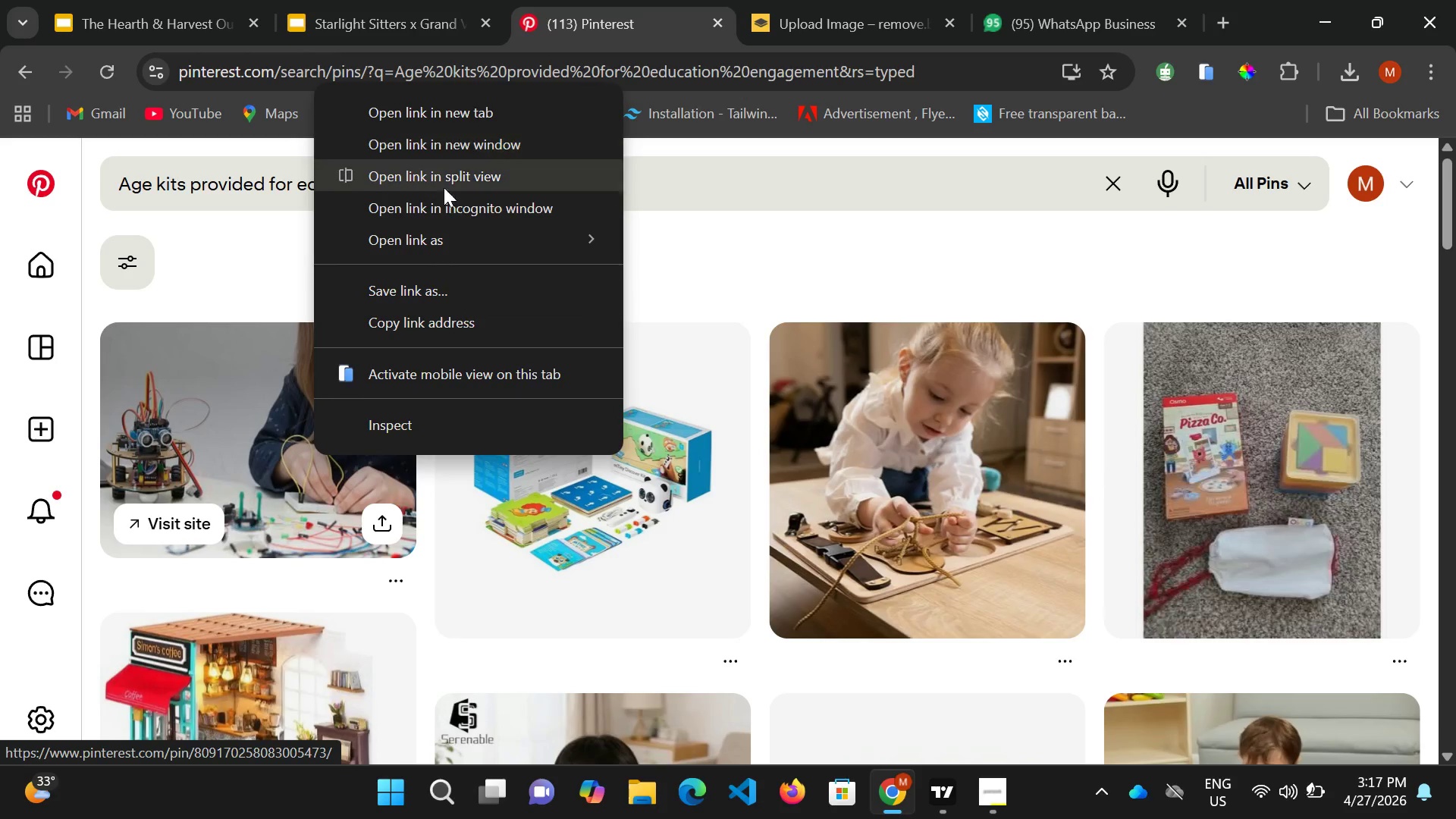 
right_click([268, 372])
 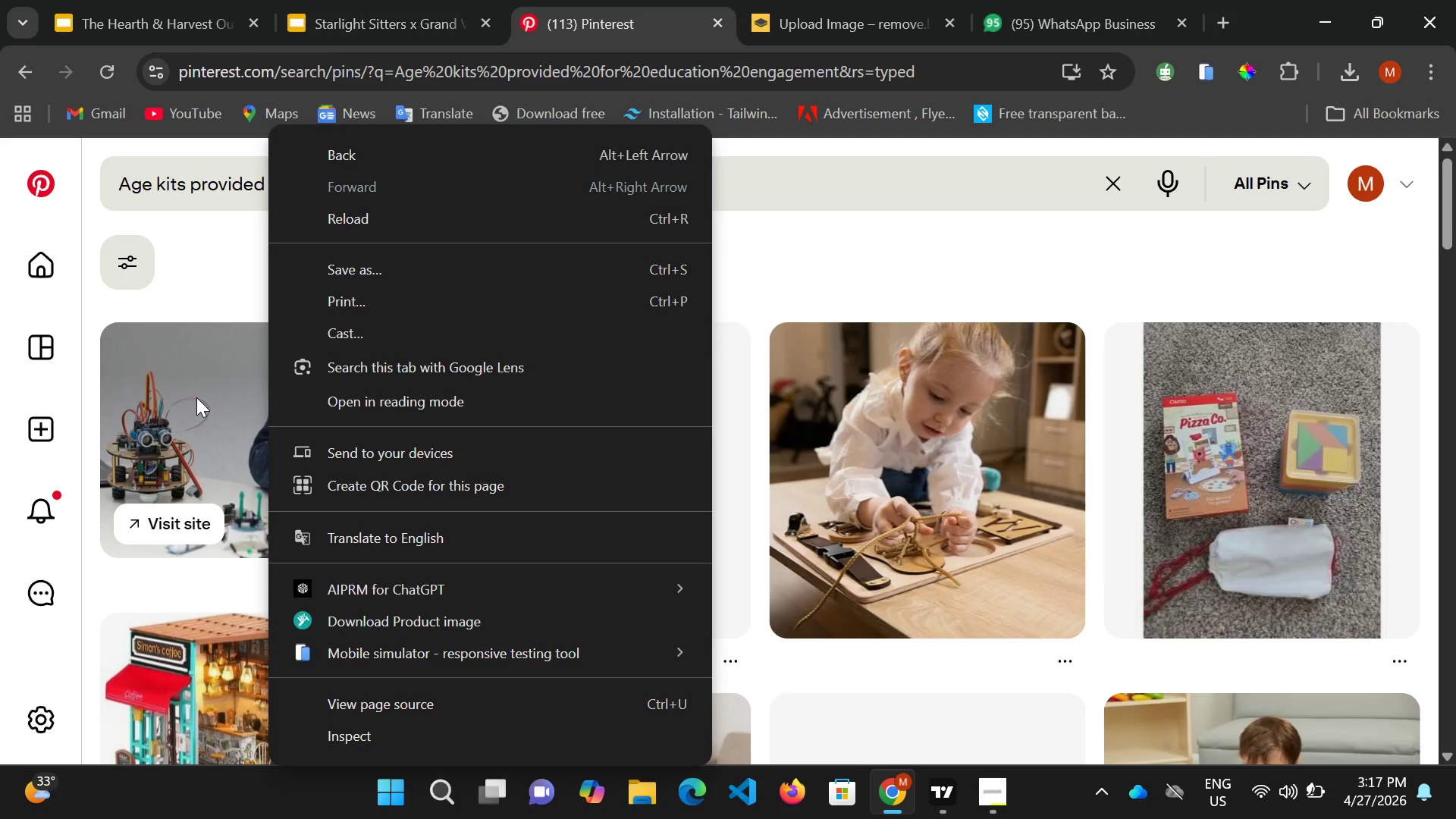 
left_click([196, 397])
 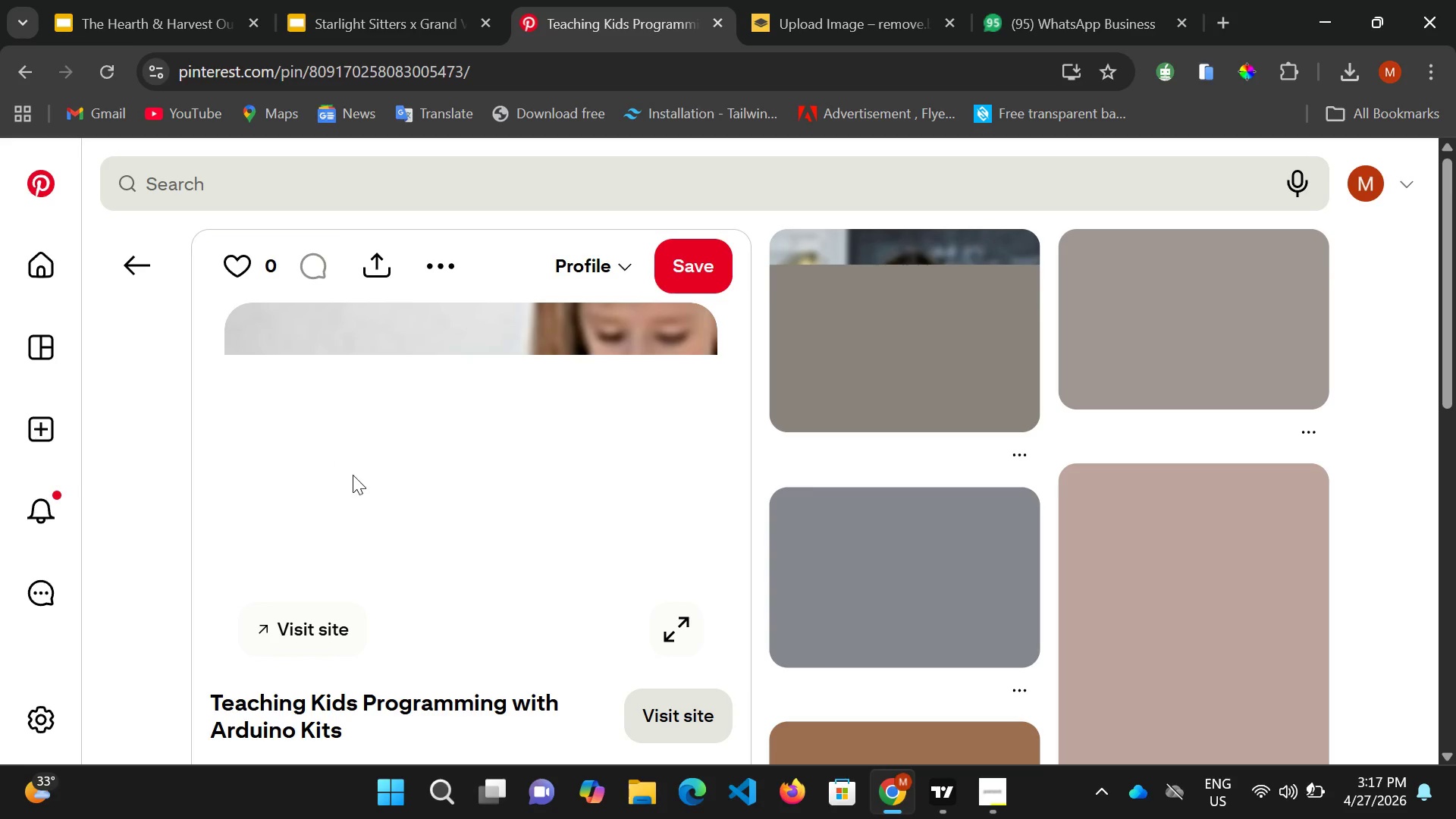 
wait(9.83)
 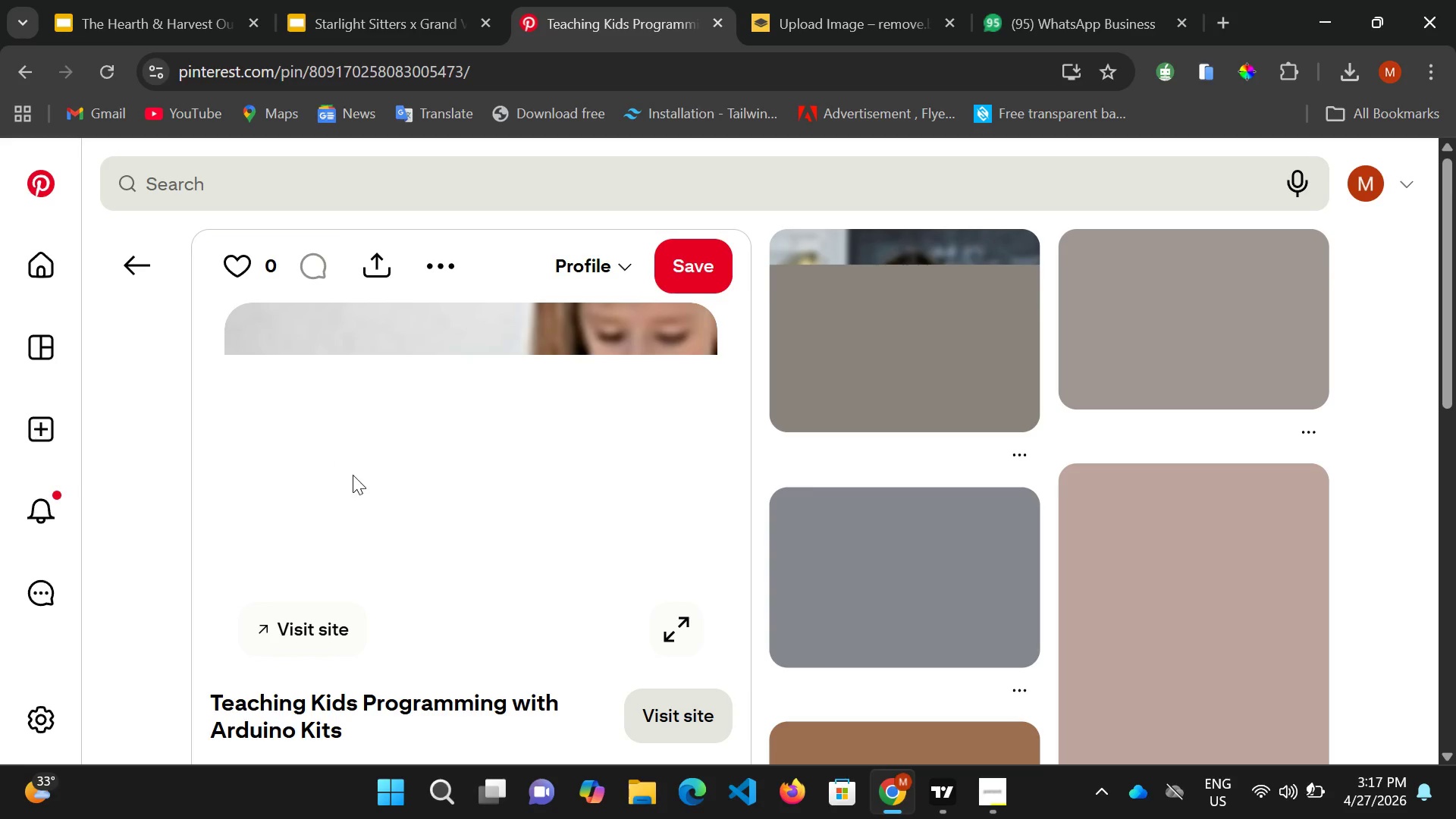 
scroll: coordinate [886, 619], scroll_direction: down, amount: 6.0
 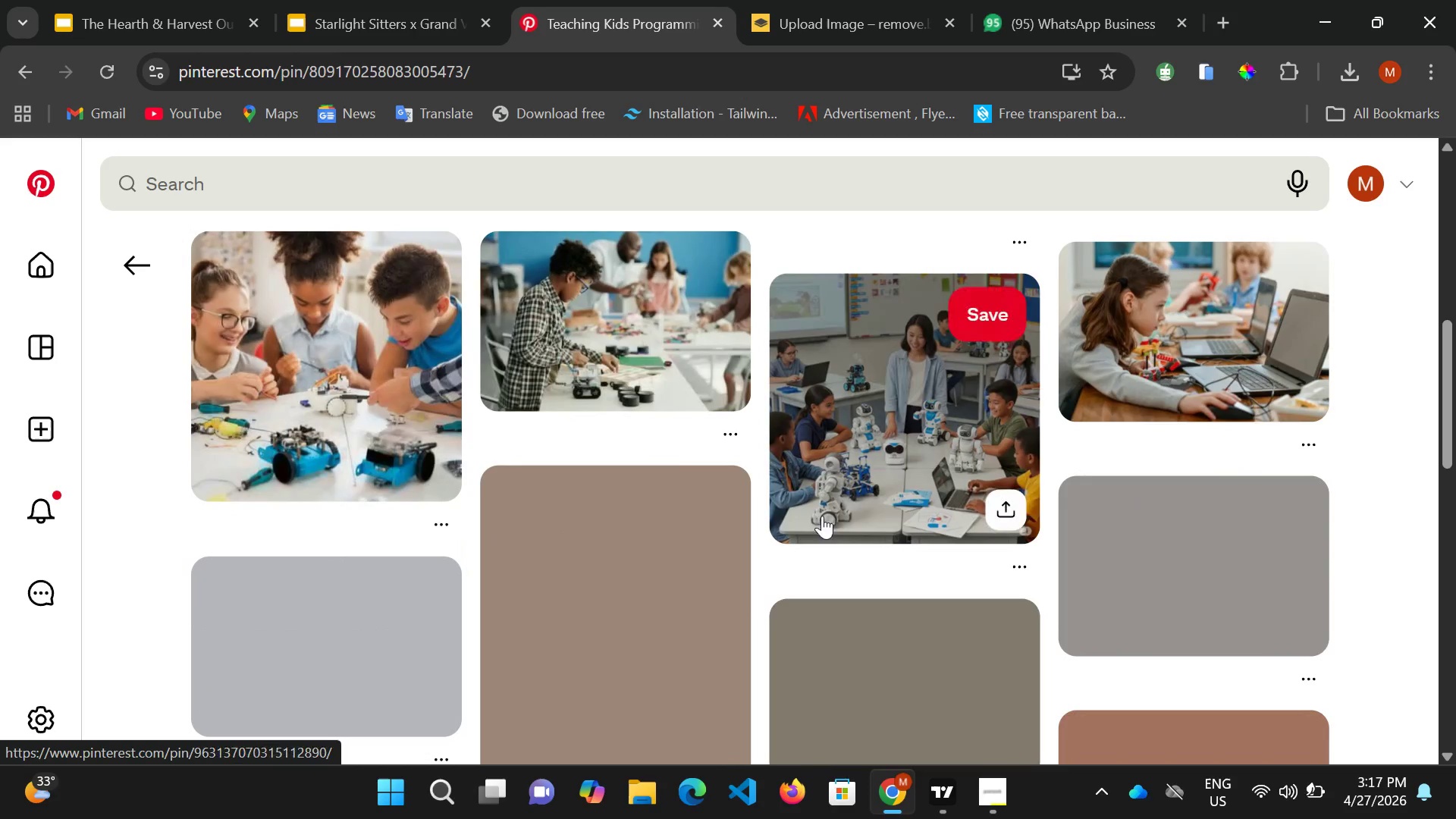 
scroll: coordinate [823, 508], scroll_direction: up, amount: 1.0
 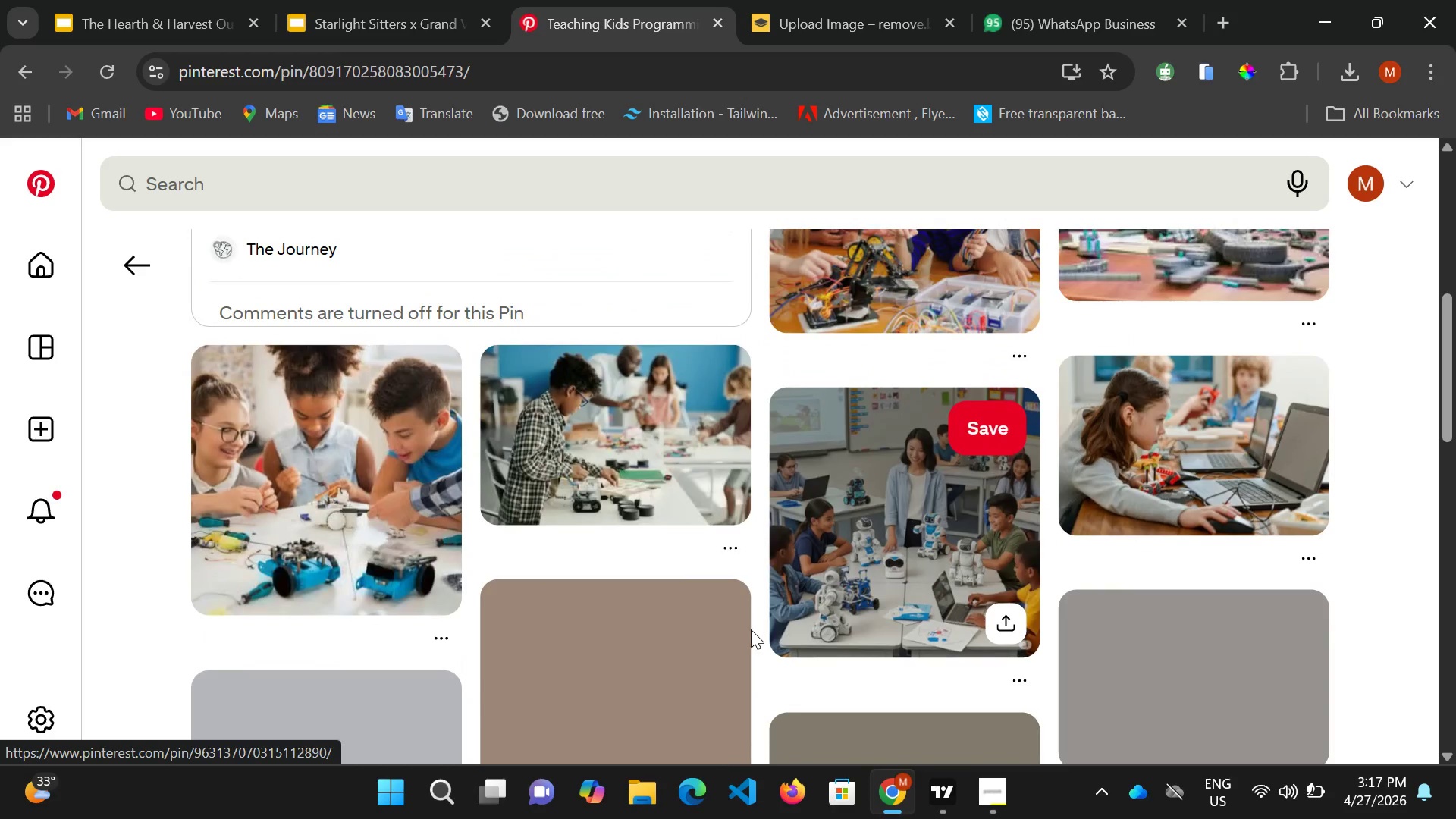 
mouse_move([760, 642])
 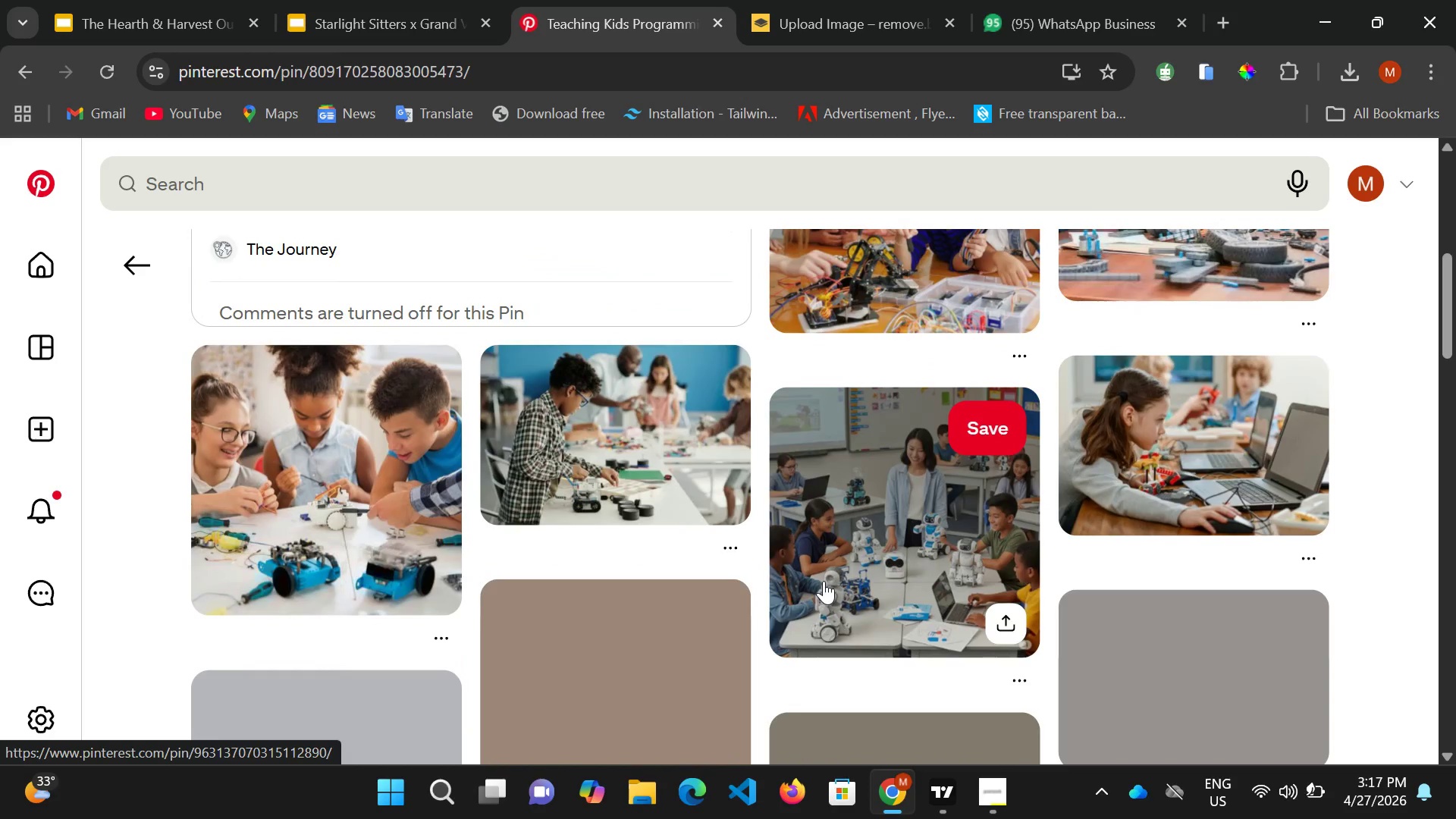 
right_click([831, 583])
 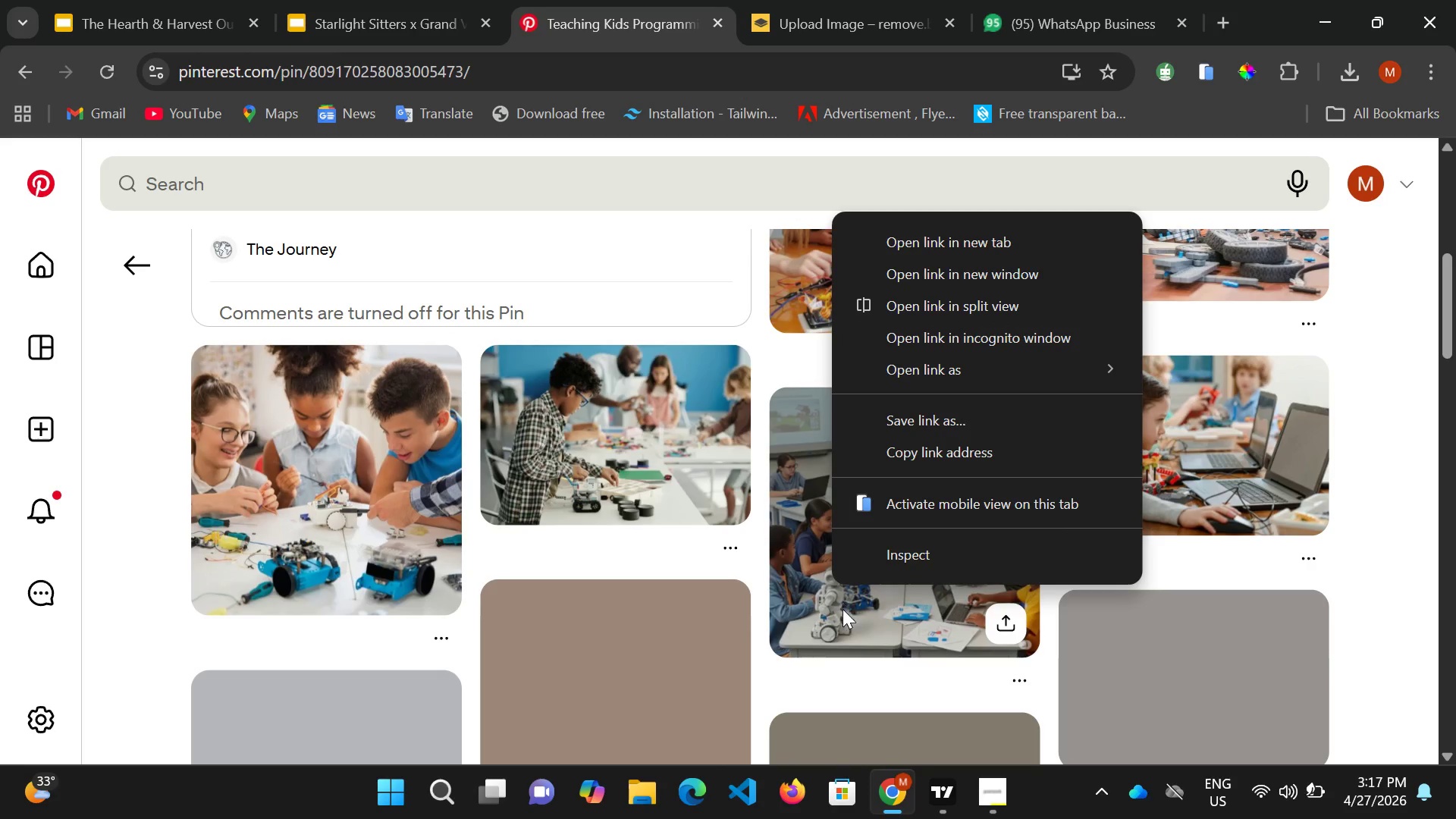 
left_click([849, 598])
 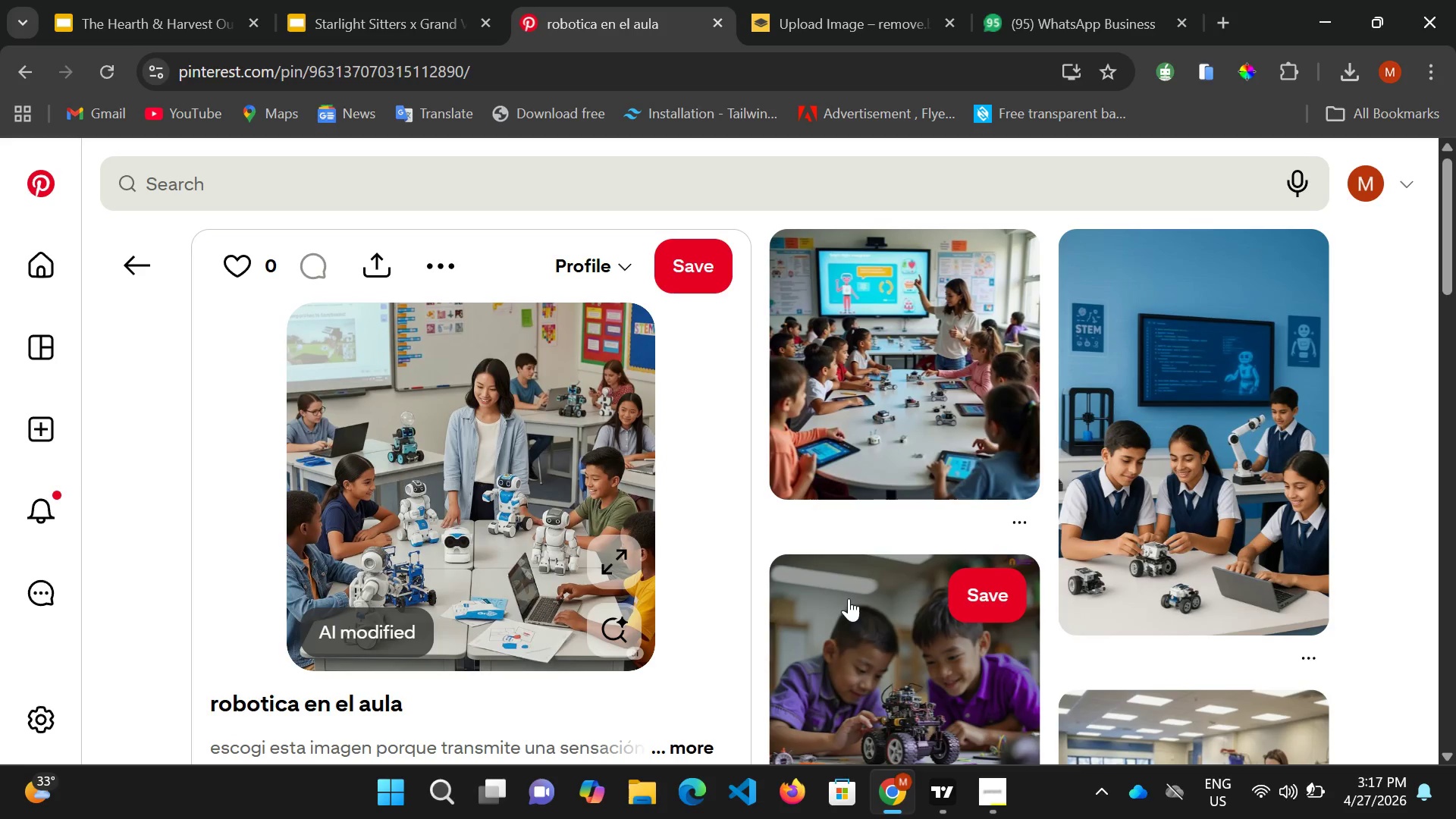 
wait(13.94)
 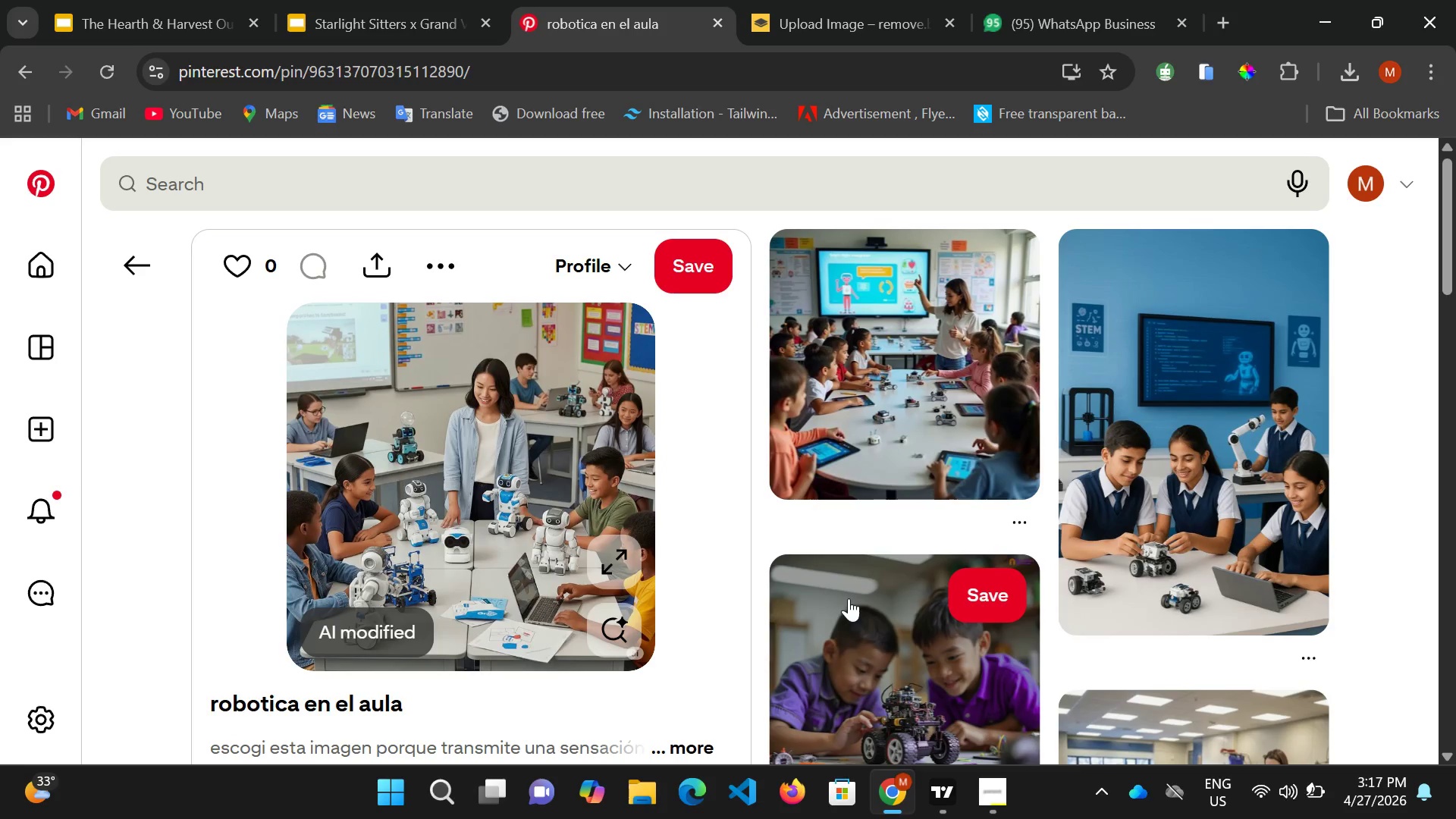 
left_click([140, 270])
 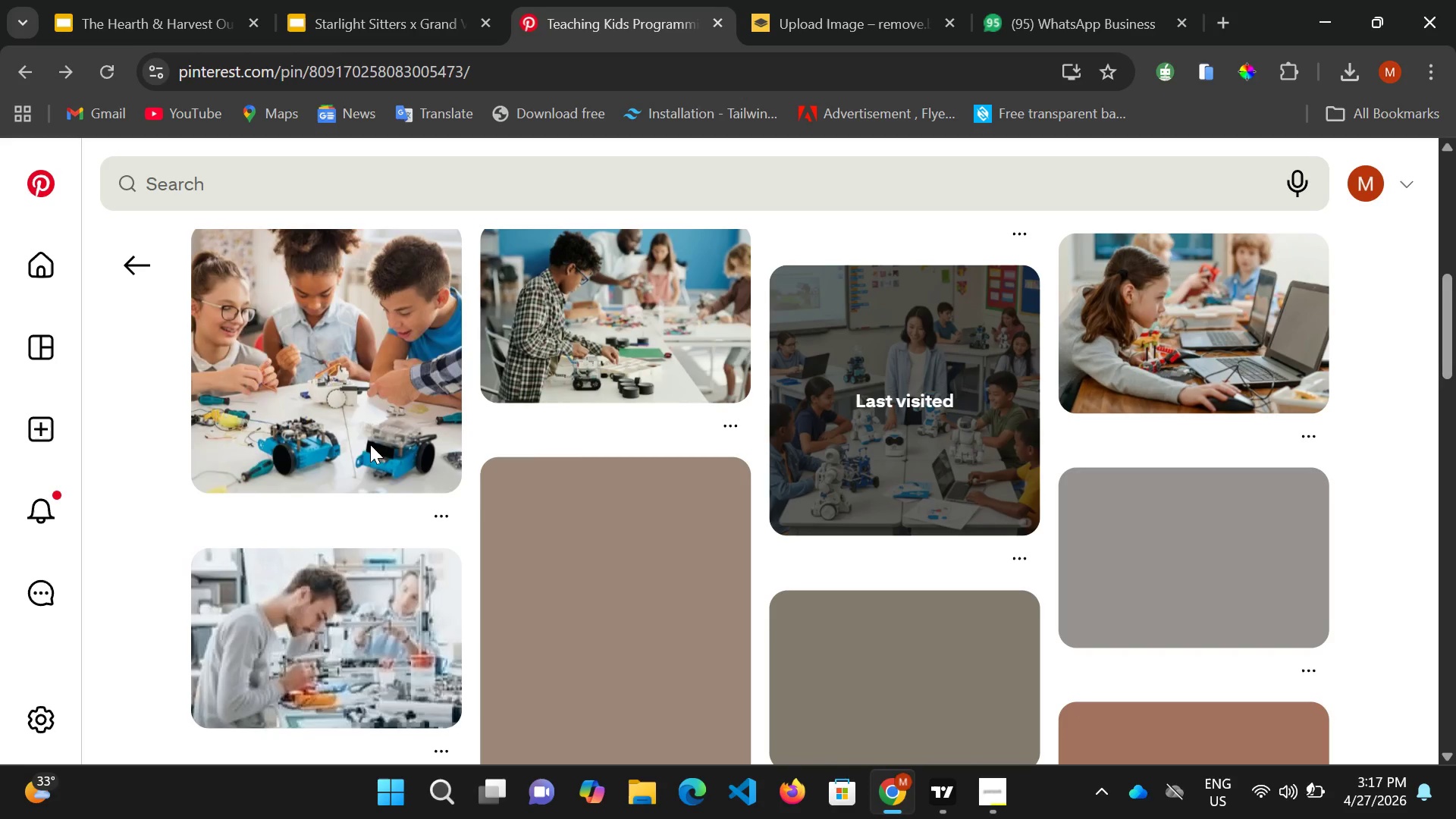 
scroll: coordinate [369, 407], scroll_direction: up, amount: 1.0
 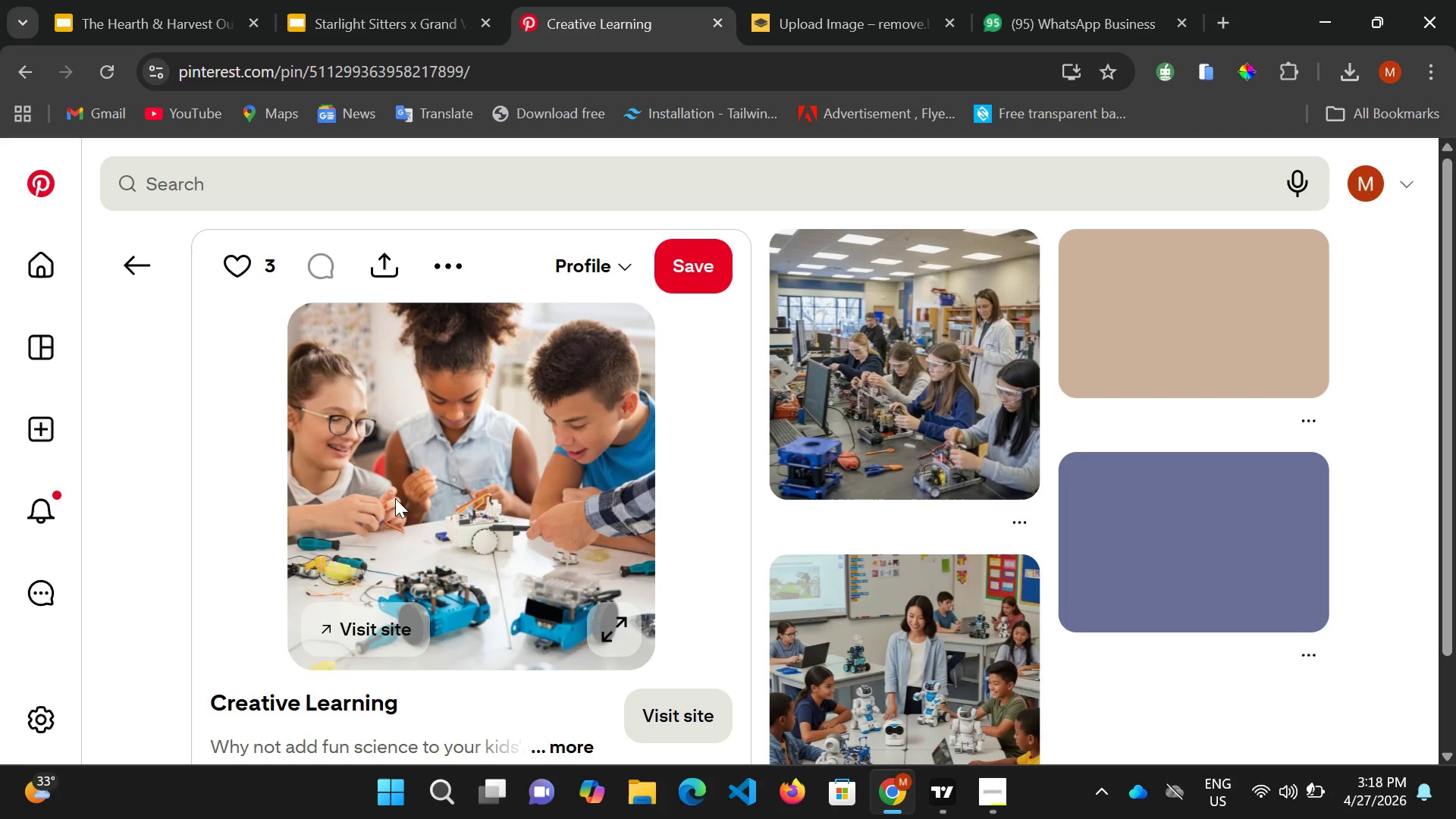 
wait(7.04)
 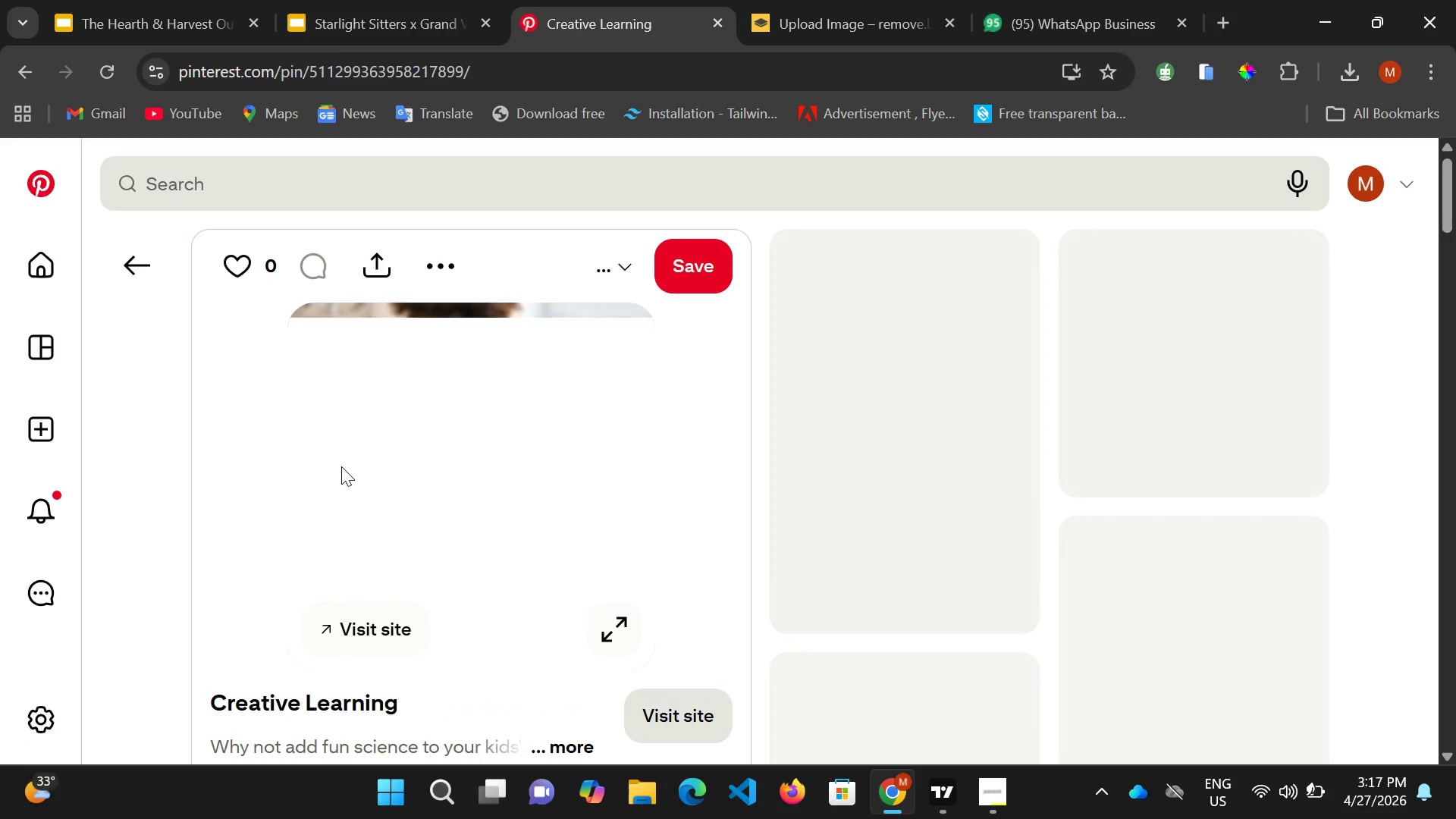 
right_click([401, 505])
 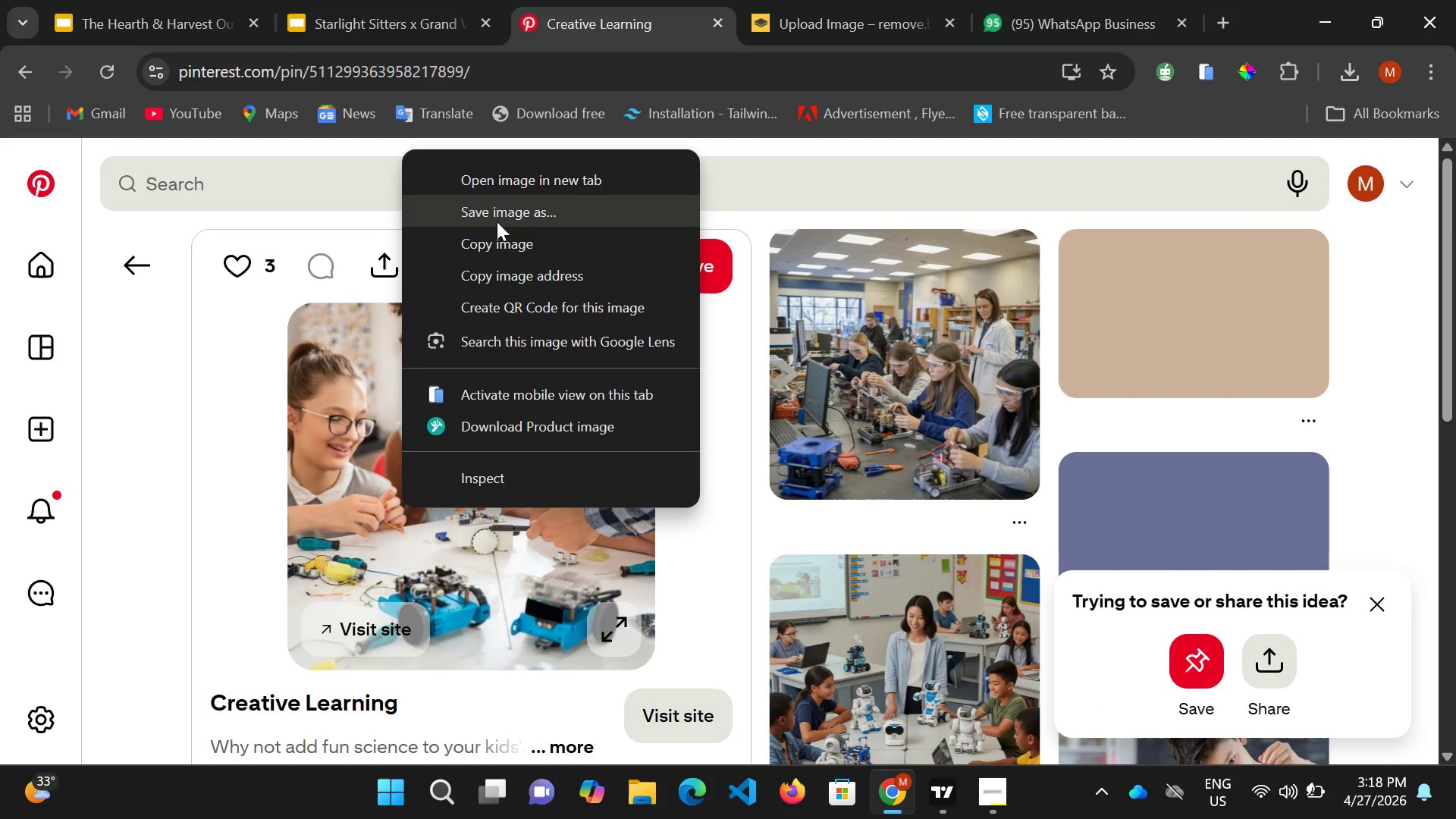 
left_click([496, 221])
 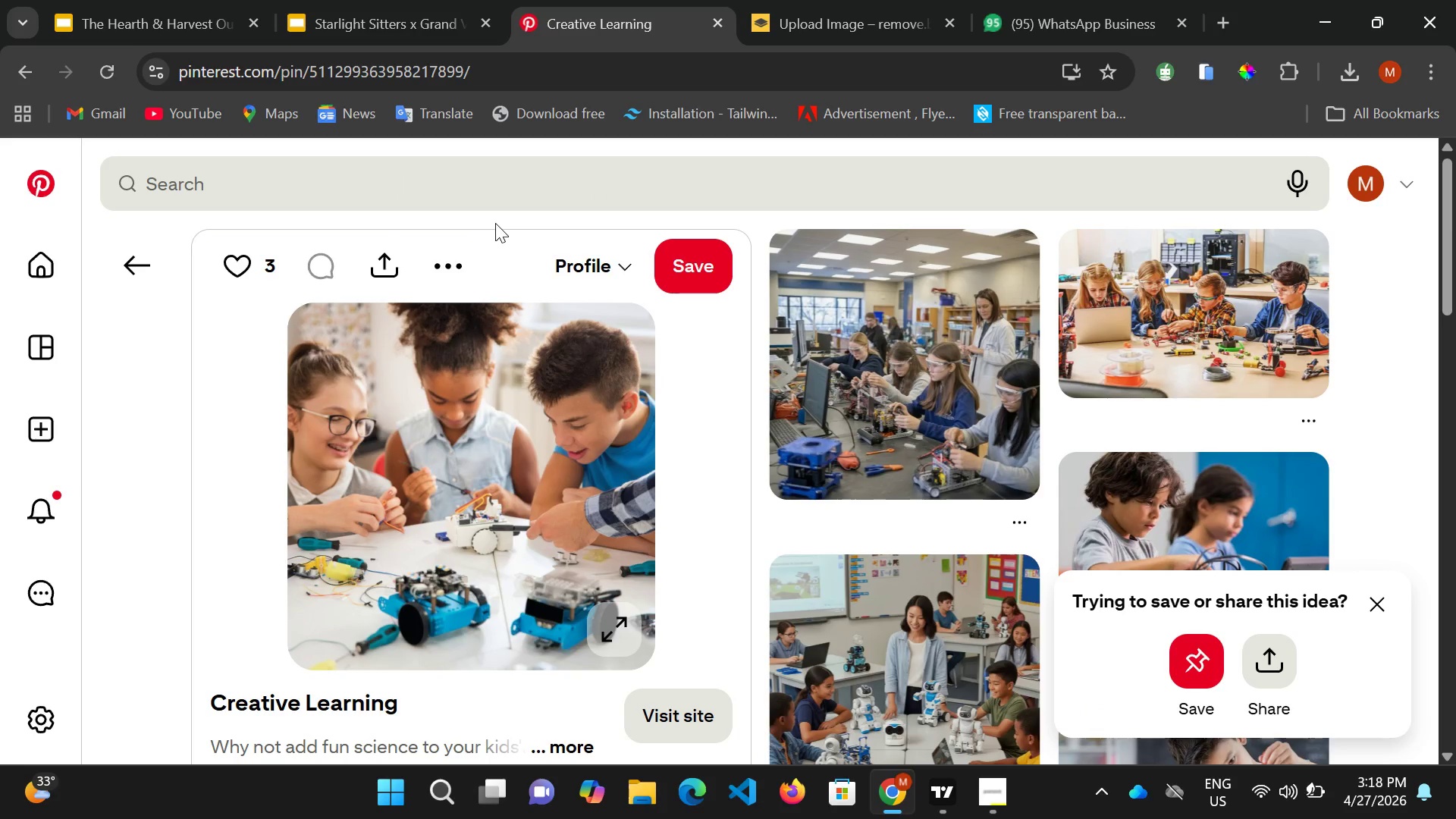 
wait(9.05)
 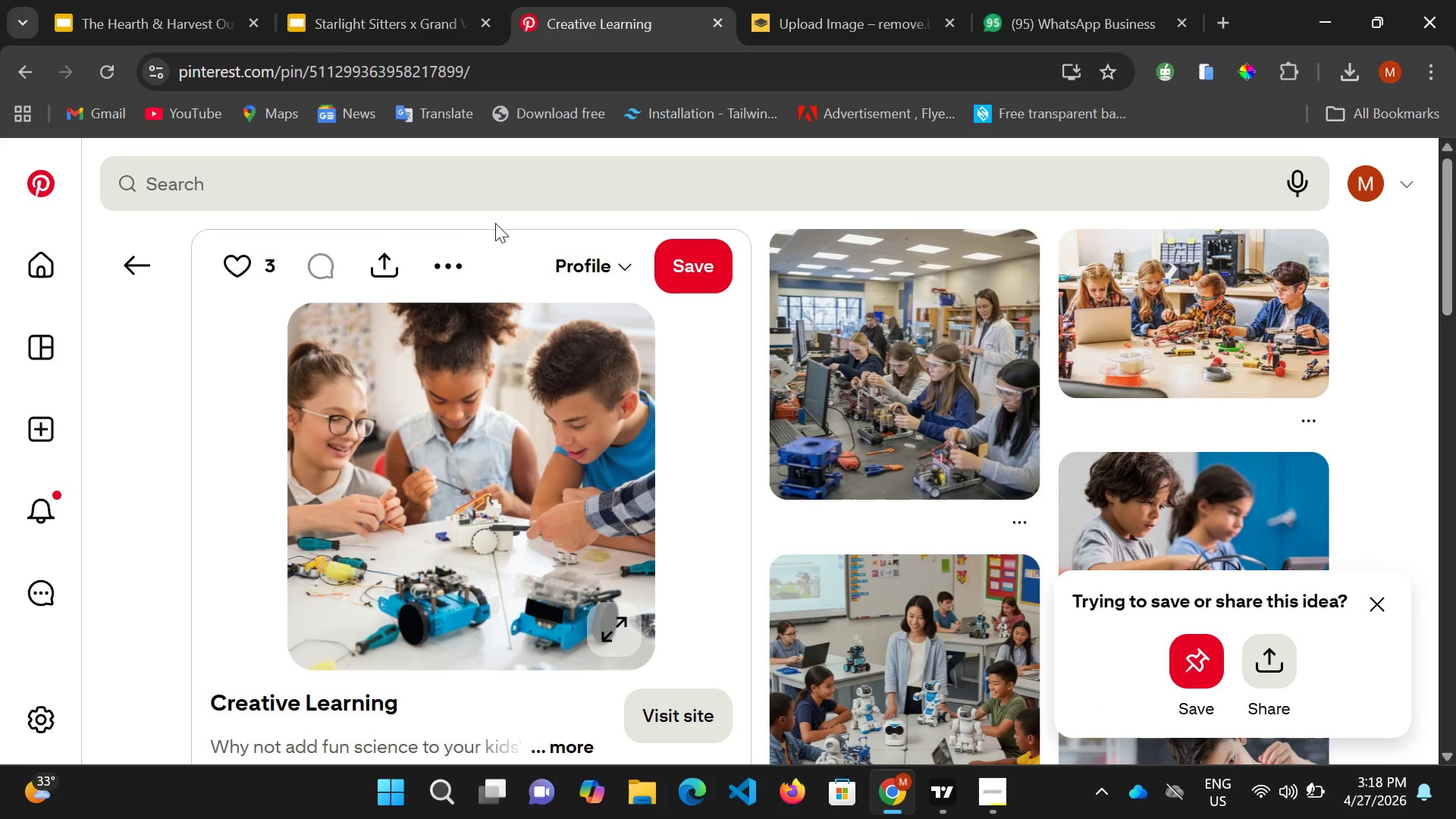 
type(edcavt)
key(Backspace)
key(Backspace)
type(tive )
 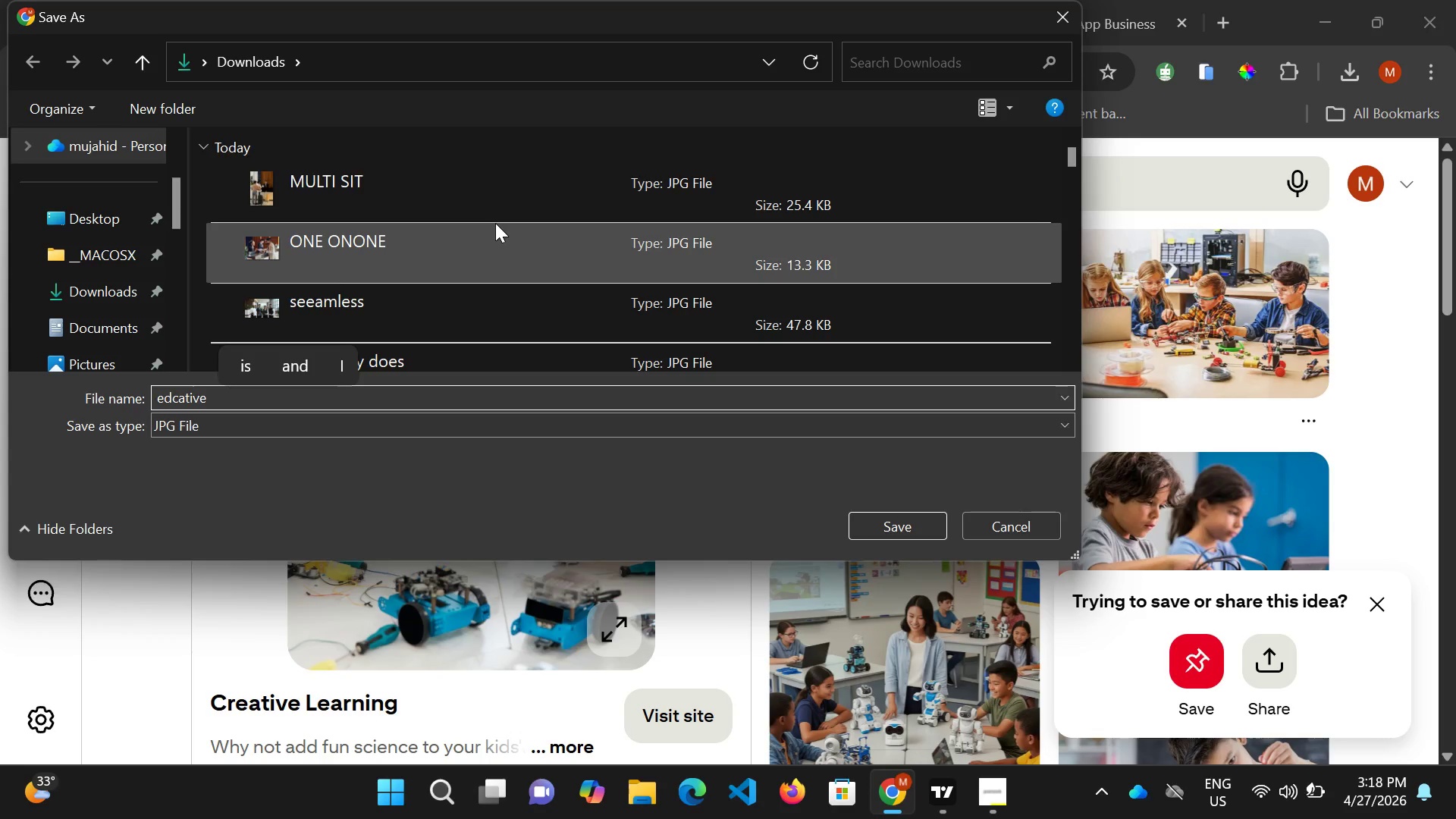 
type(one)
 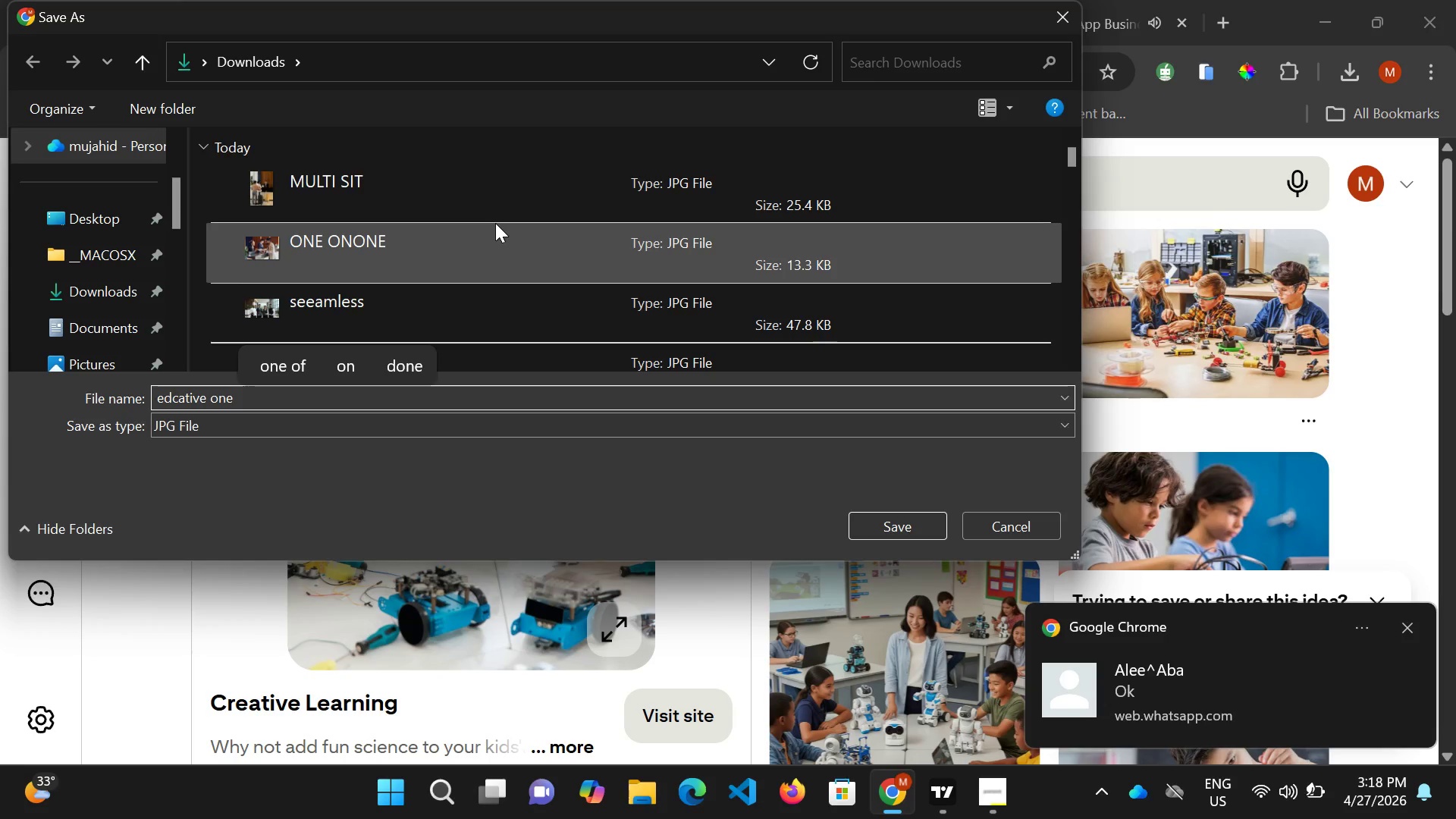 
key(Enter)
 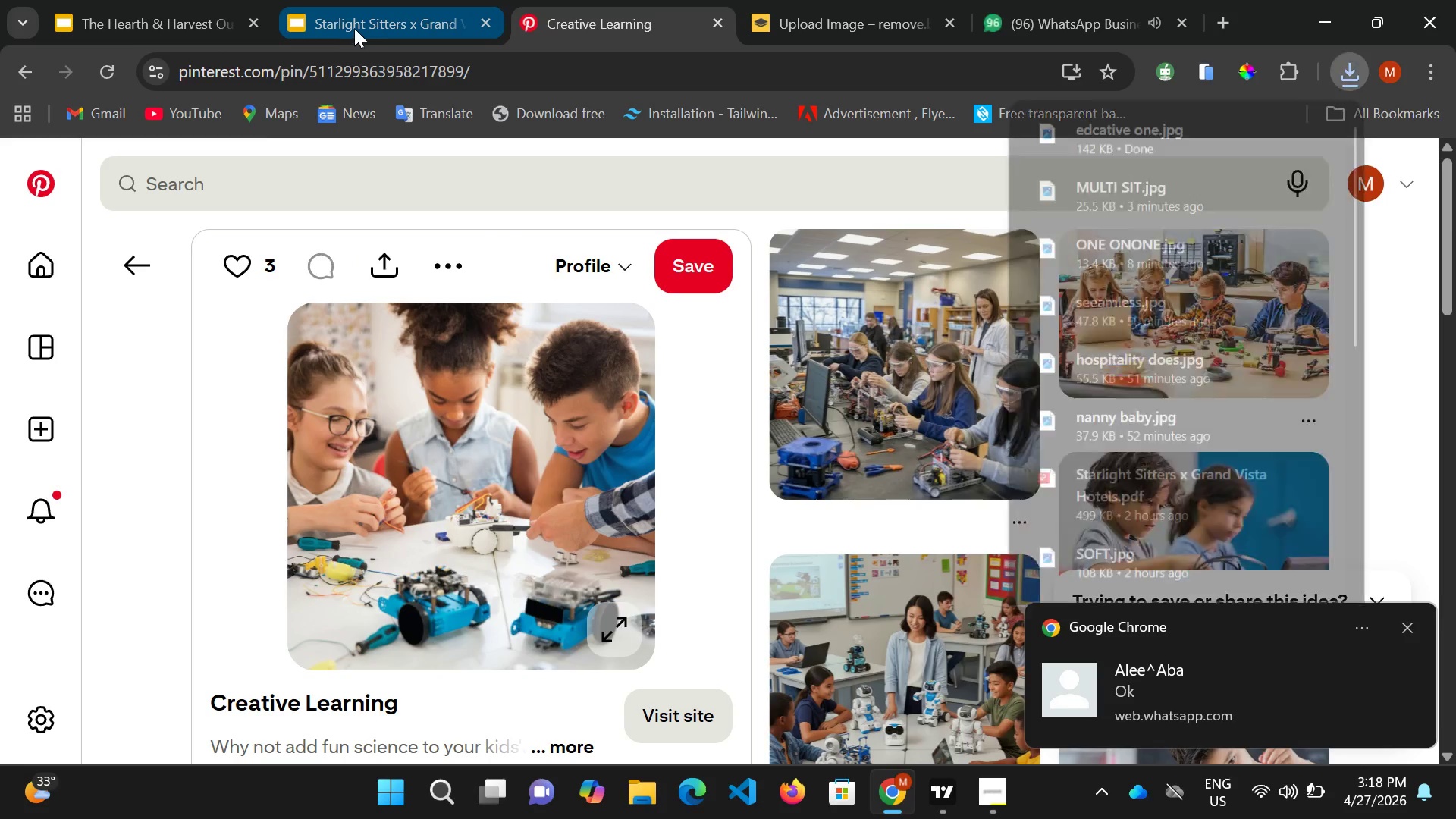 
left_click([354, 28])
 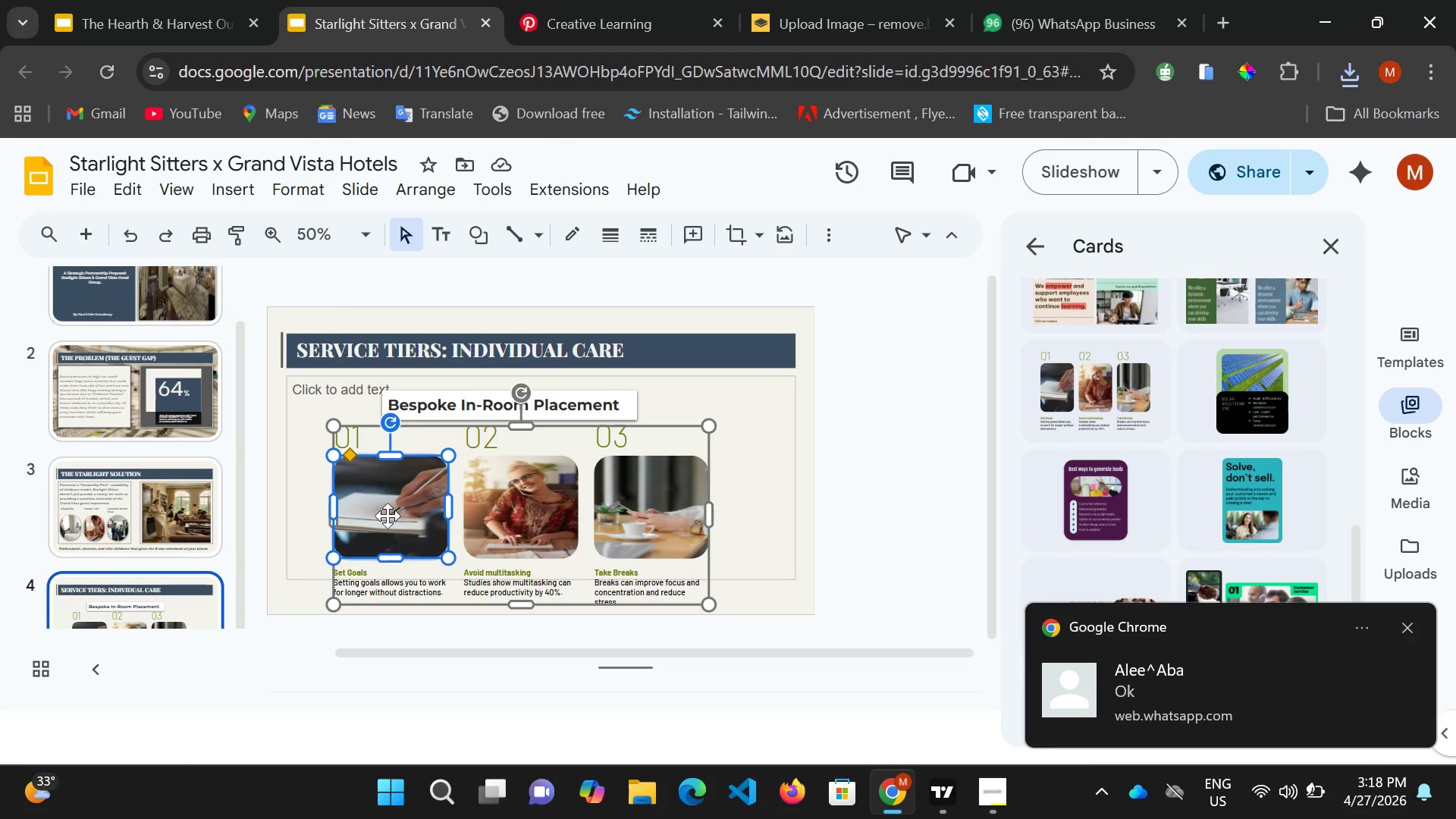 
scroll: coordinate [402, 576], scroll_direction: down, amount: 2.0
 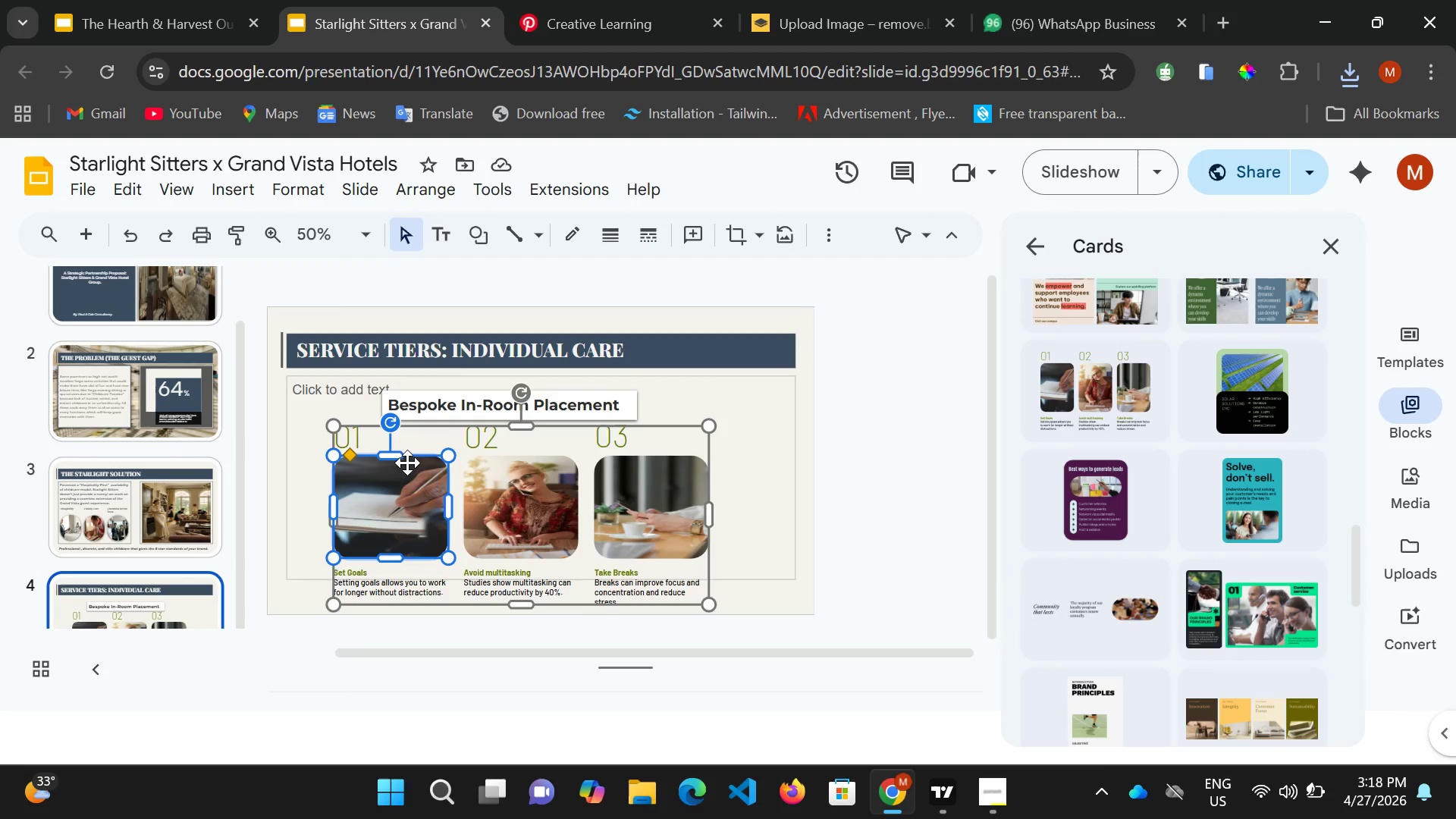 
left_click([386, 584])
 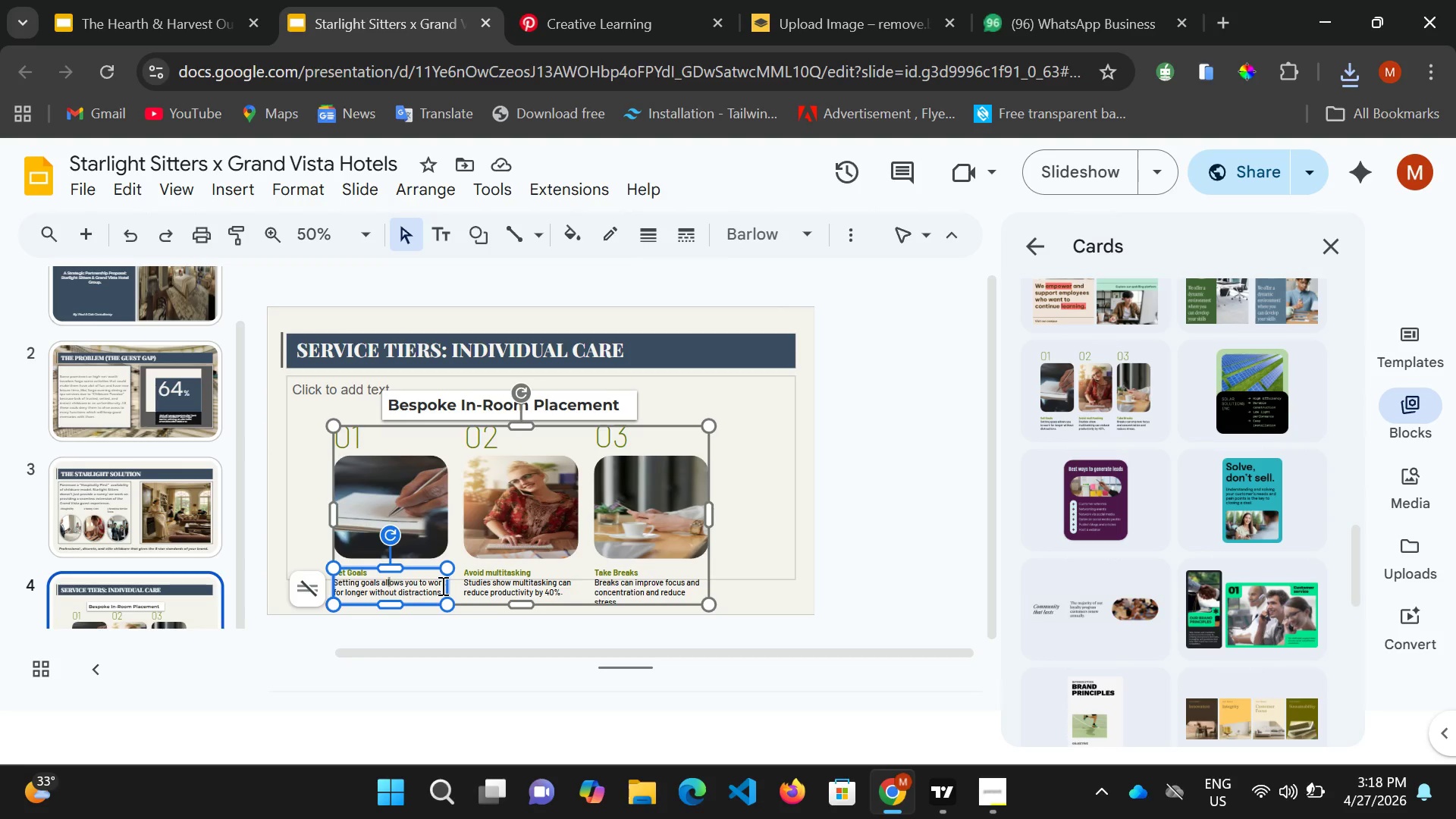 
wait(7.22)
 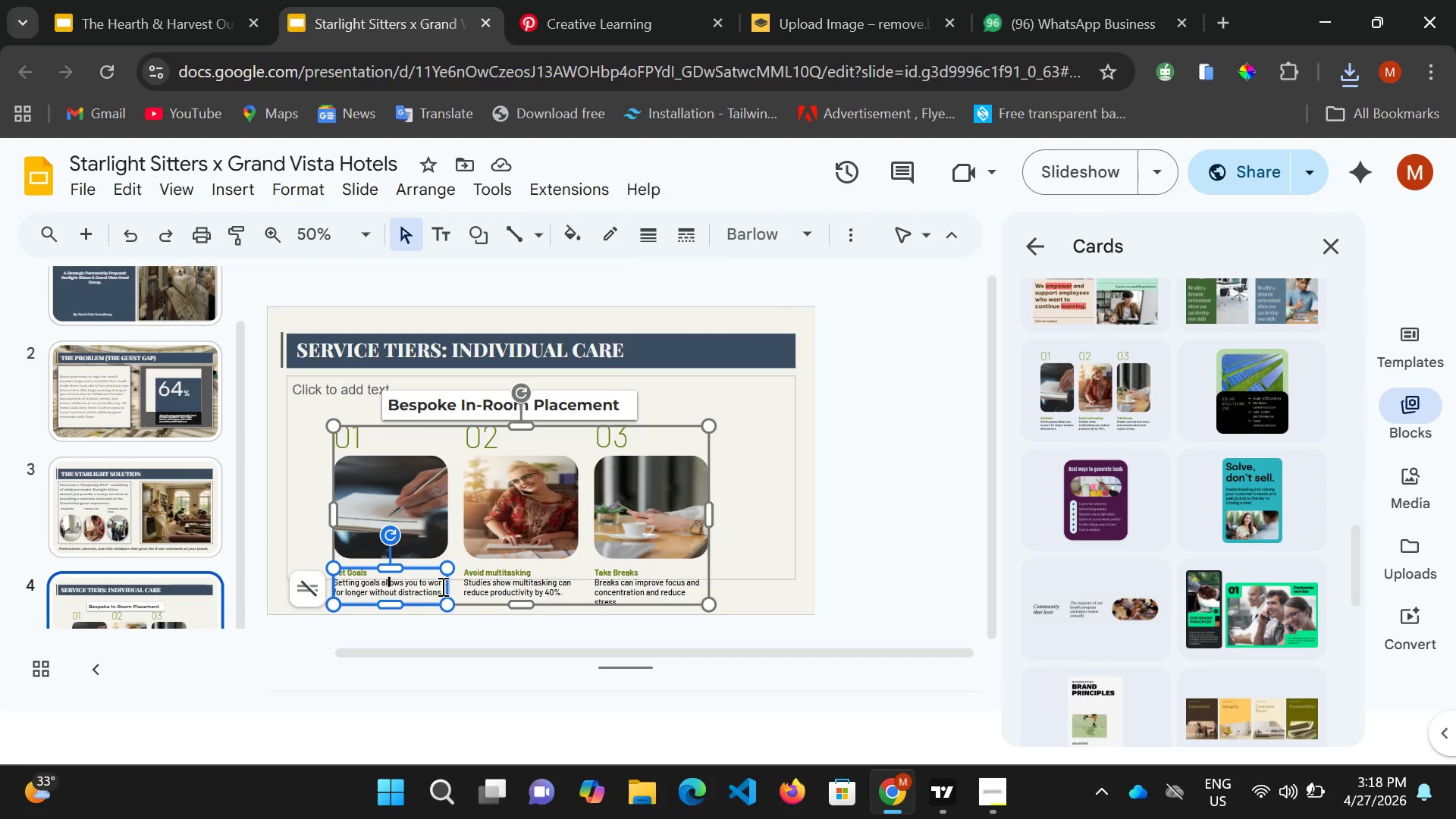 
left_click_drag(start_coordinate=[367, 572], to_coordinate=[324, 553])
 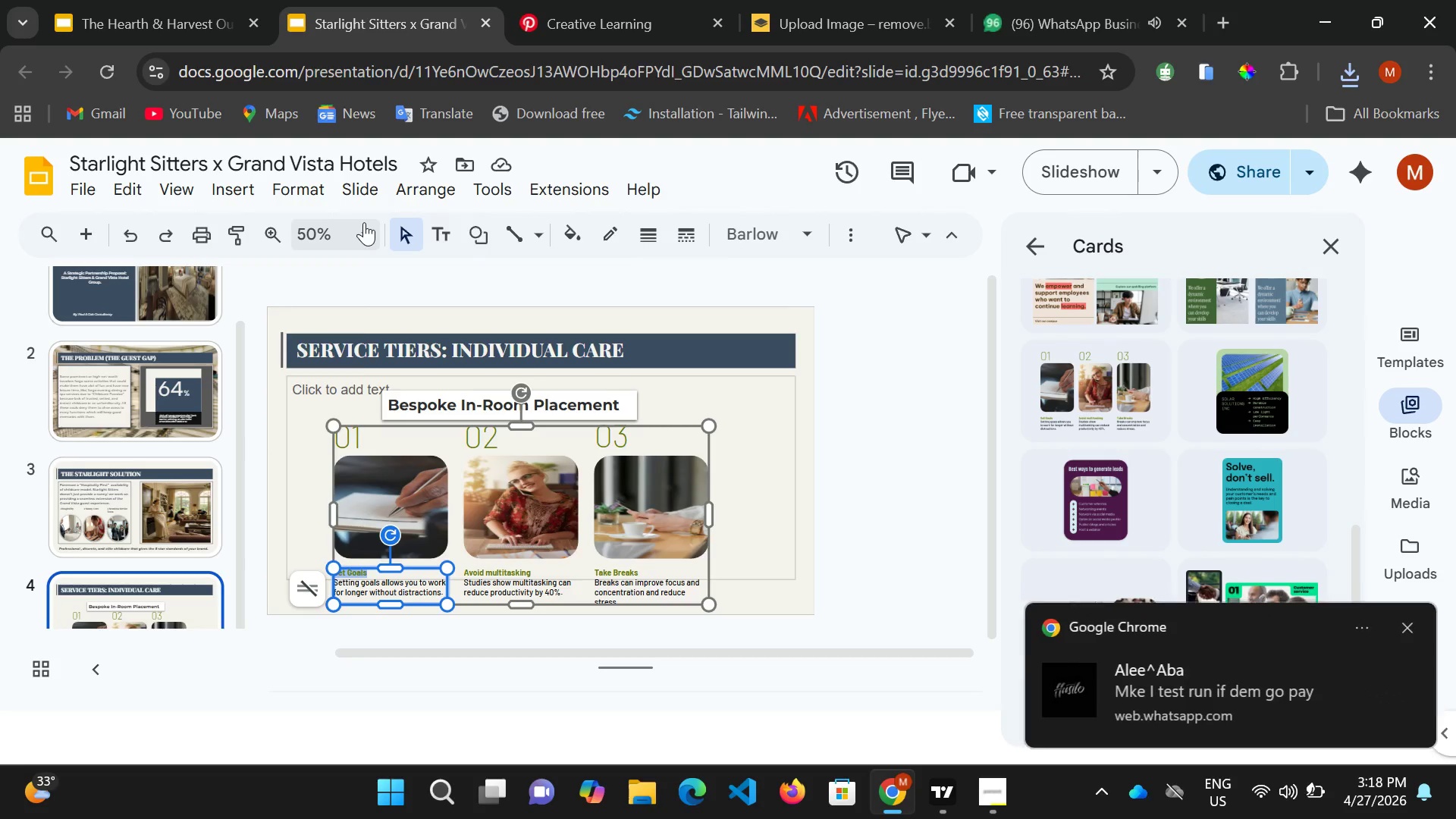 
left_click([364, 222])
 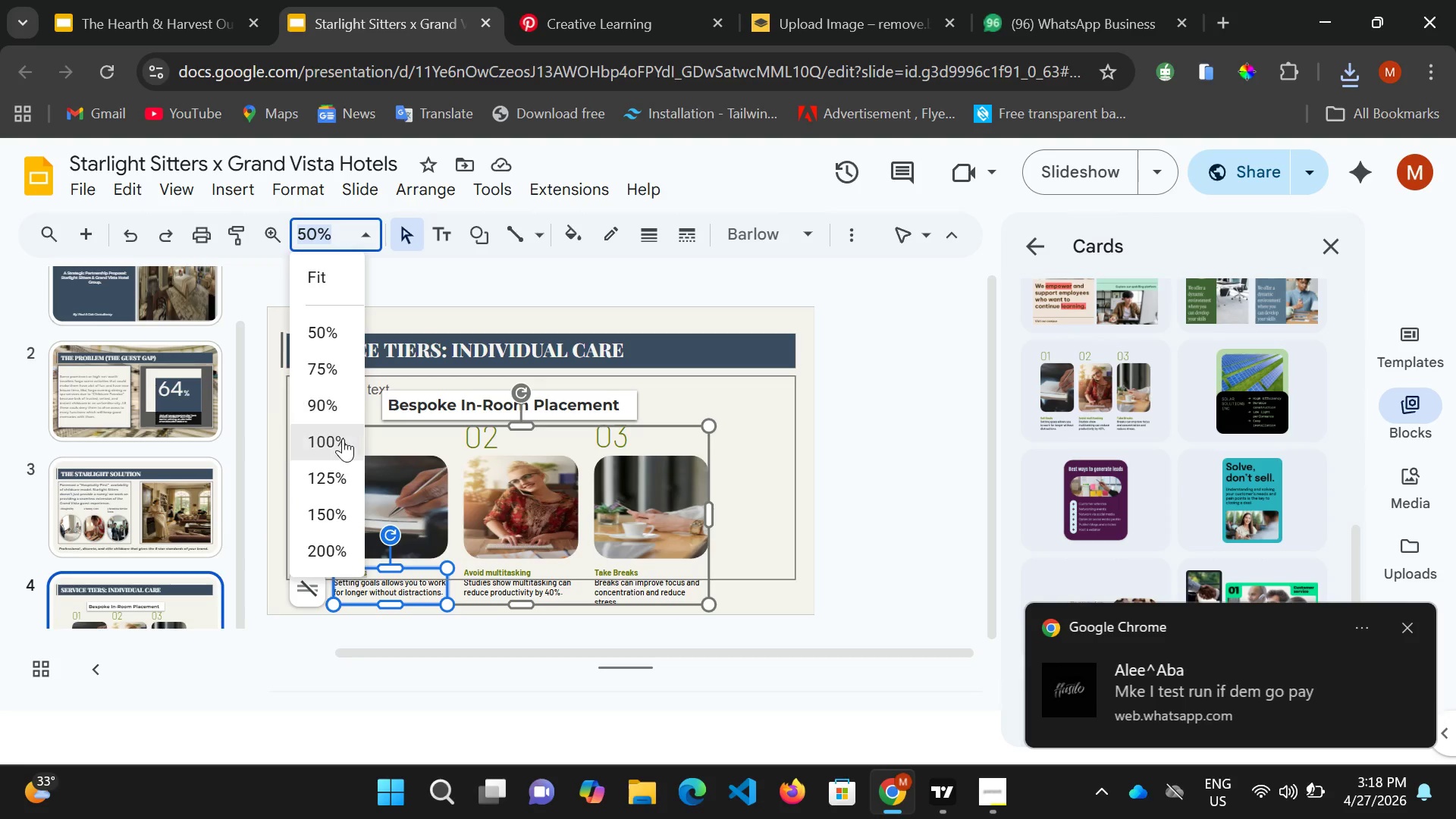 
wait(5.81)
 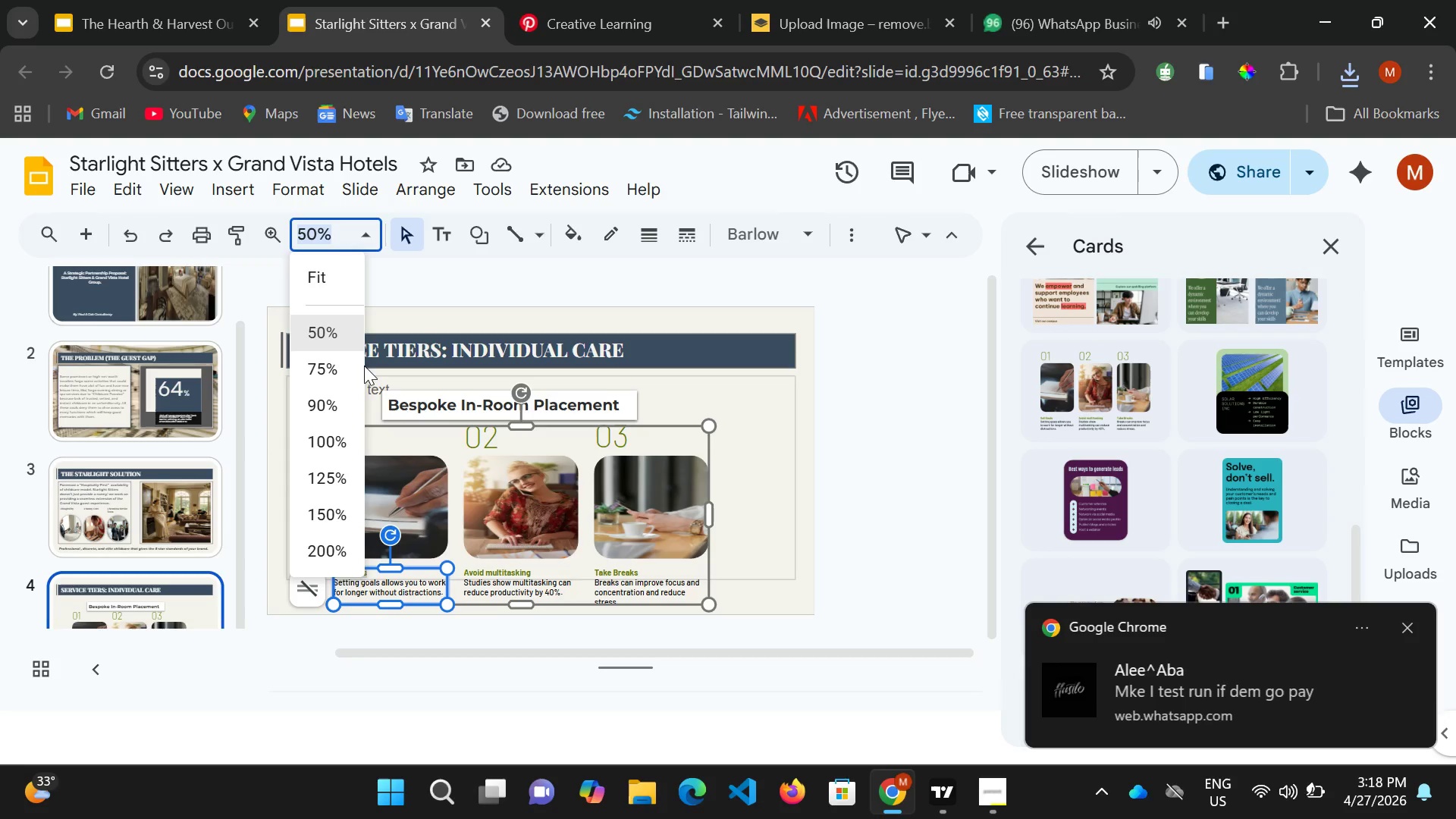 
scroll: coordinate [384, 506], scroll_direction: down, amount: 4.0
 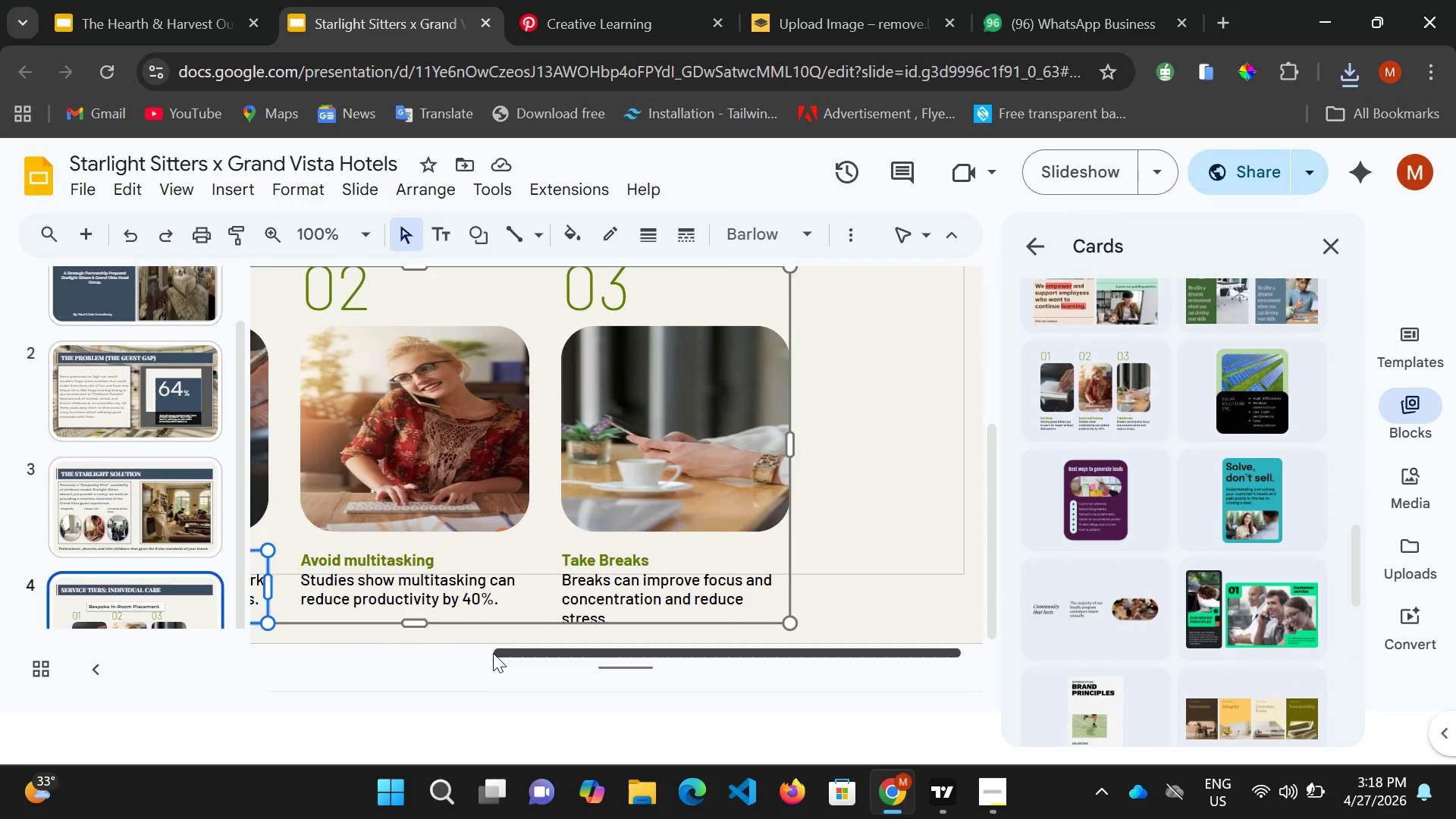 
left_click_drag(start_coordinate=[493, 653], to_coordinate=[322, 652])
 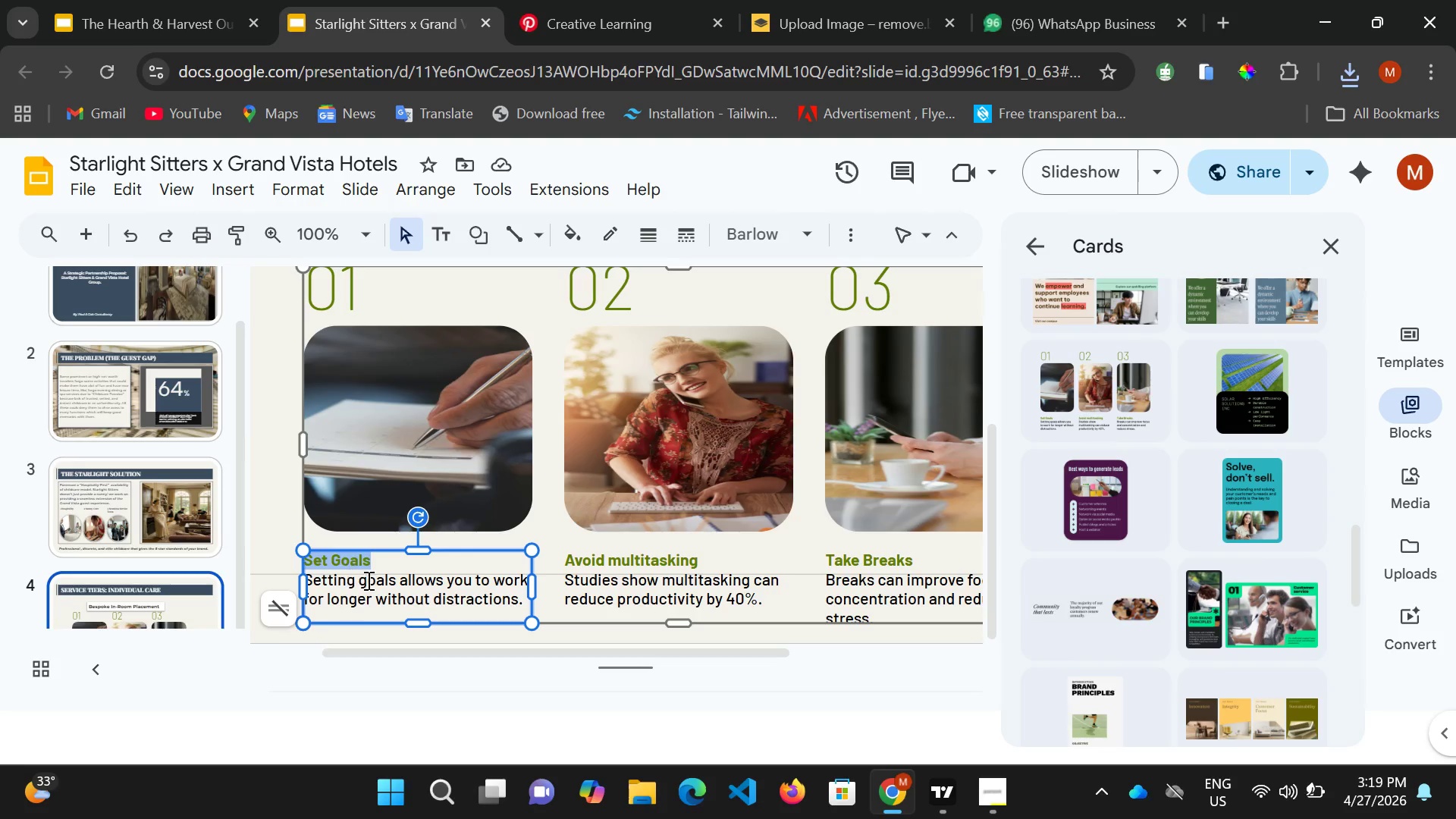 
wait(16.0)
 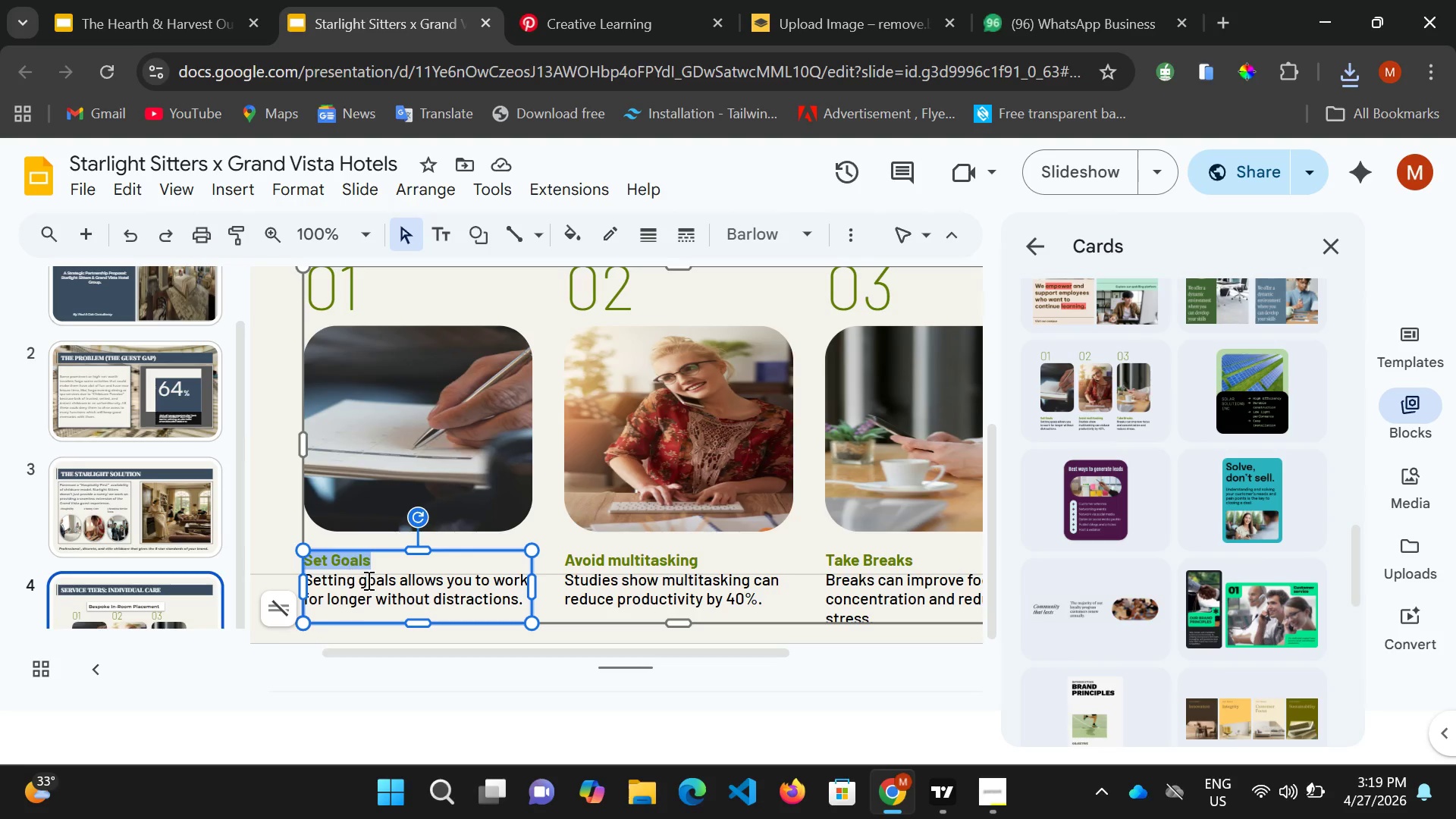 
left_click([378, 564])
 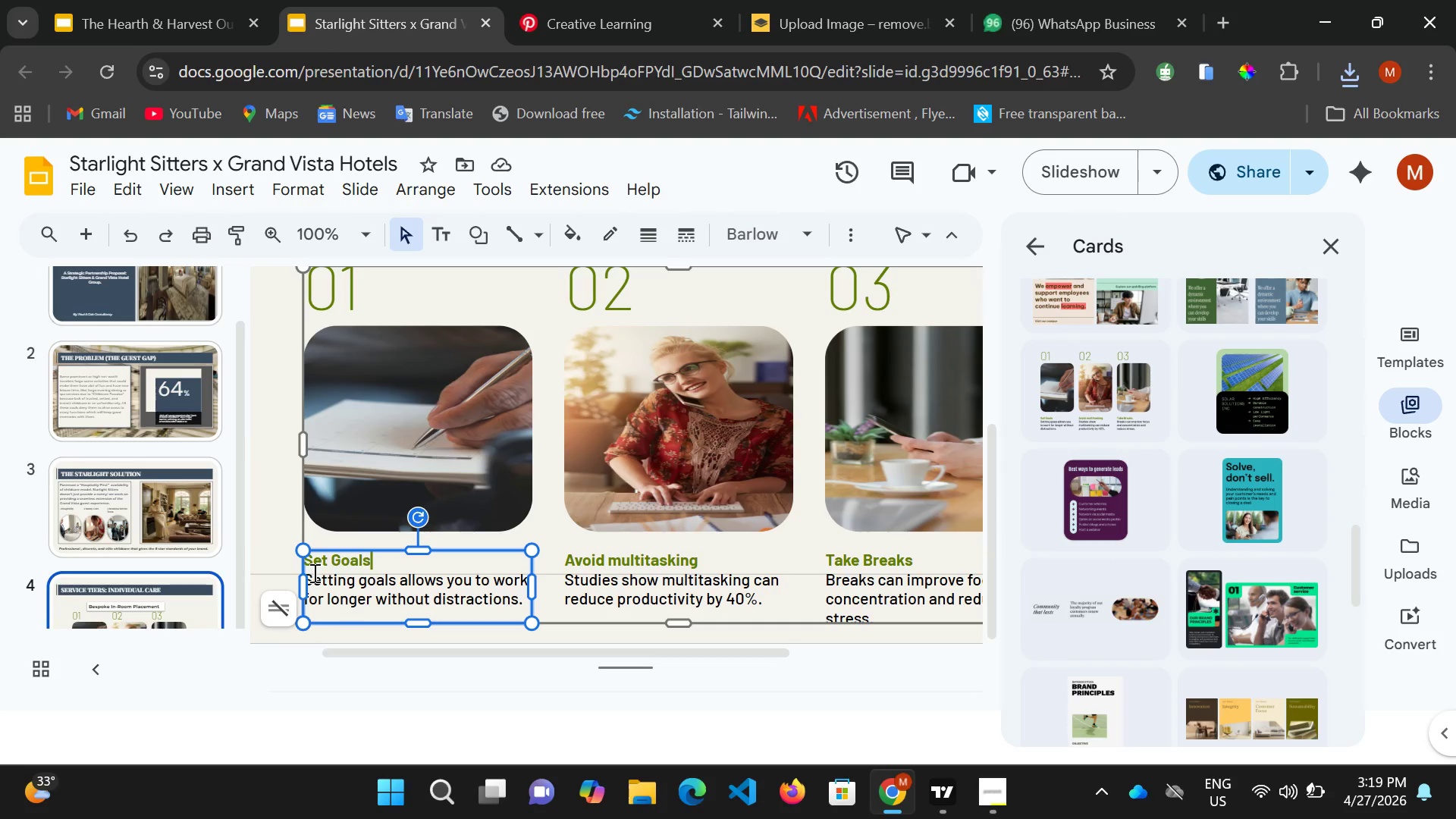 
left_click_drag(start_coordinate=[313, 573], to_coordinate=[519, 589])
 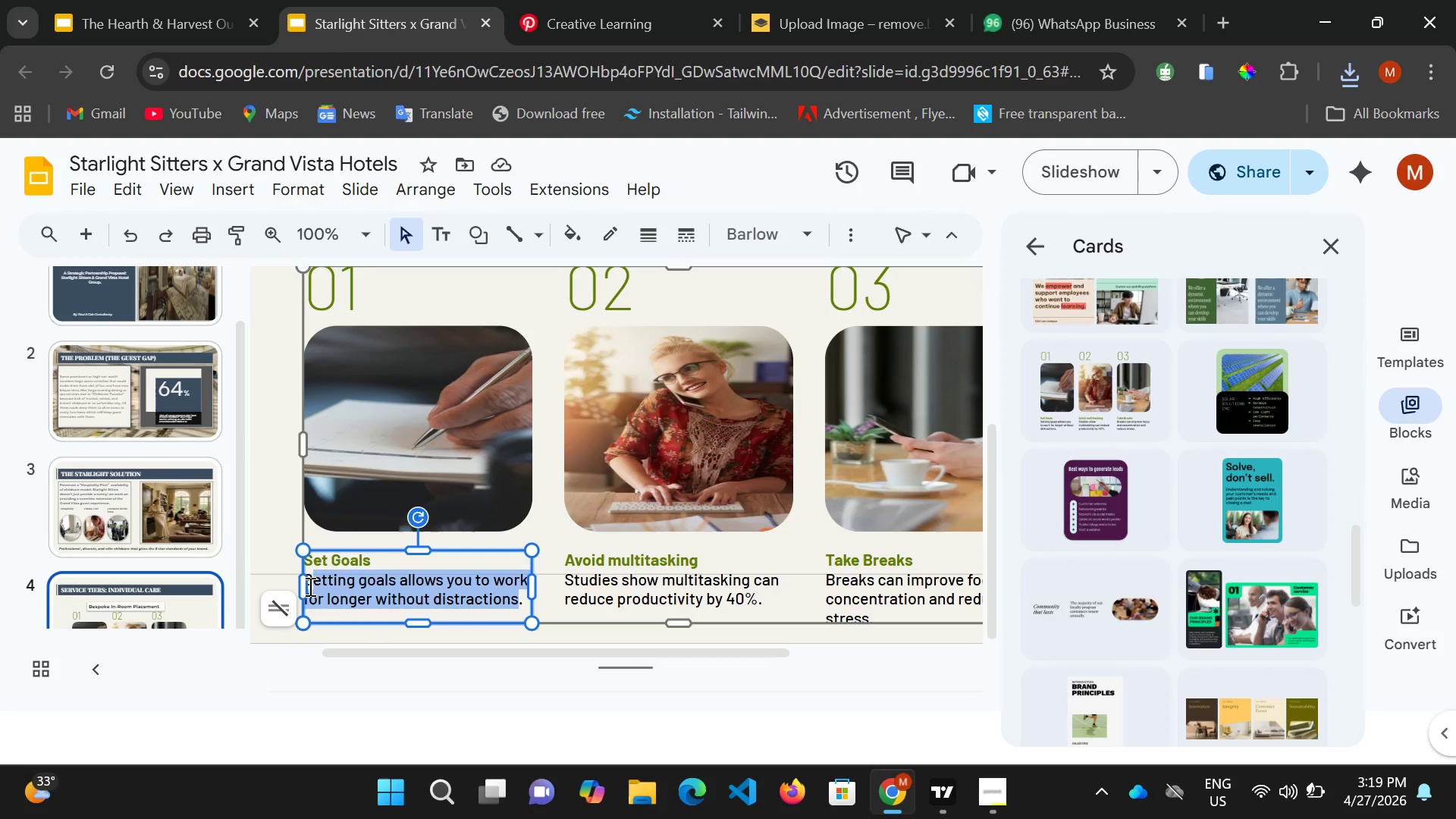 
left_click_drag(start_coordinate=[309, 586], to_coordinate=[309, 569])
 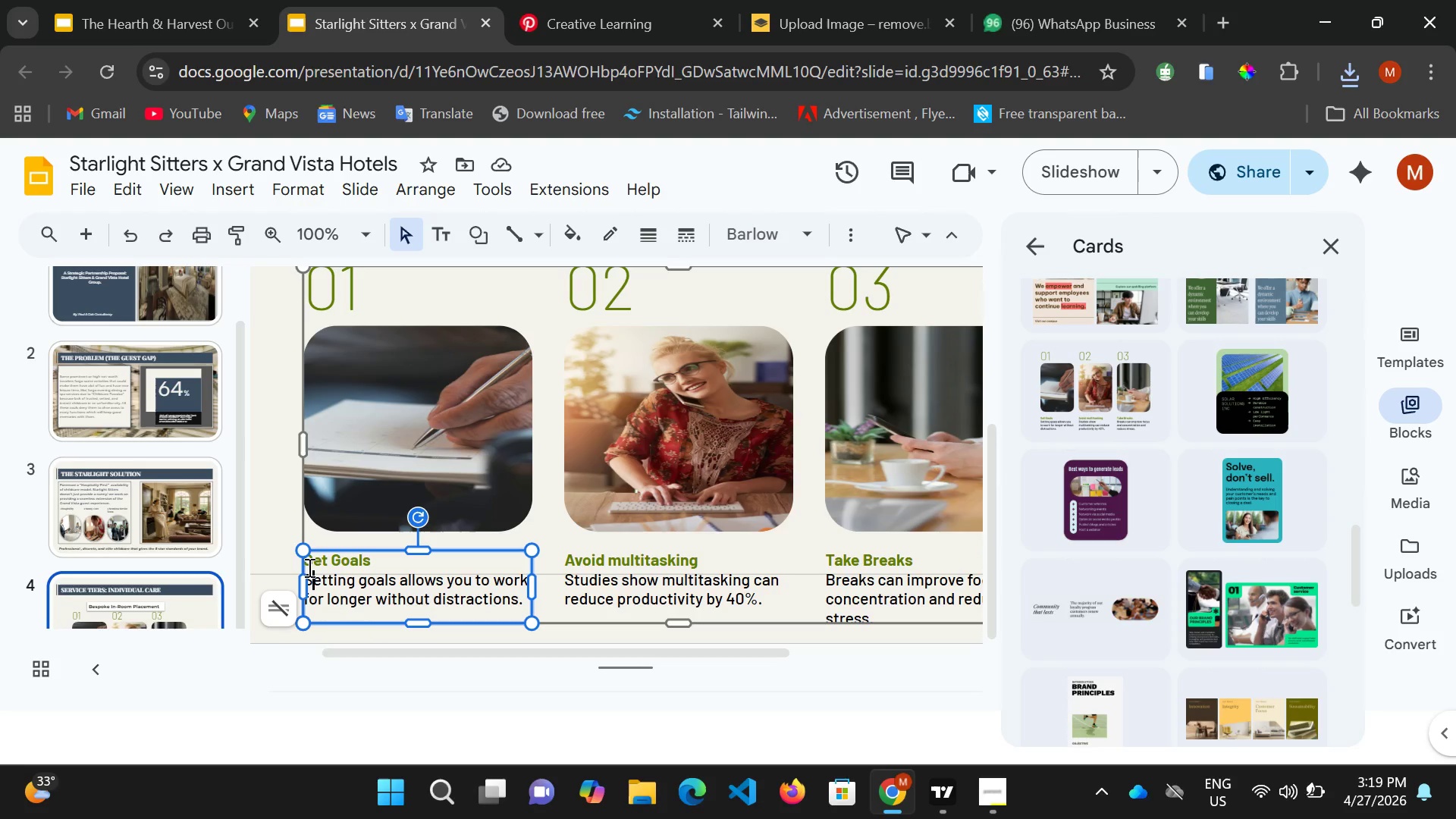 
left_click([309, 569])
 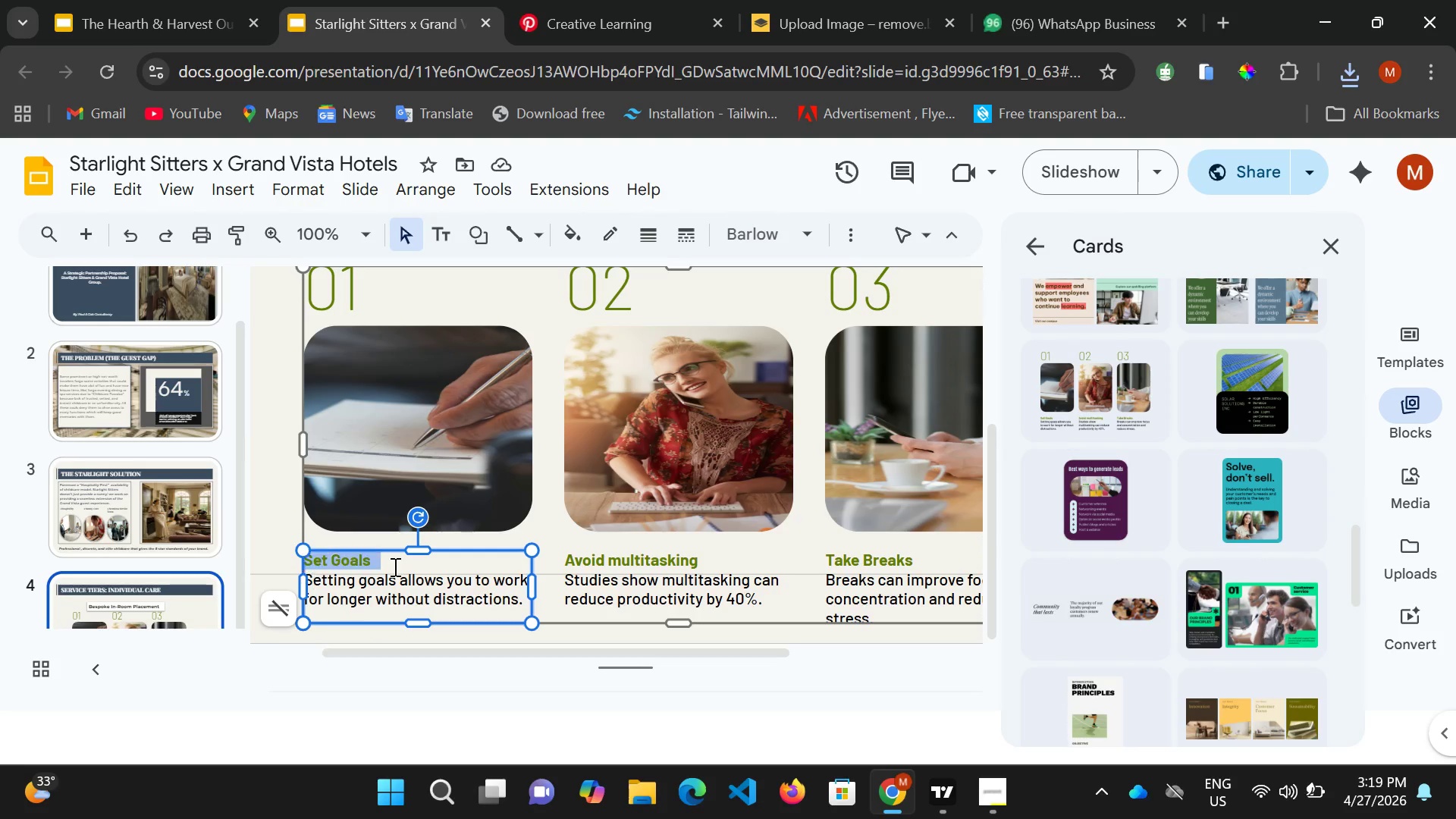 
left_click_drag(start_coordinate=[305, 562], to_coordinate=[523, 607])
 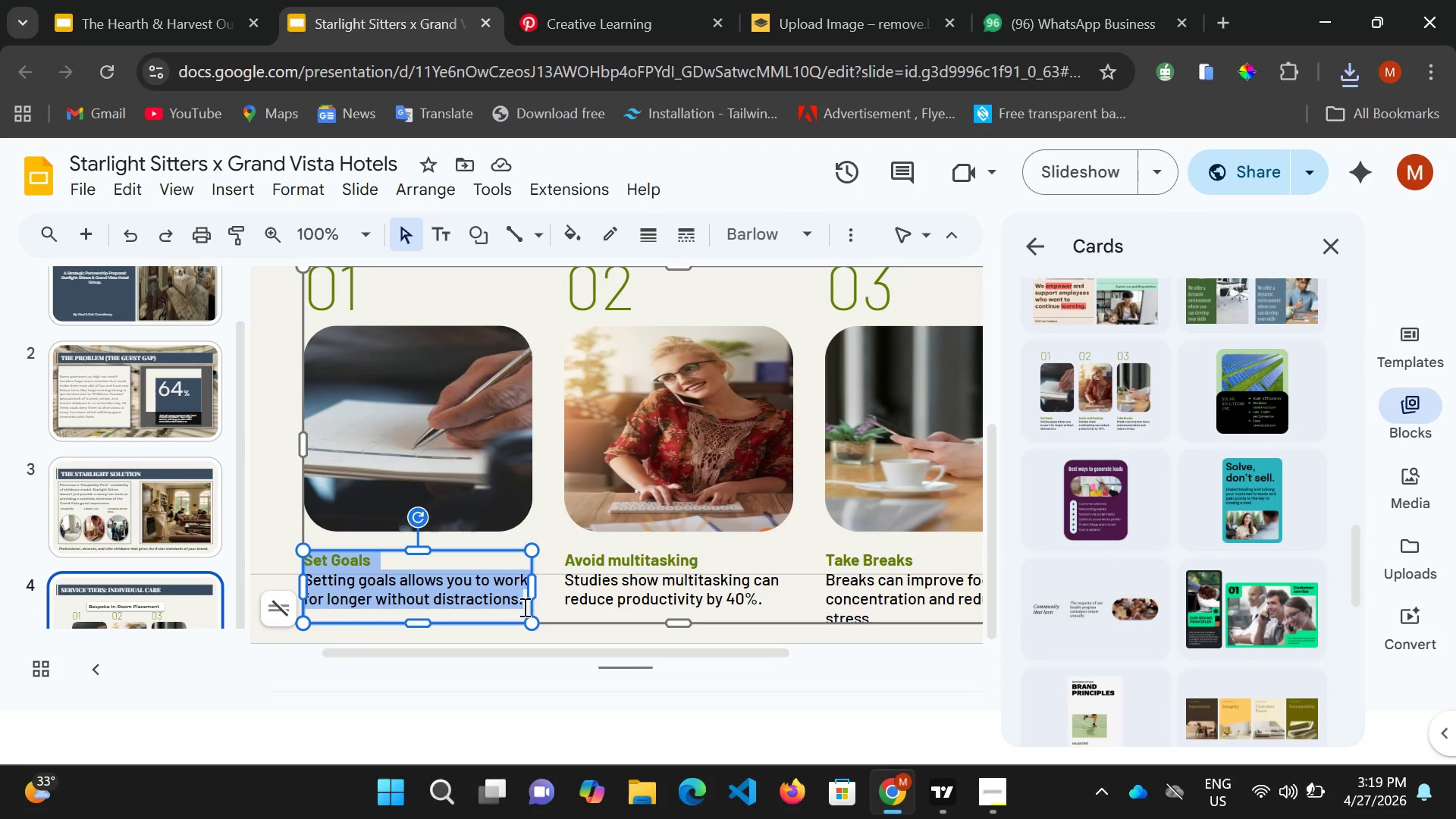 
key(Shift+ShiftRight)
 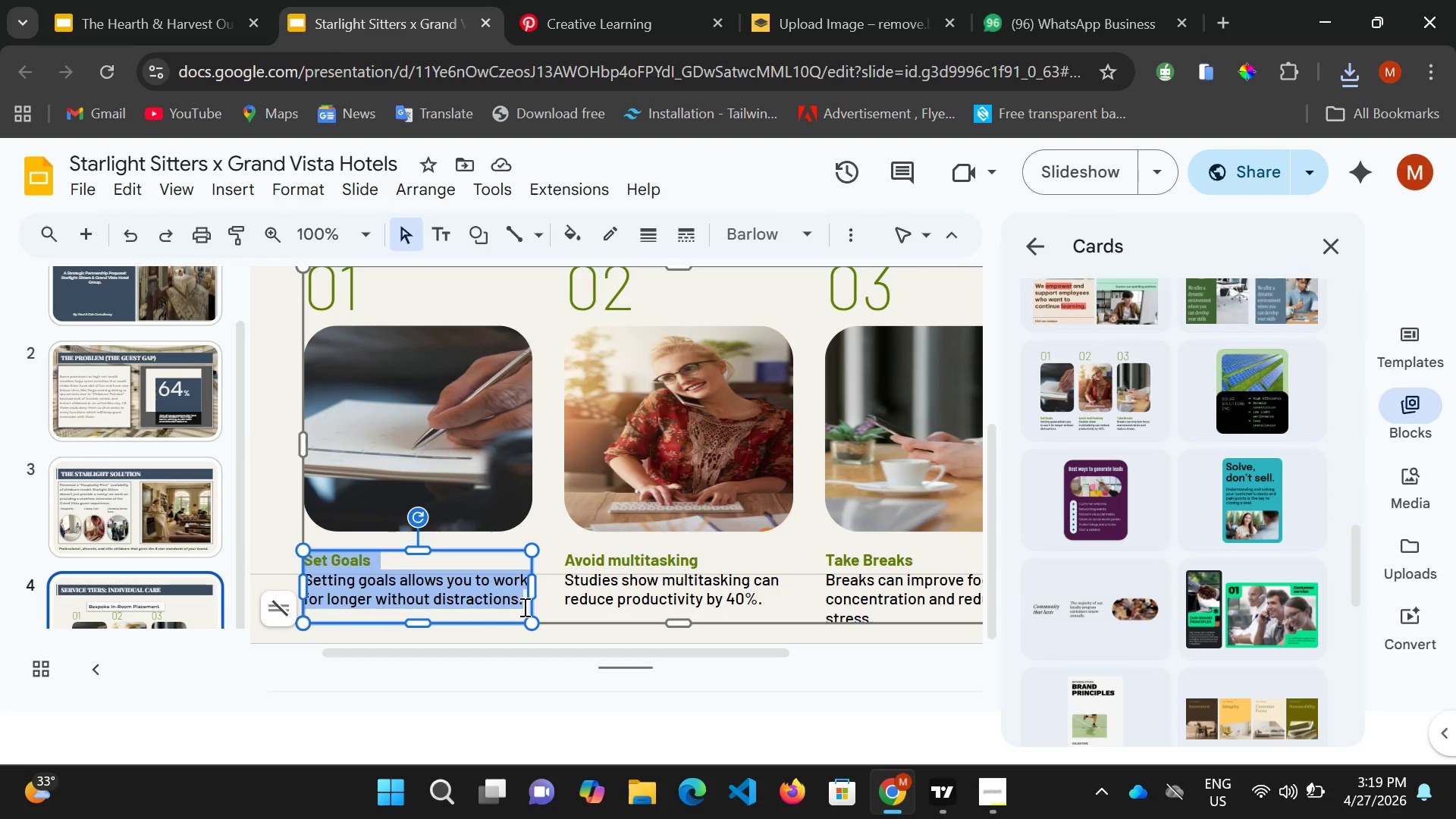 
type(One-on )
key(Backspace)
type(-O)
key(Backspace)
type(one )
 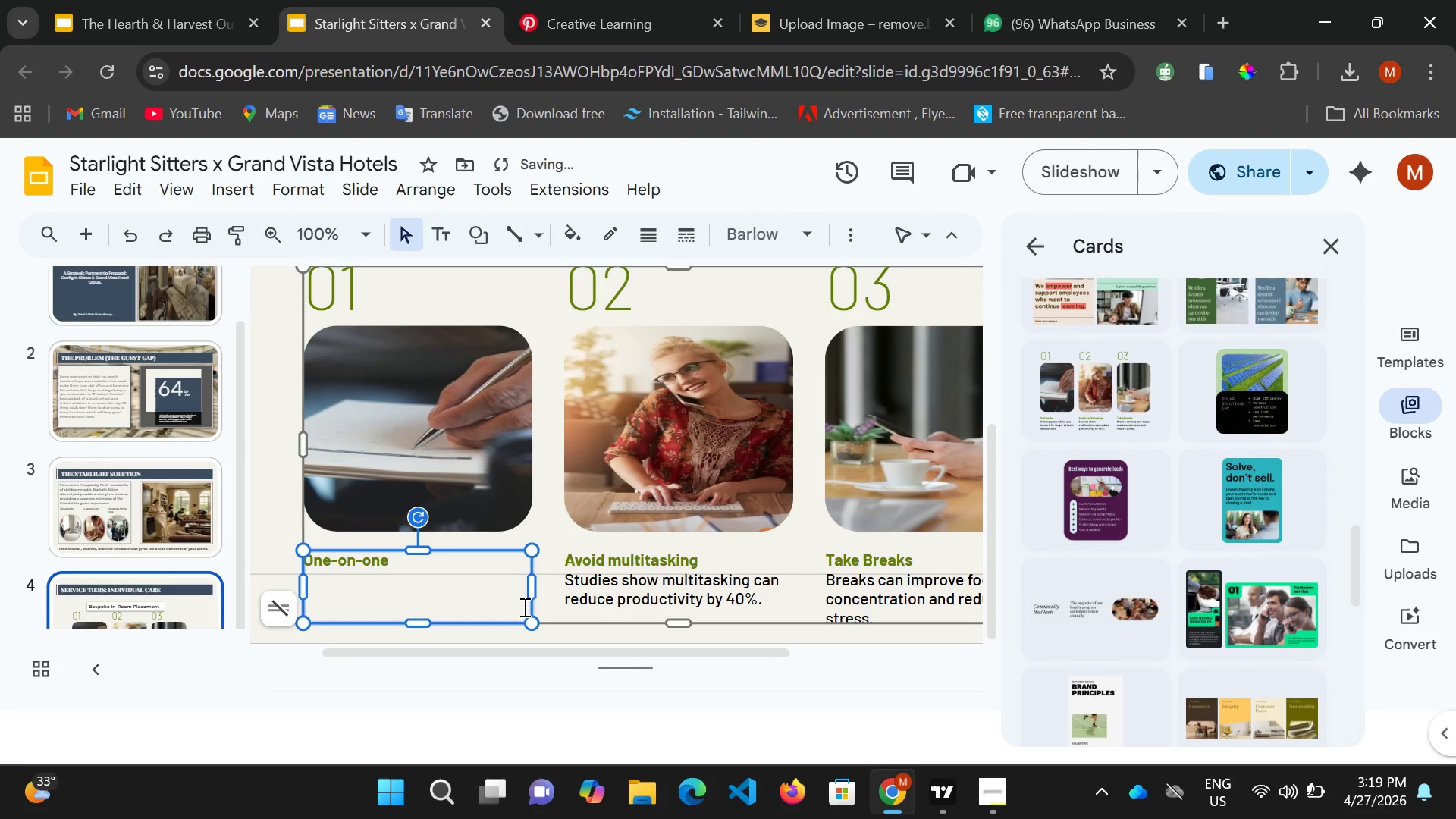 
type( tai)
 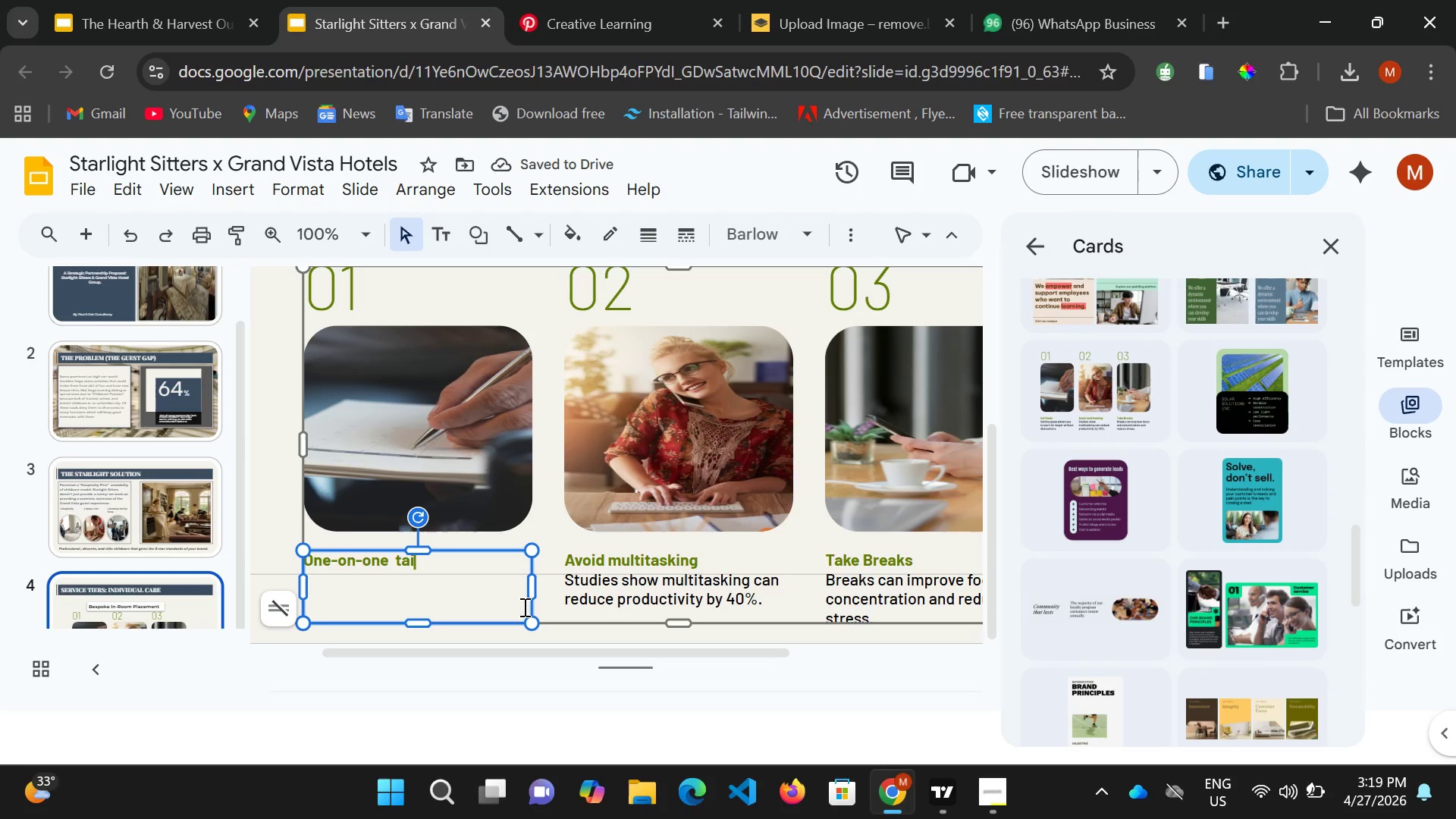 
type(ilored attentiond and guide )
 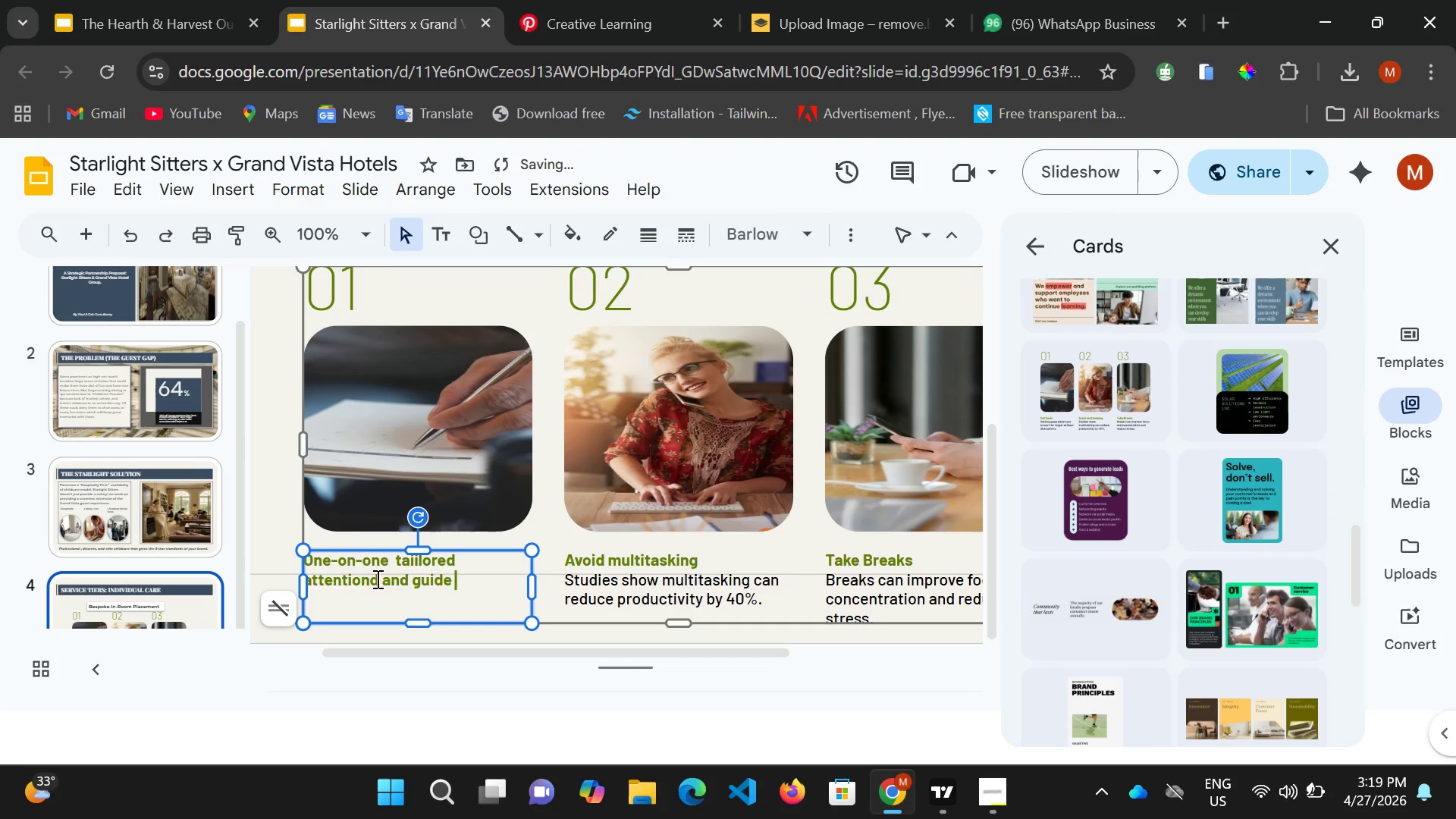 
left_click([376, 577])
 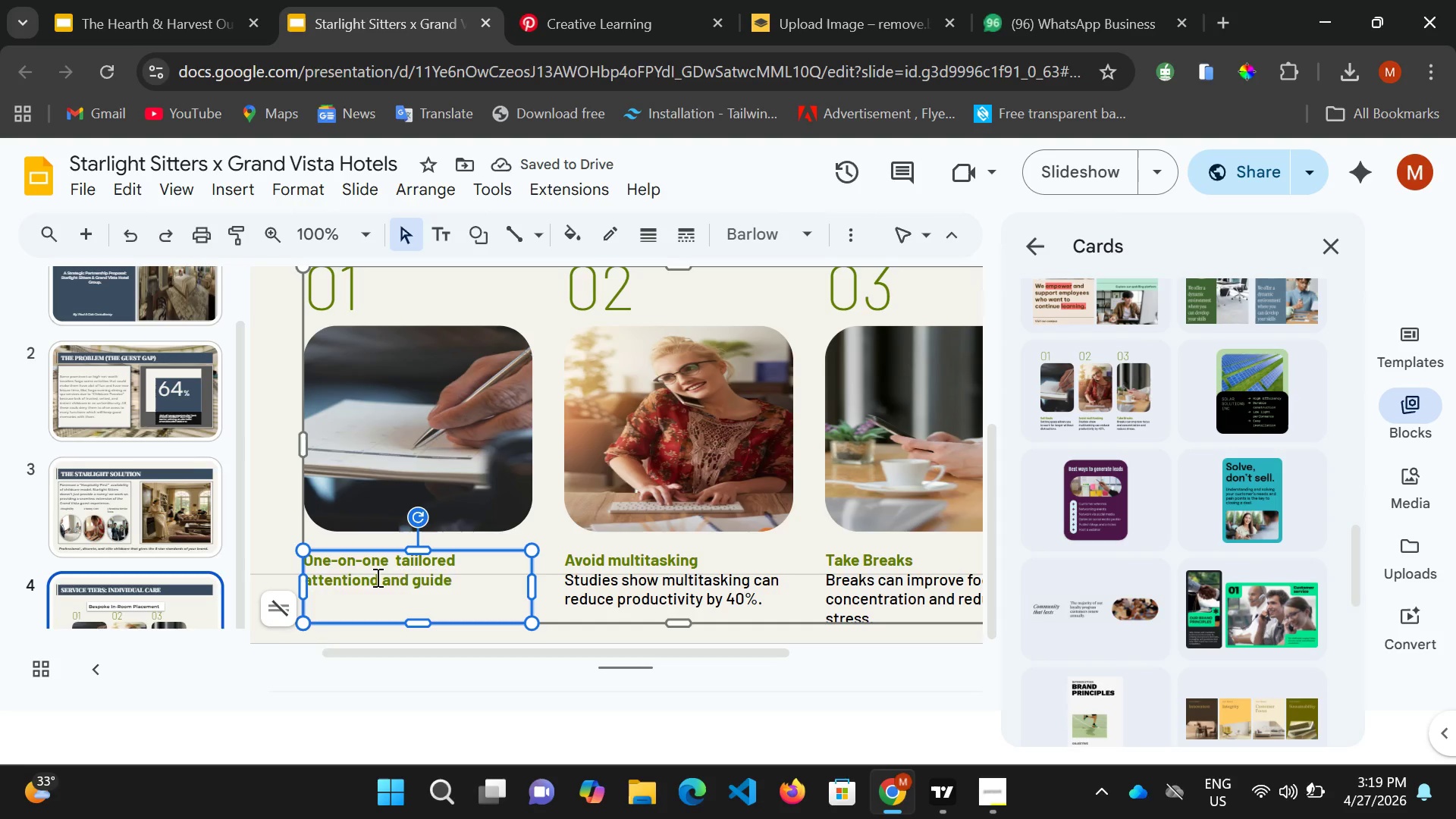 
key(Backspace)
 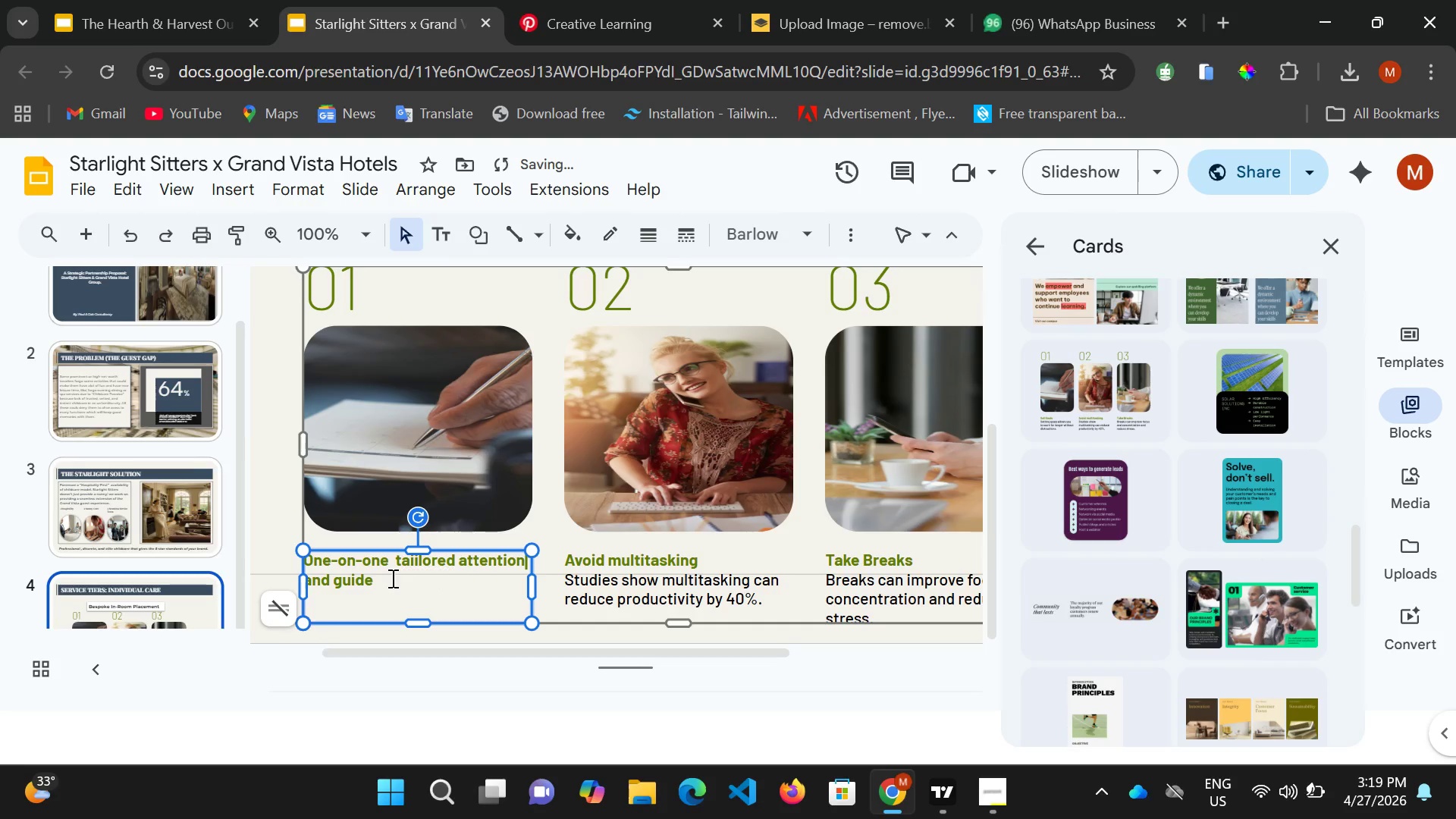 
left_click([391, 578])
 